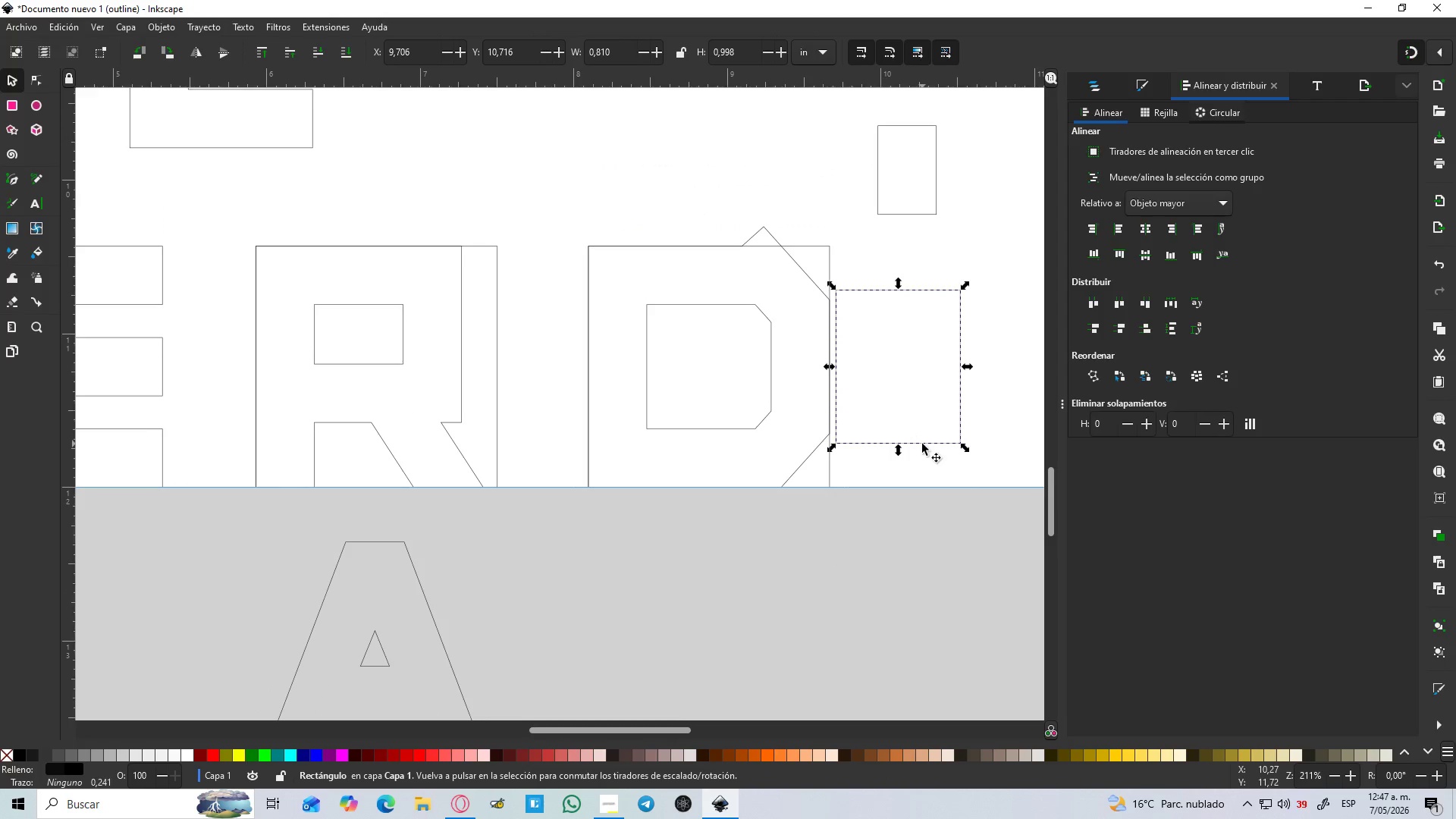 
left_click_drag(start_coordinate=[922, 444], to_coordinate=[786, 245])
 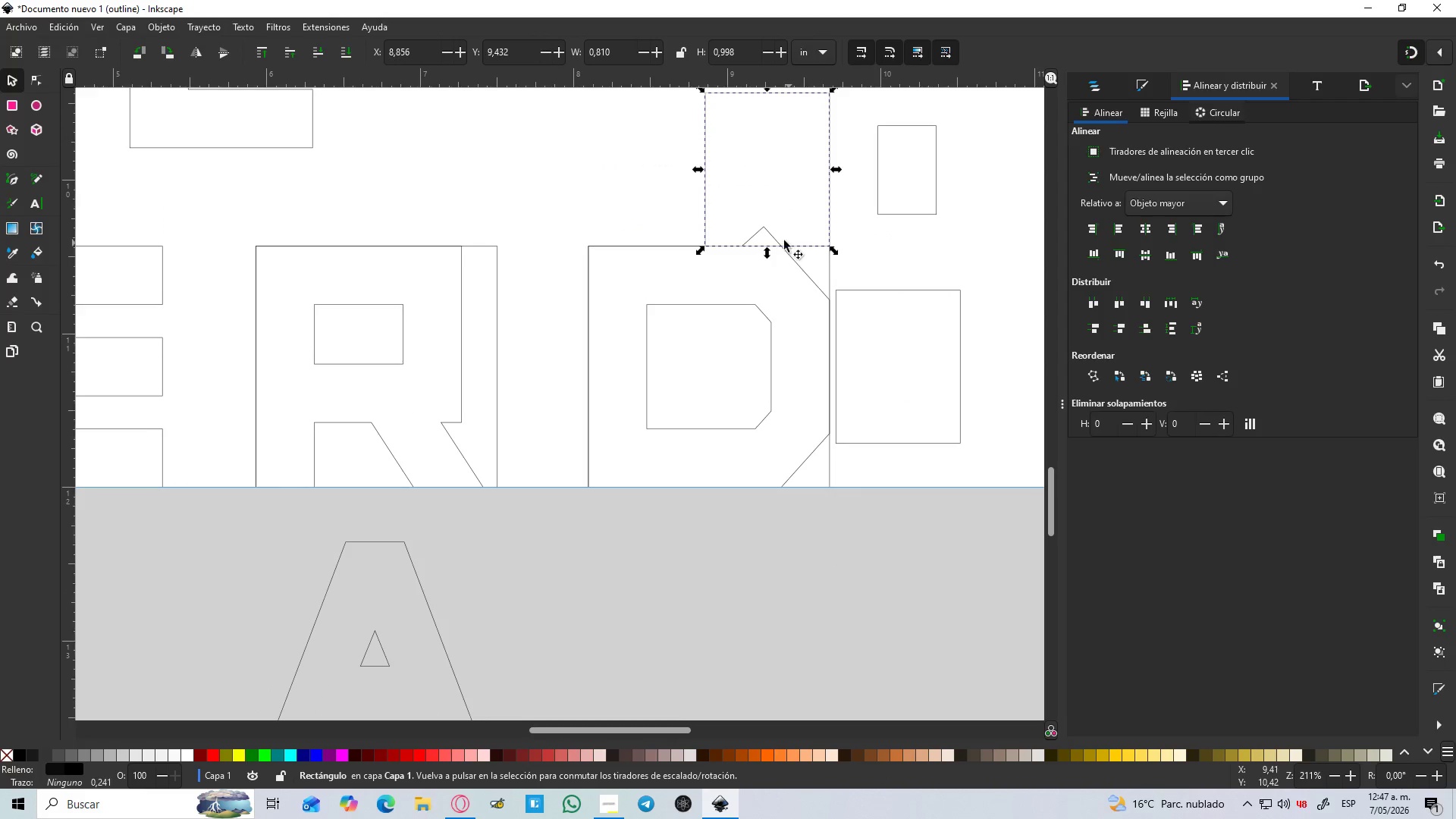 
hold_key(key=ShiftLeft, duration=1.5)
left_click([777, 240])
 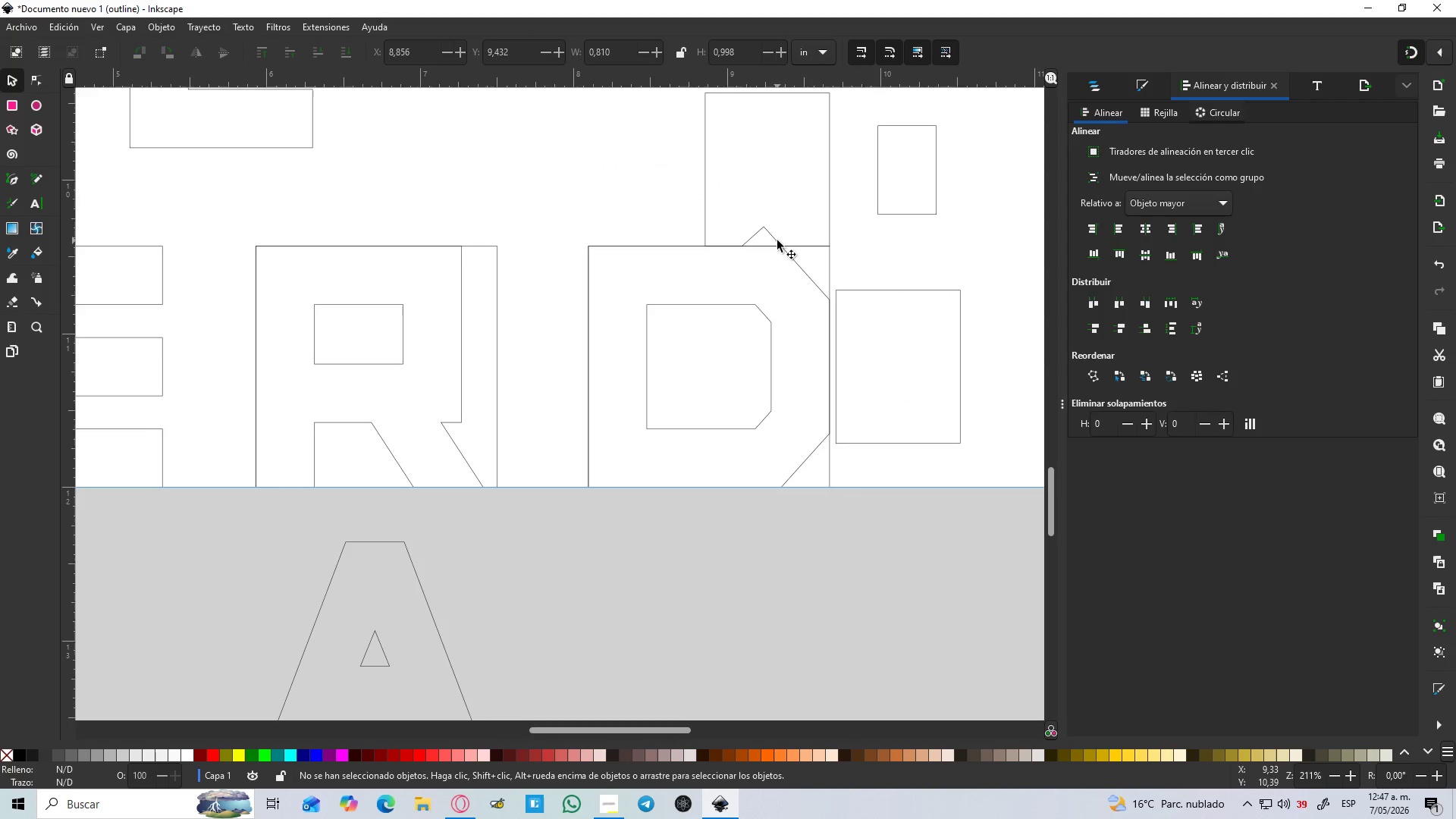 
hold_key(key=ShiftLeft, duration=0.41)
 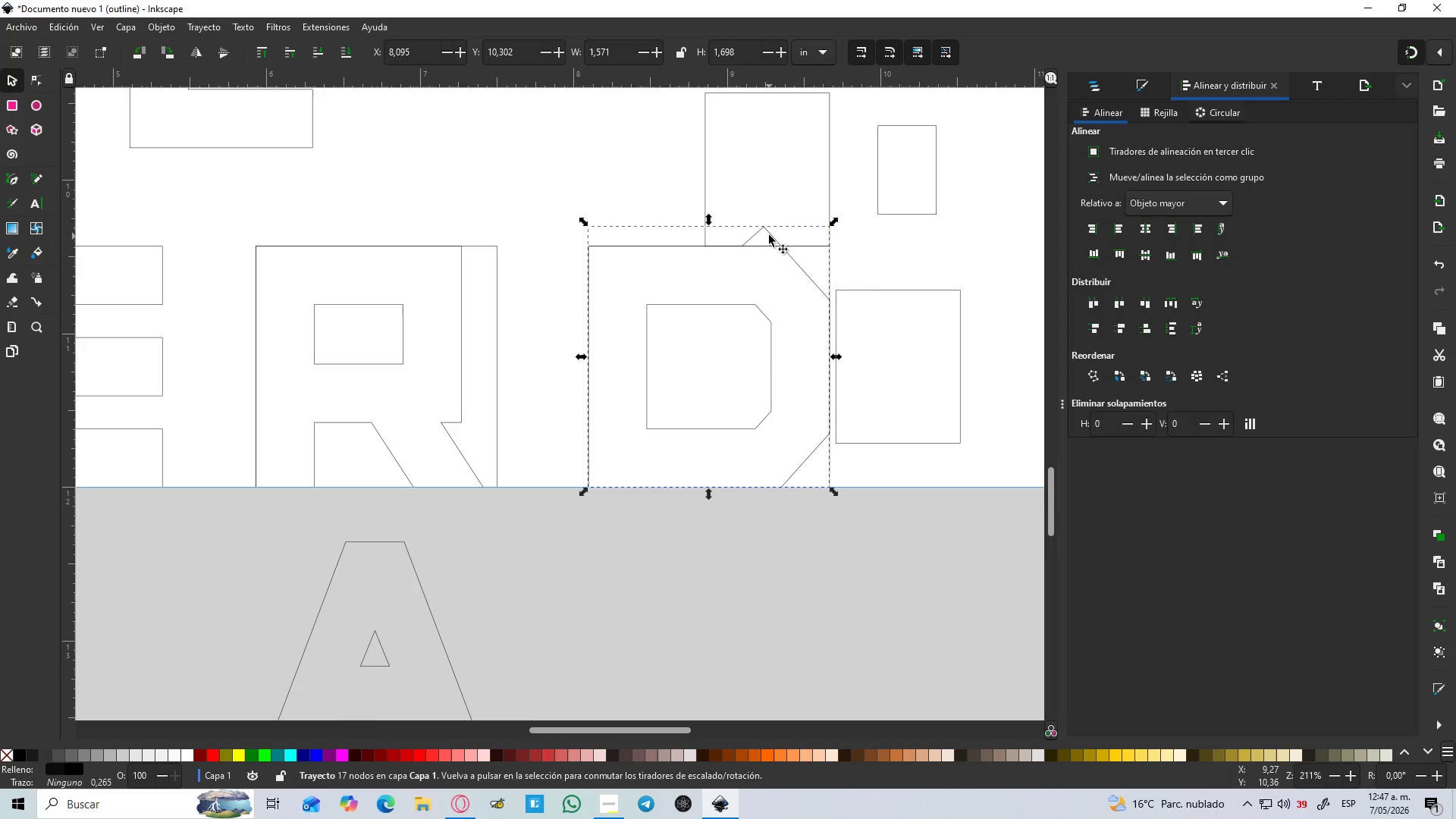 
hold_key(key=ShiftLeft, duration=0.81)
 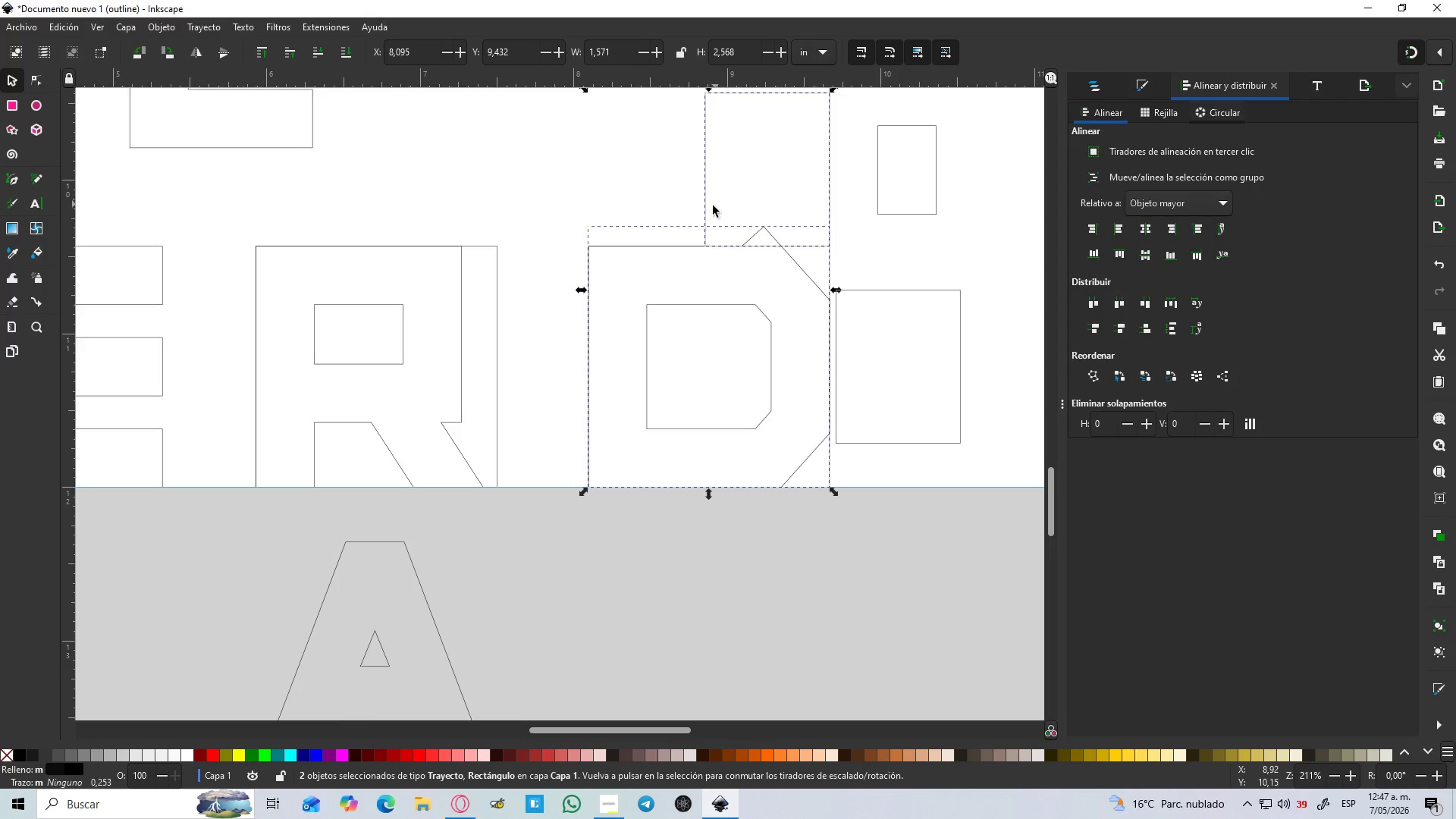 
key(Control+NumpadSubtract)
 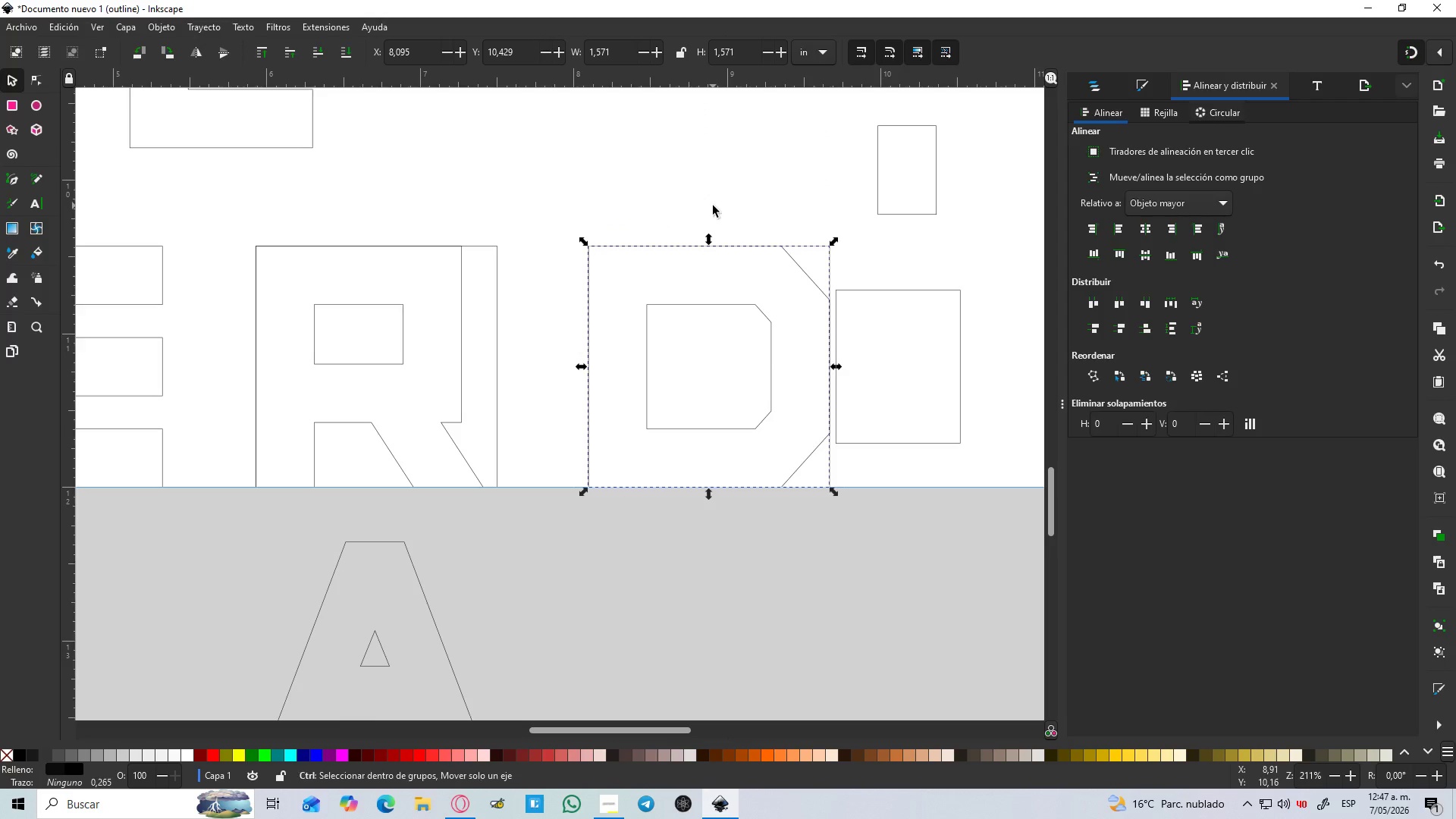 
hold_key(key=ControlLeft, duration=1.22)
scroll: coordinate [753, 236], scroll_direction: down, amount: 3.0
 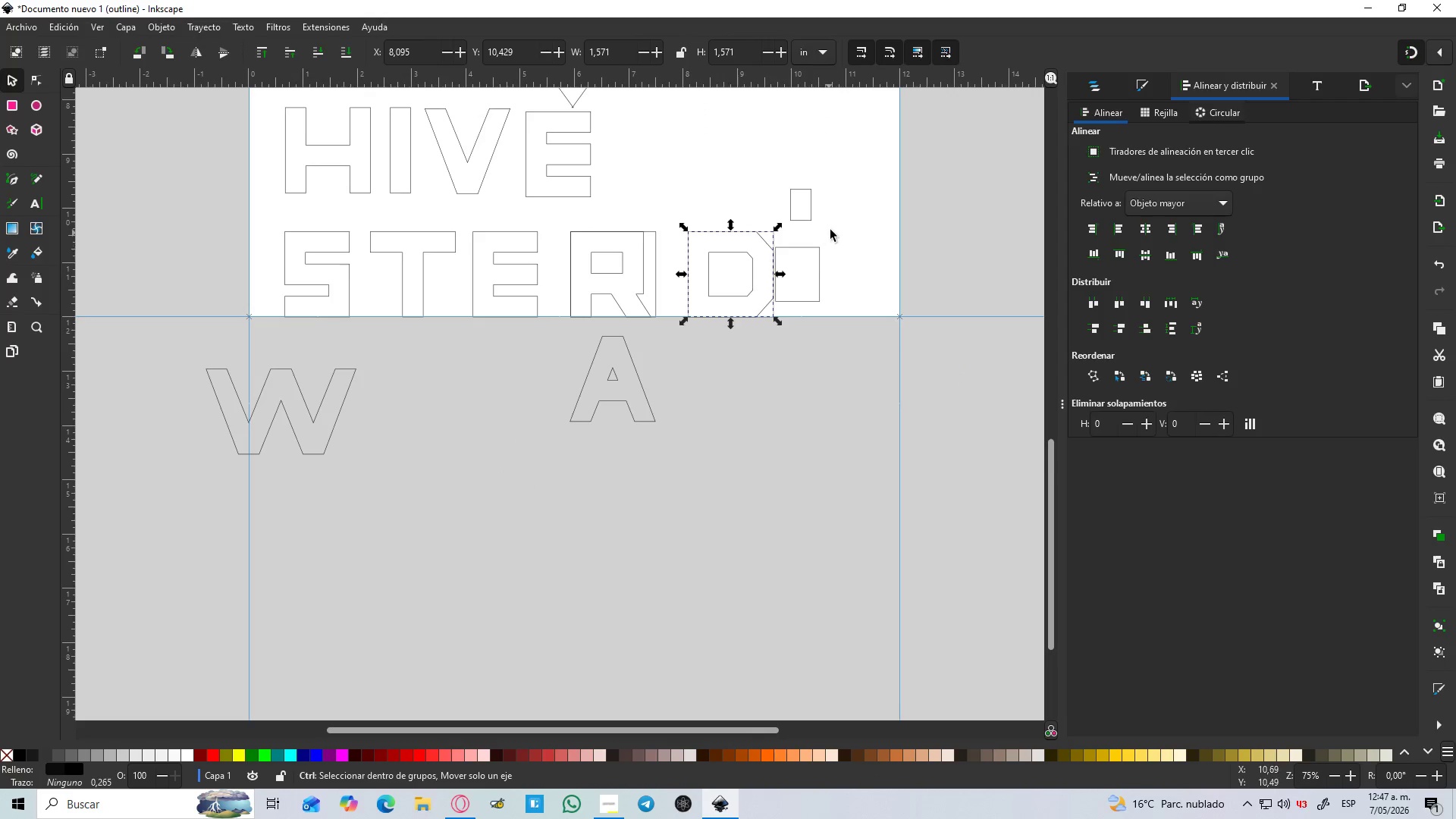 
scroll: coordinate [830, 230], scroll_direction: up, amount: 1.0
 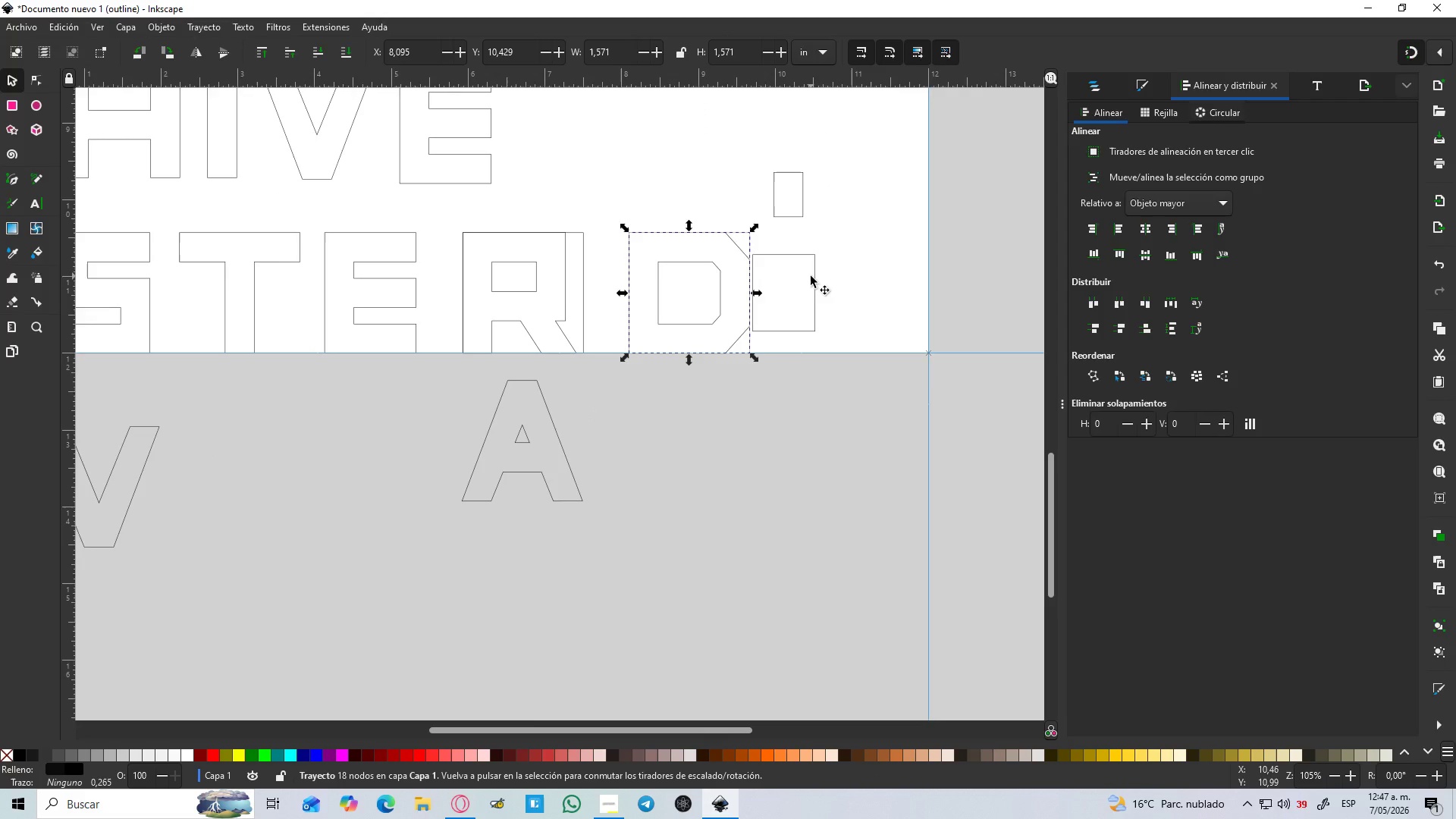 
left_click([811, 276])
 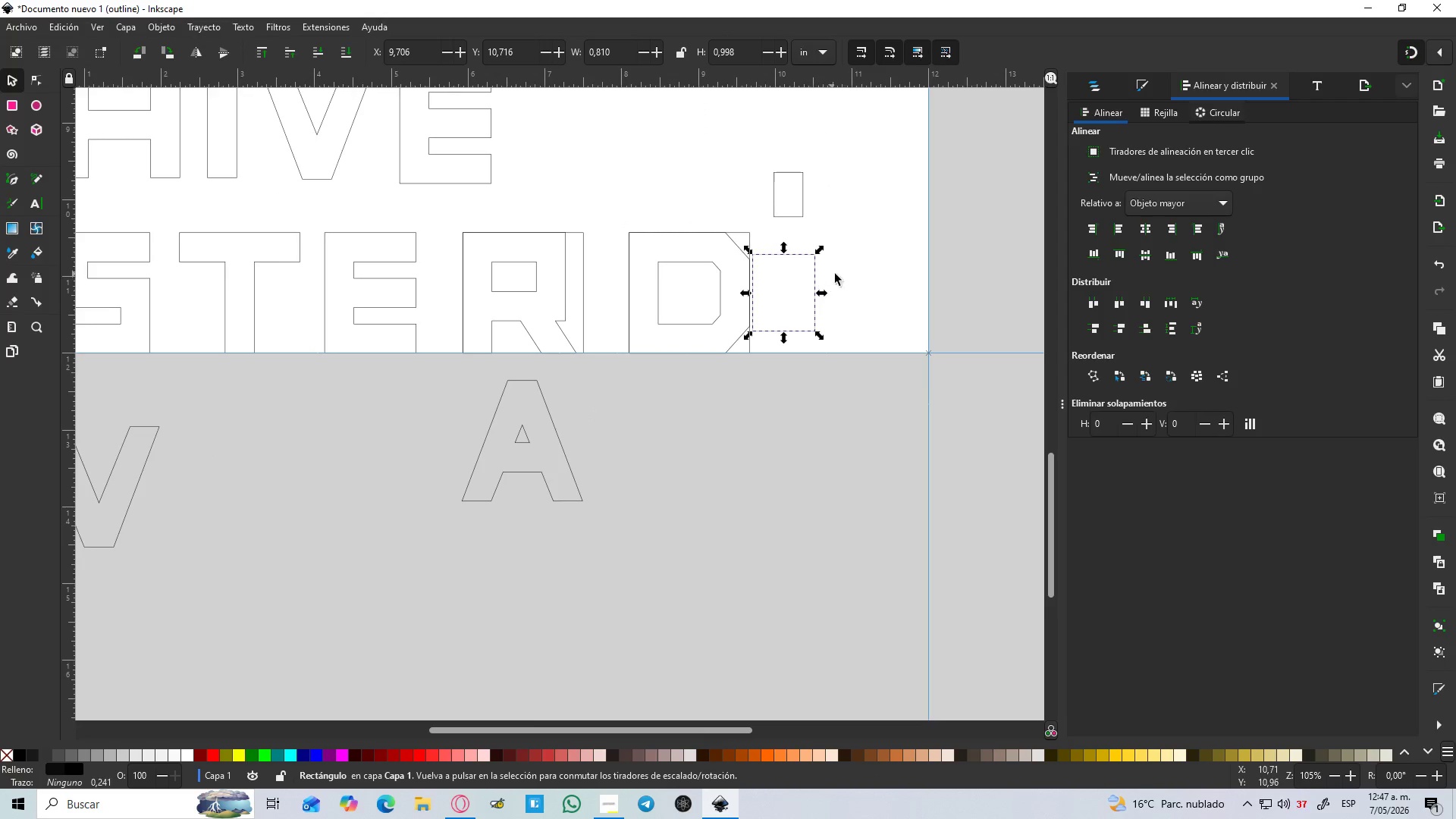 
key(Delete)
 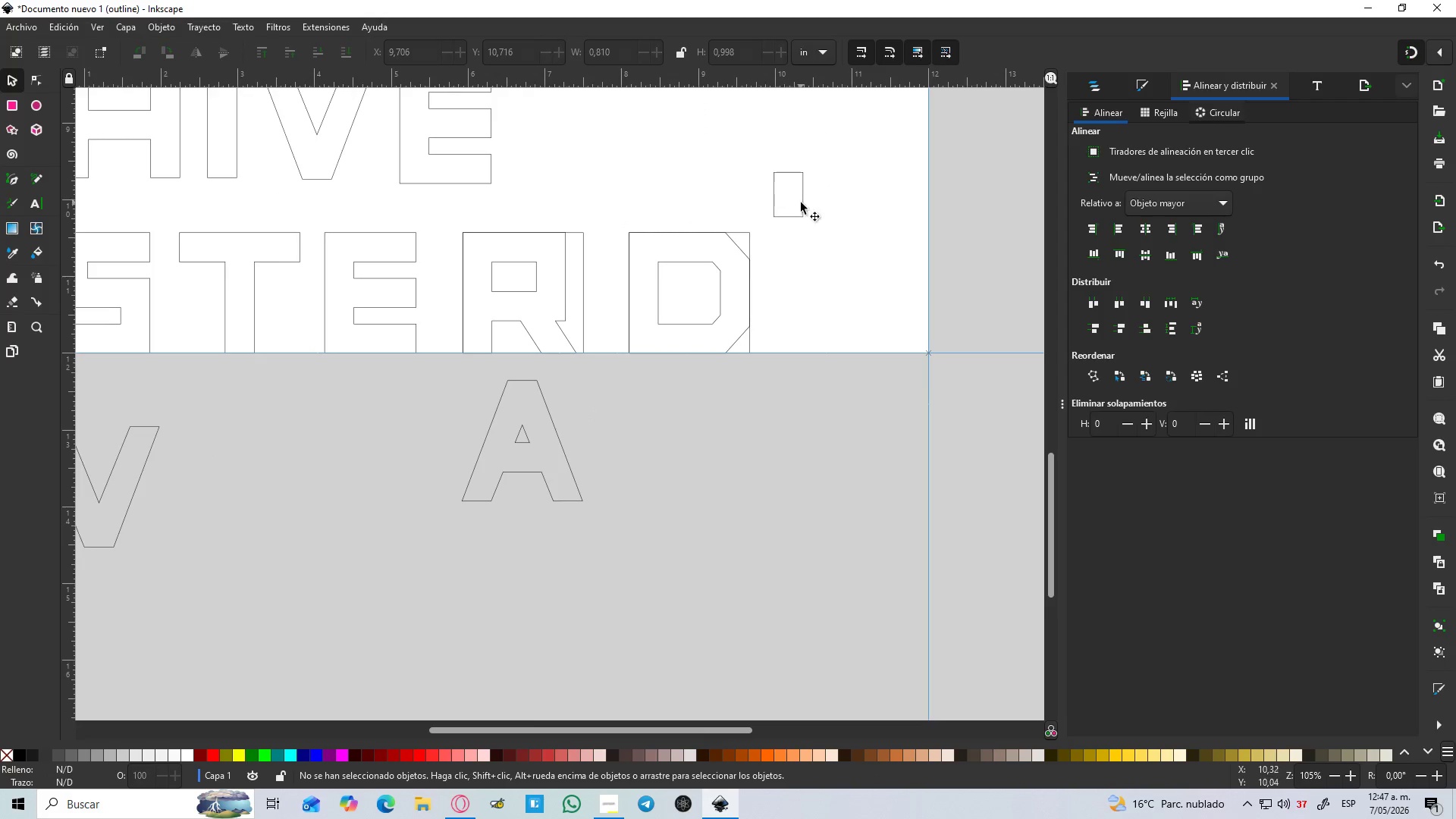 
left_click([801, 202])
 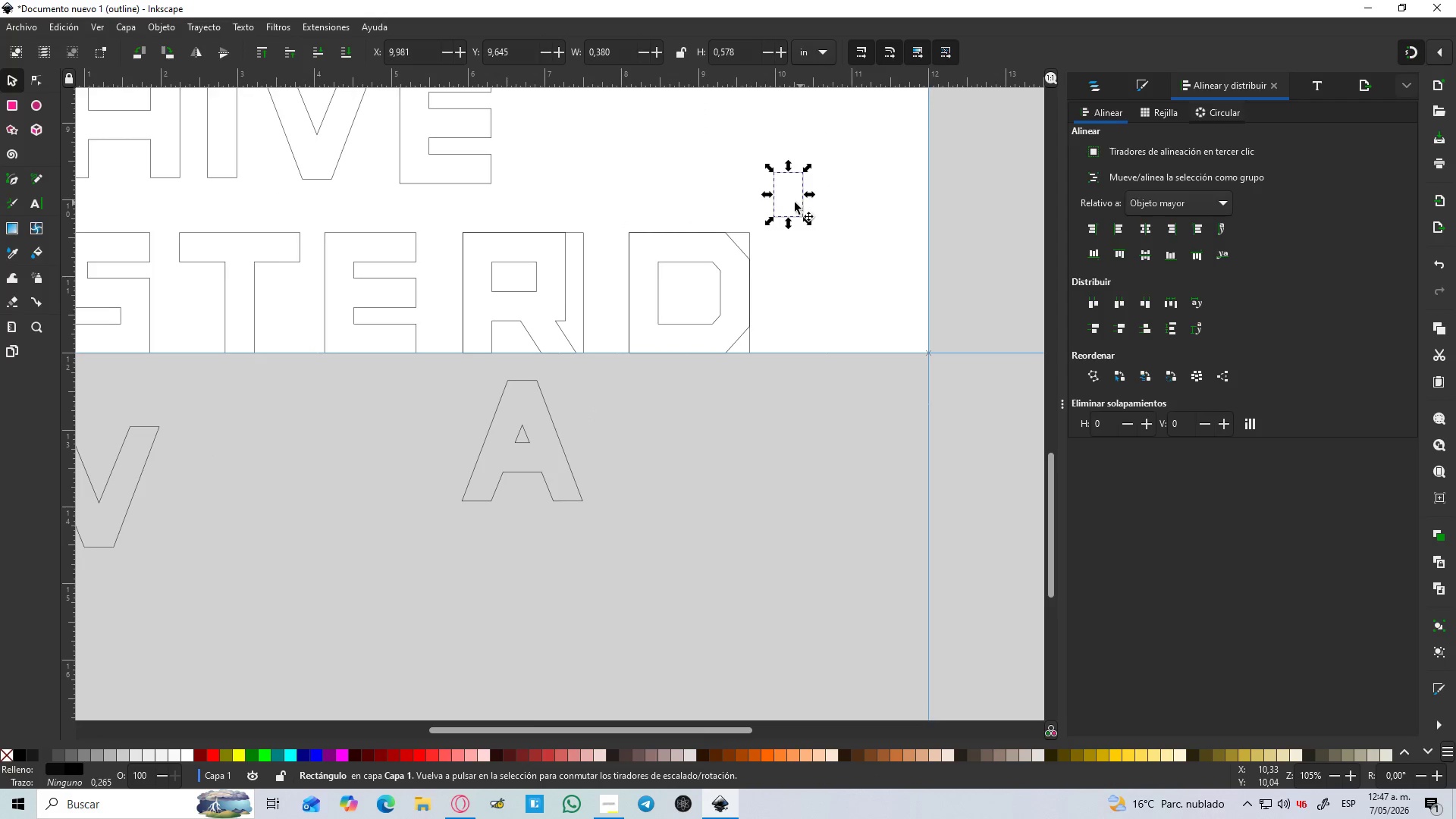 
key(Delete)
 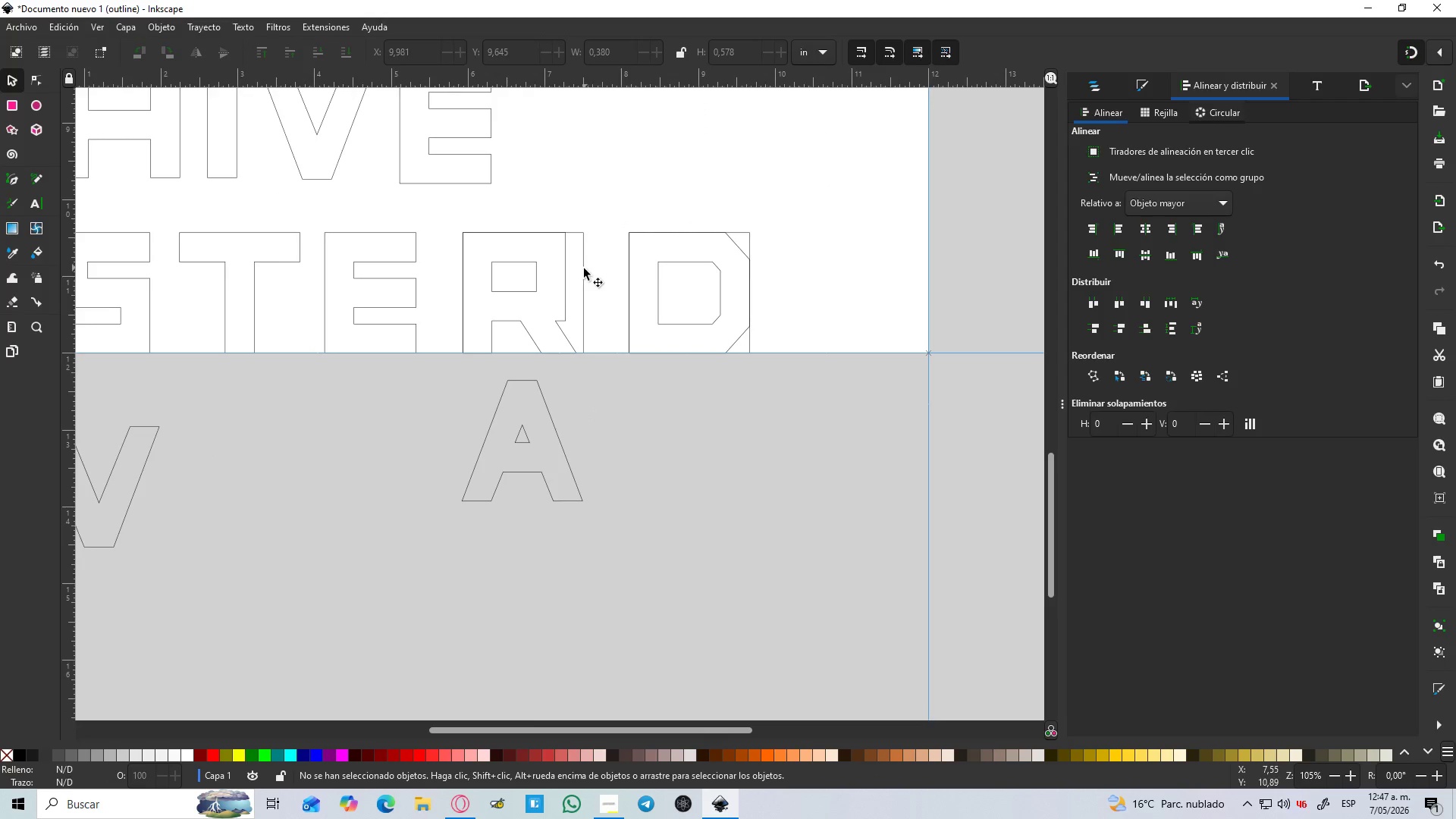 
left_click([581, 269])
 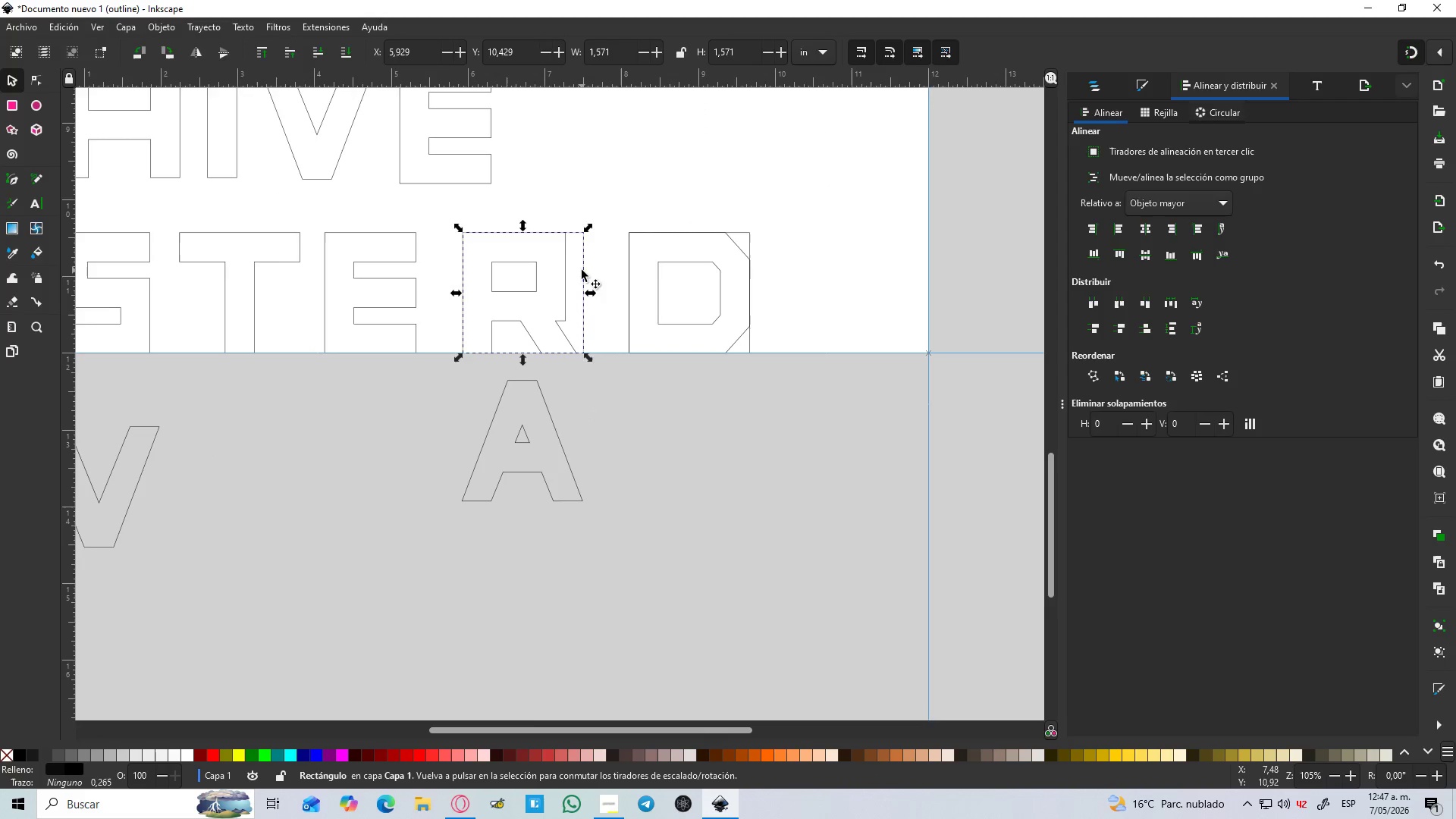 
key(Delete)
 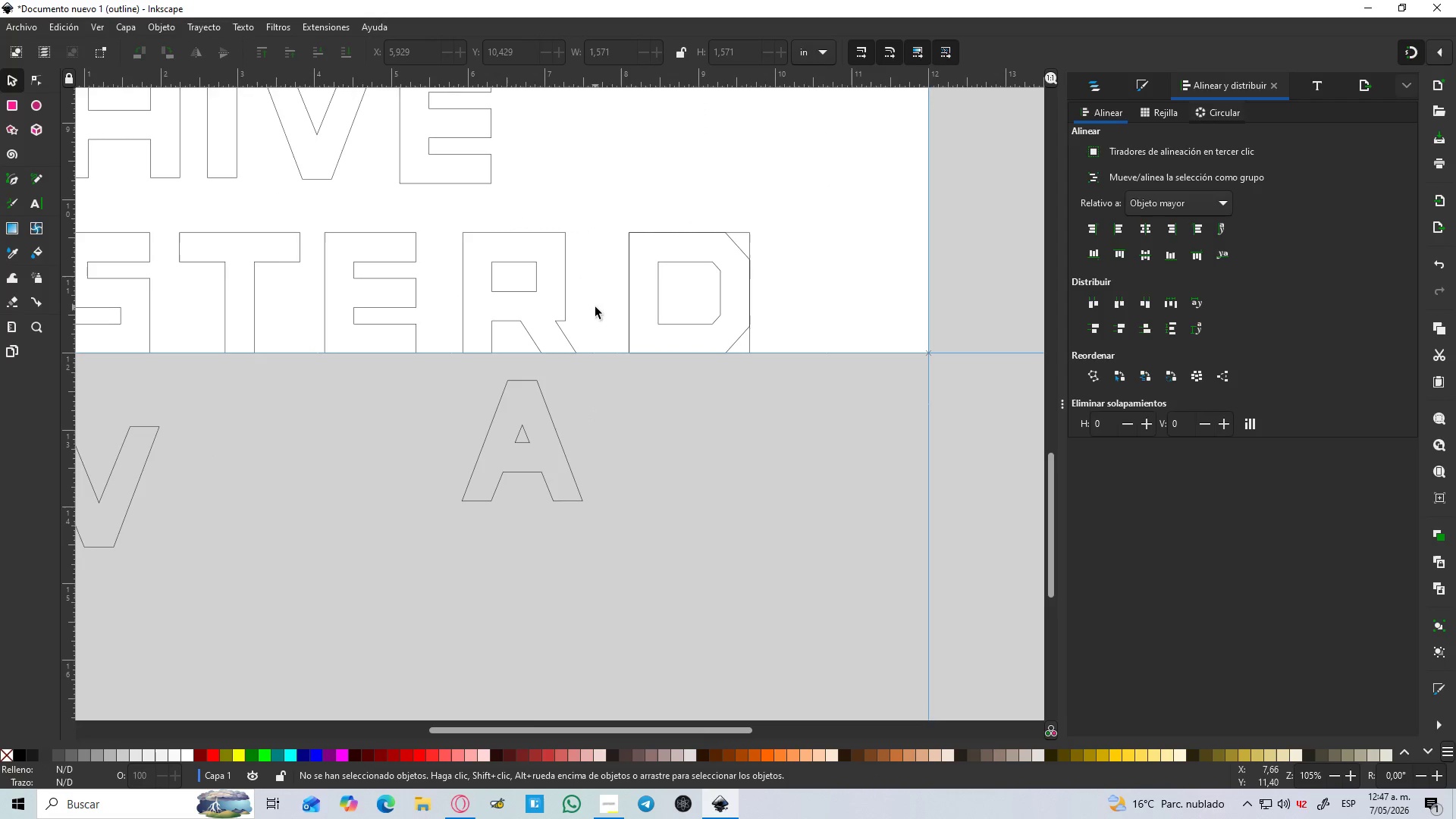 
hold_key(key=ControlLeft, duration=0.55)
scroll: coordinate [605, 297], scroll_direction: down, amount: 1.0
 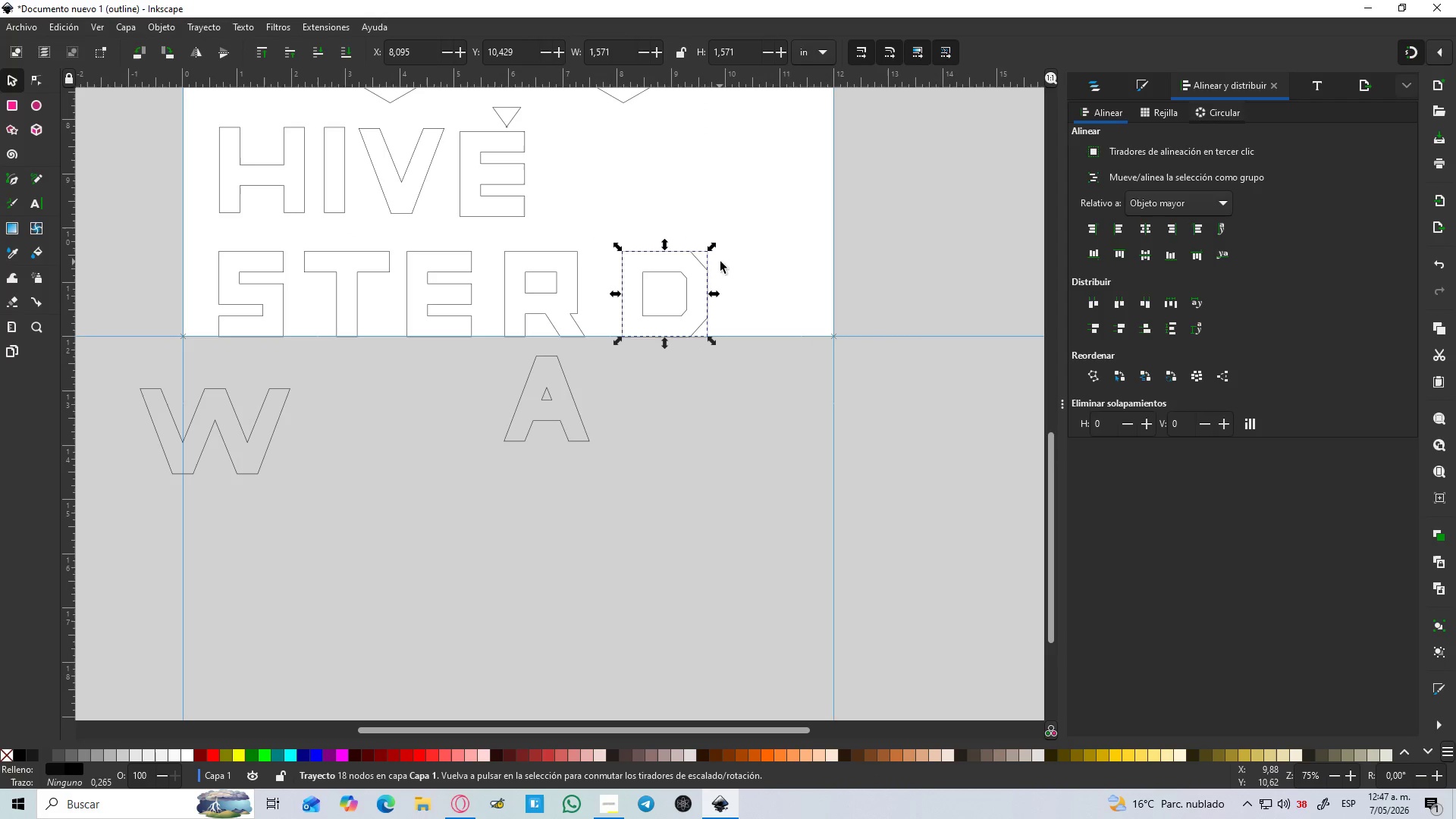 
key(Delete)
 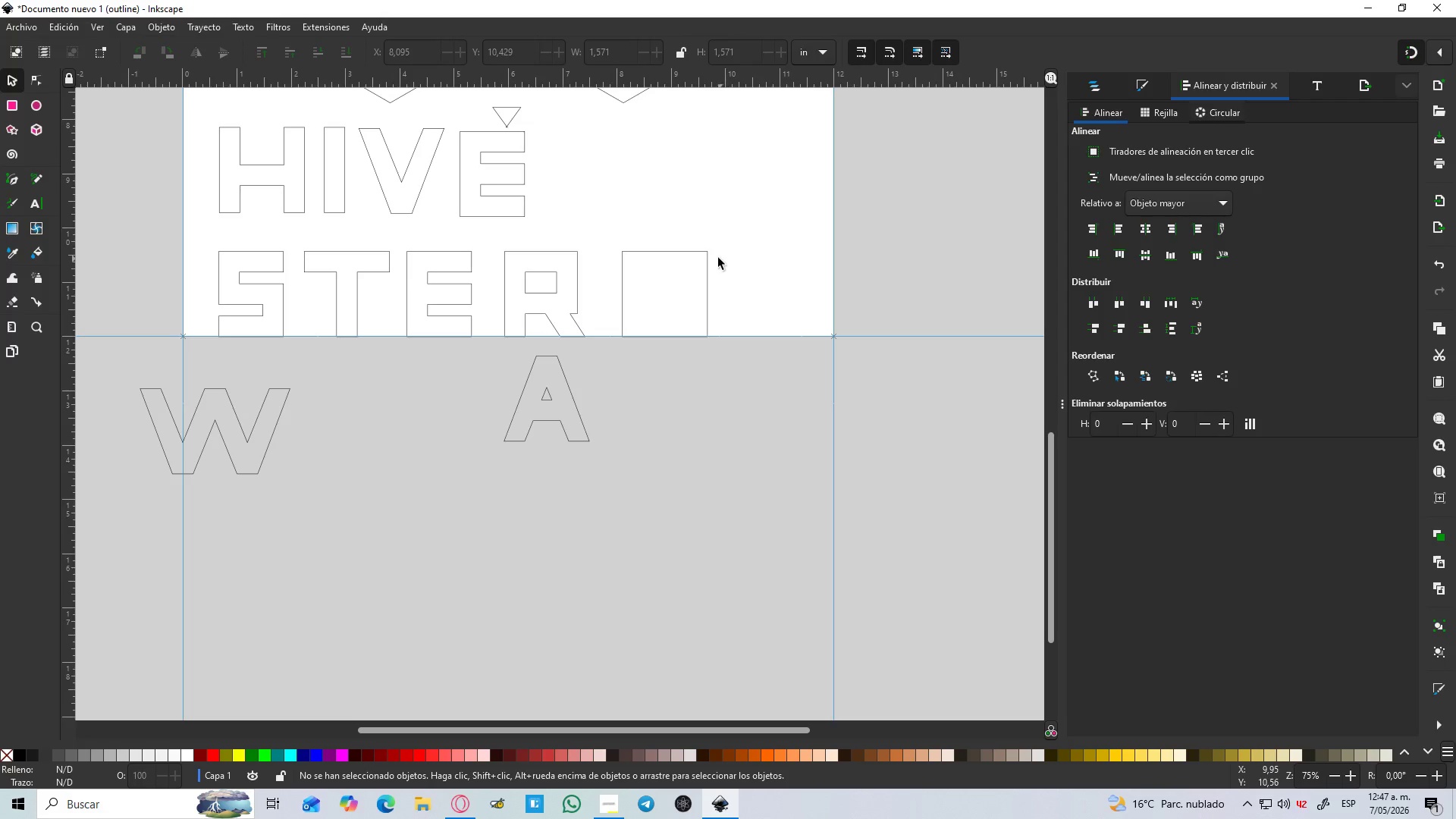 
key(Control+Z)
 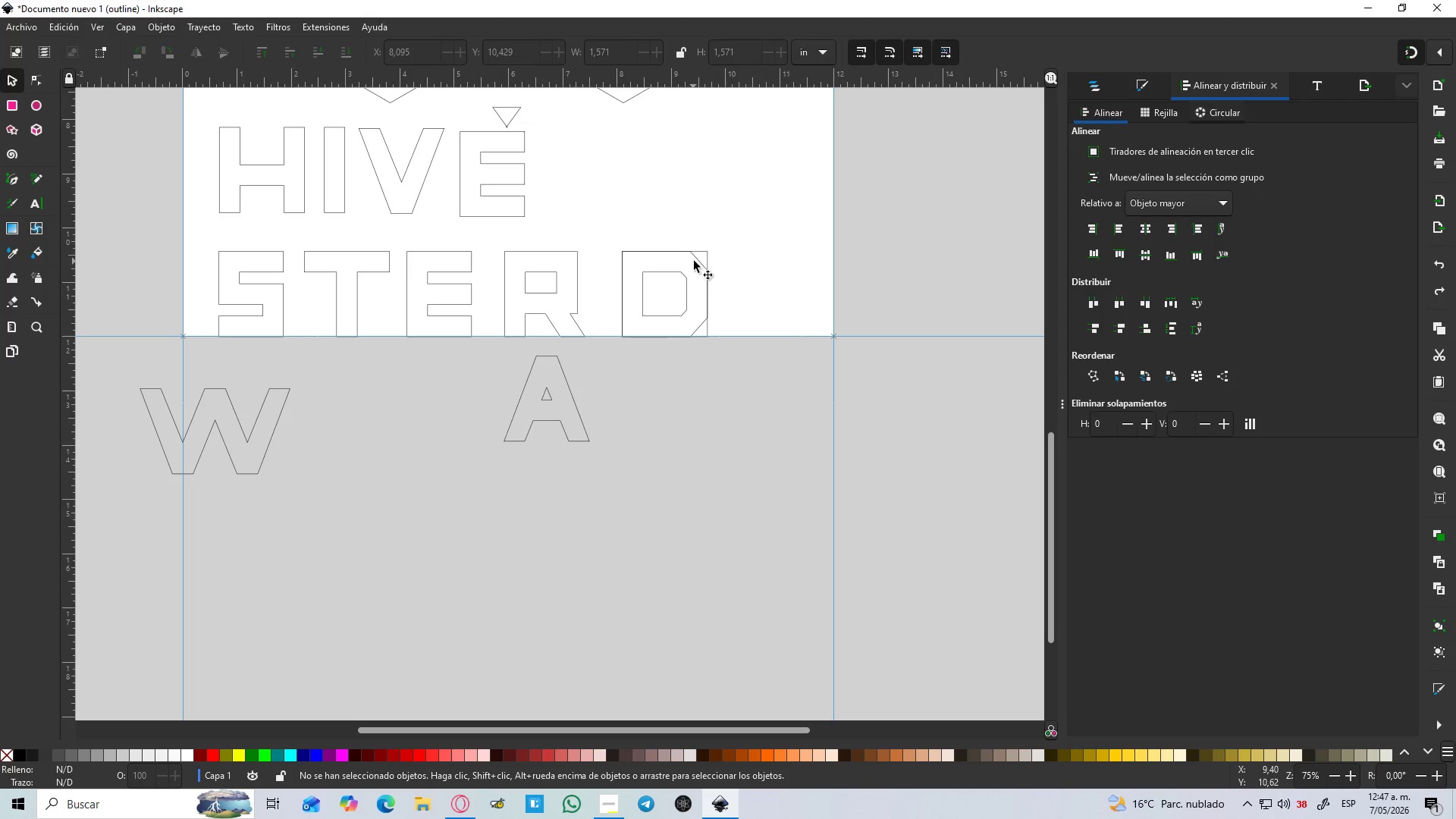 
left_click_drag(start_coordinate=[694, 261], to_coordinate=[633, 183])
 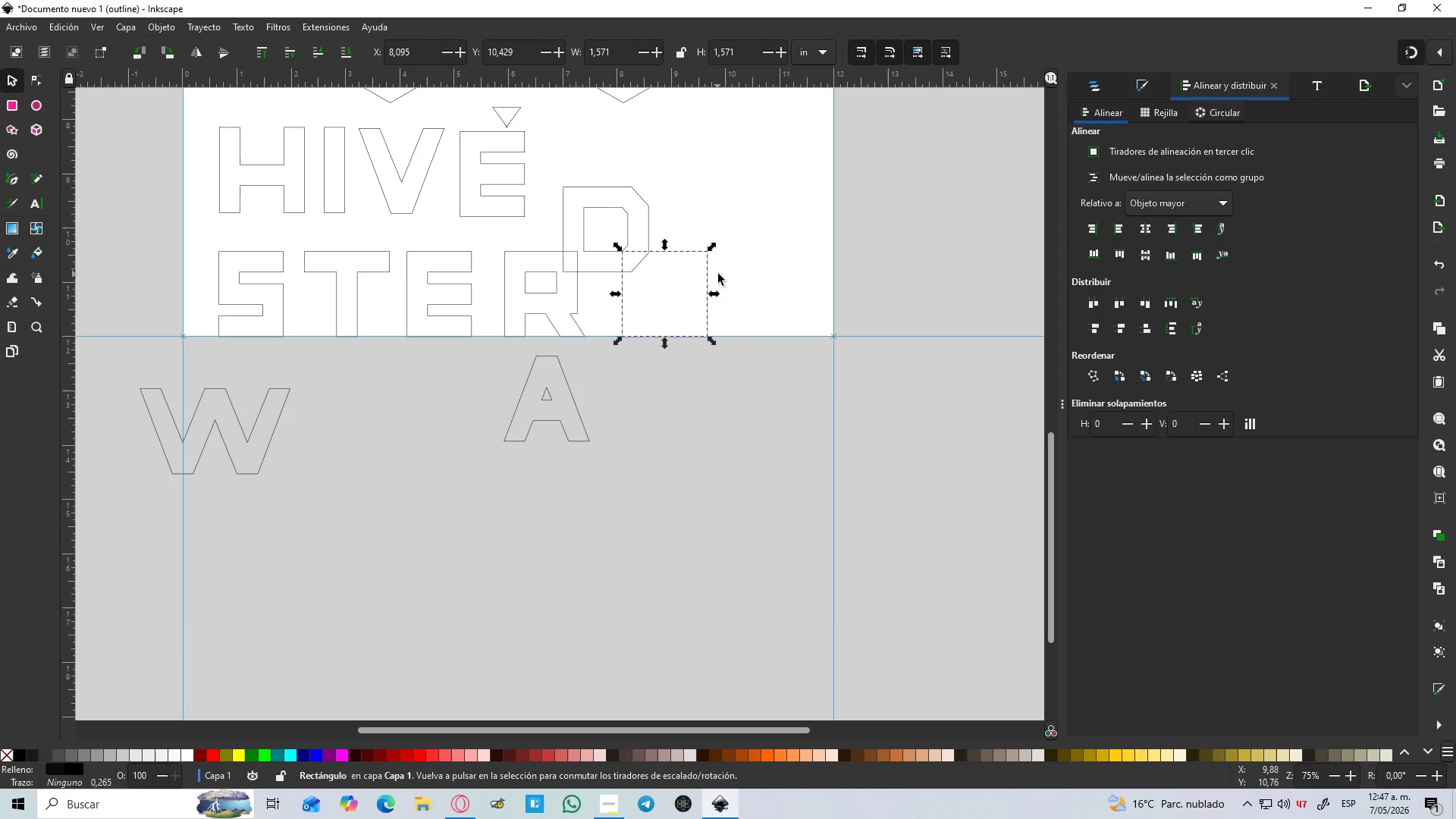 
key(Delete)
 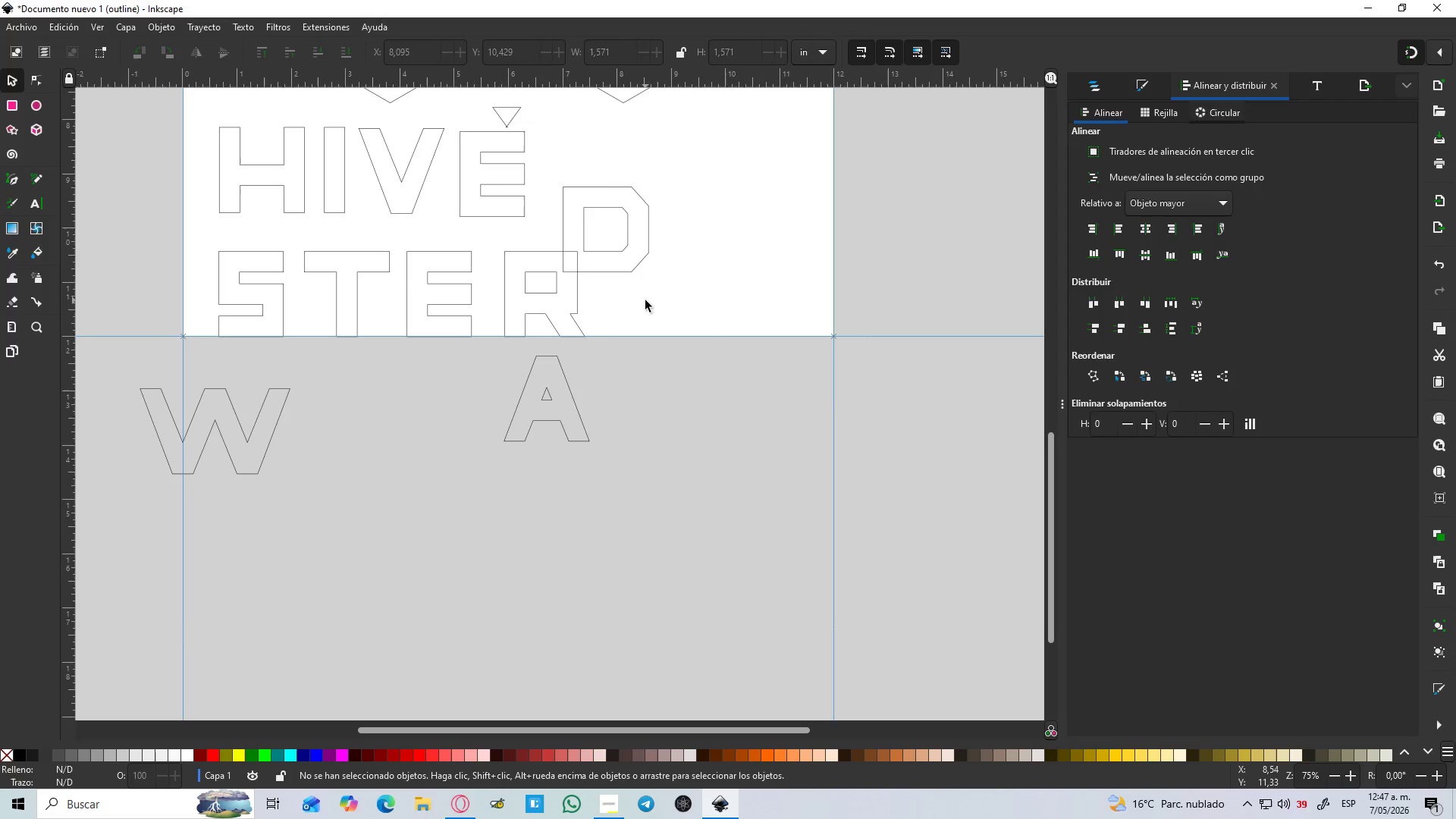 
hold_key(key=ControlLeft, duration=1.5)
scroll: coordinate [643, 300], scroll_direction: down, amount: 2.0
 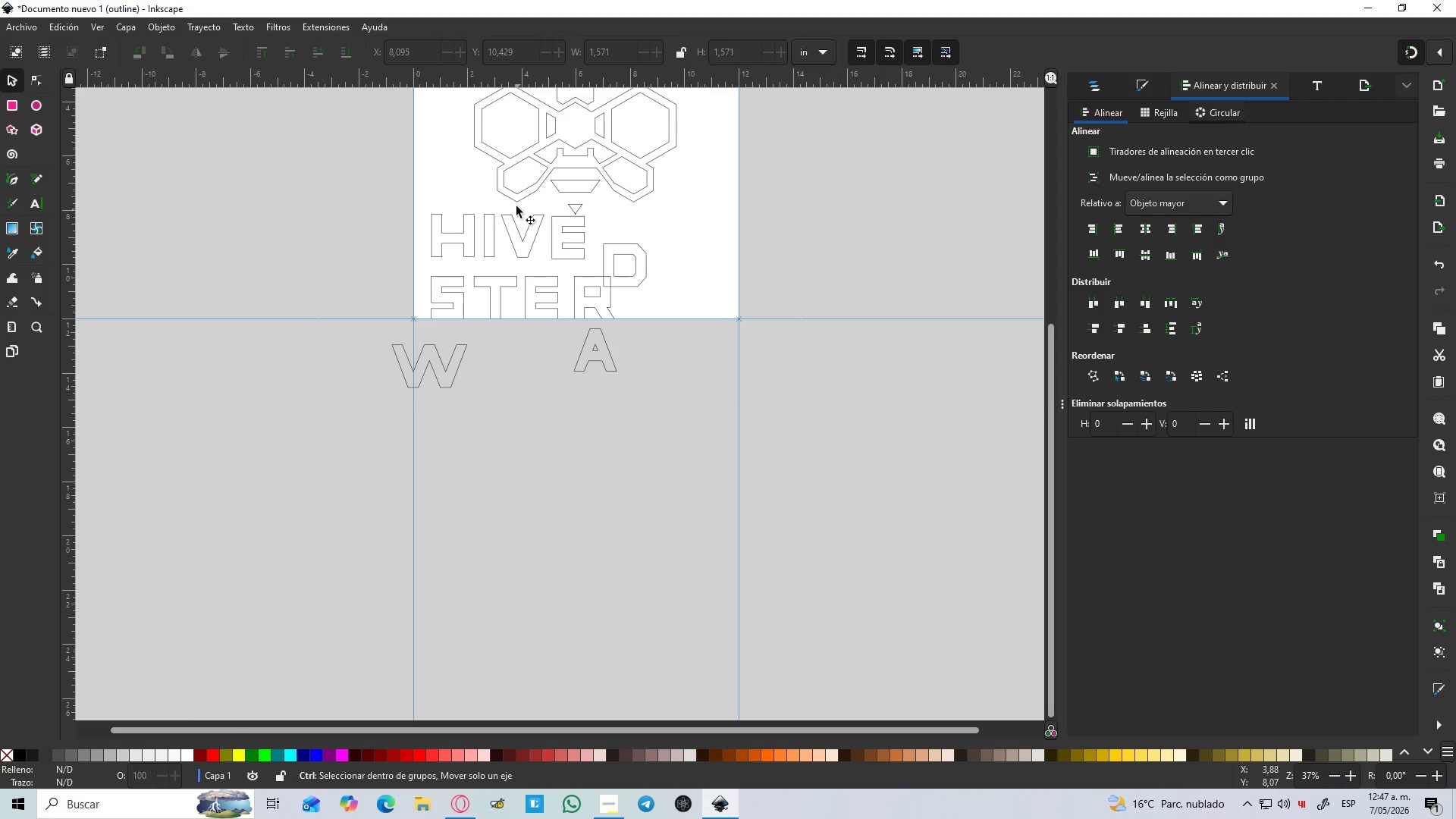 
hold_key(key=ControlLeft, duration=0.59)
 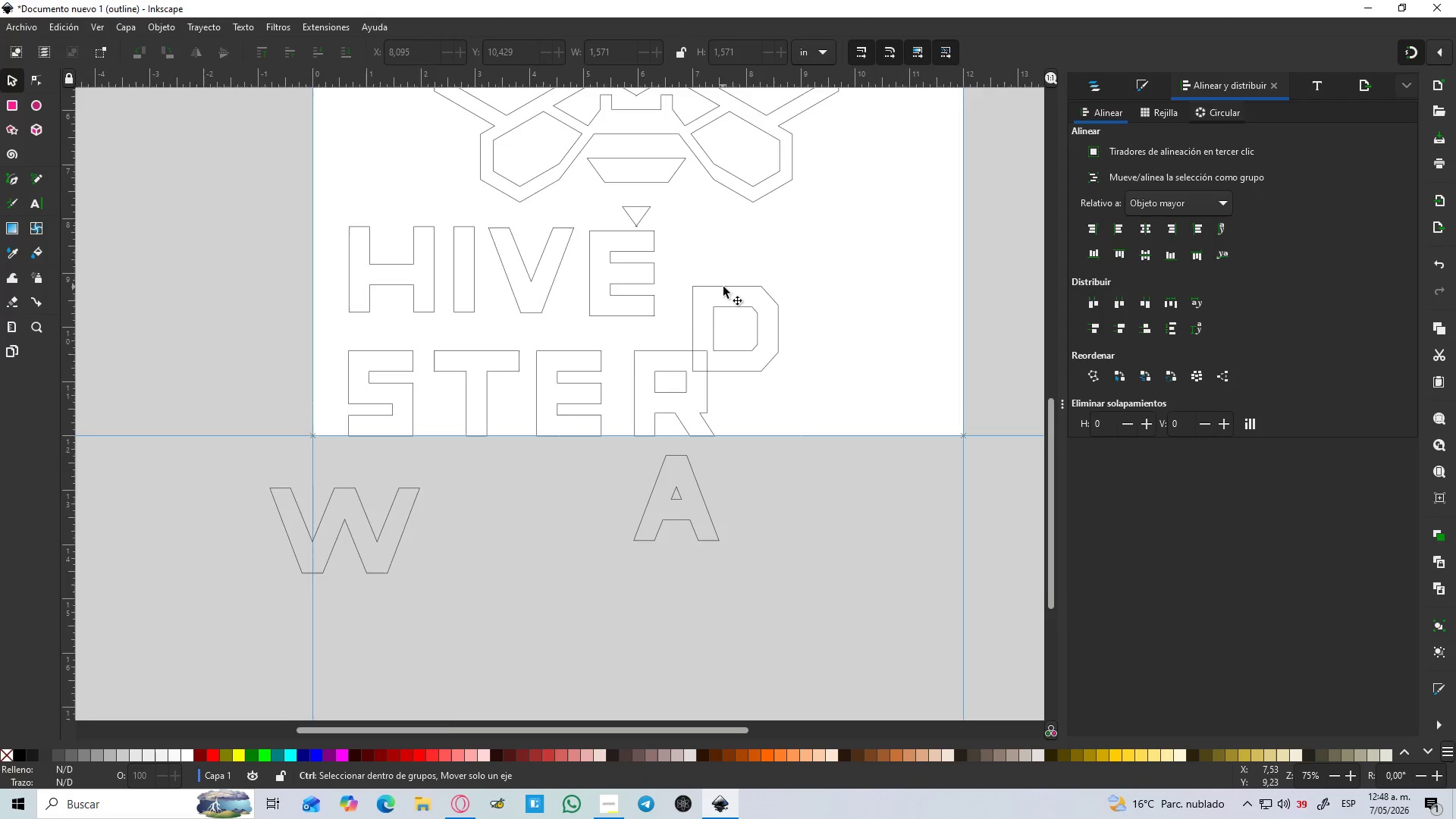 
scroll: coordinate [514, 201], scroll_direction: up, amount: 2.0
 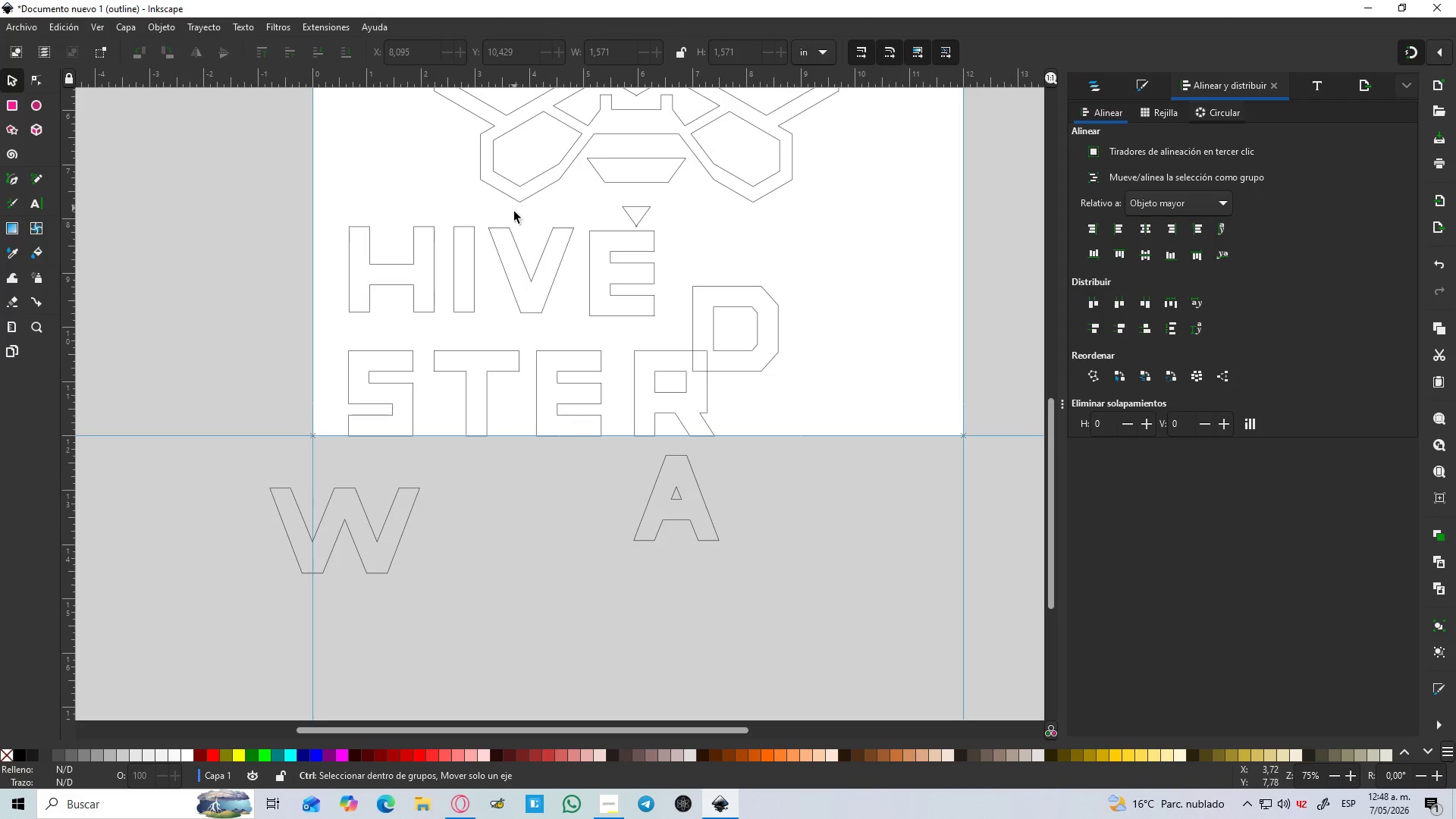 
hold_key(key=ControlLeft, duration=0.98)
scroll: coordinate [724, 287], scroll_direction: up, amount: 2.0
 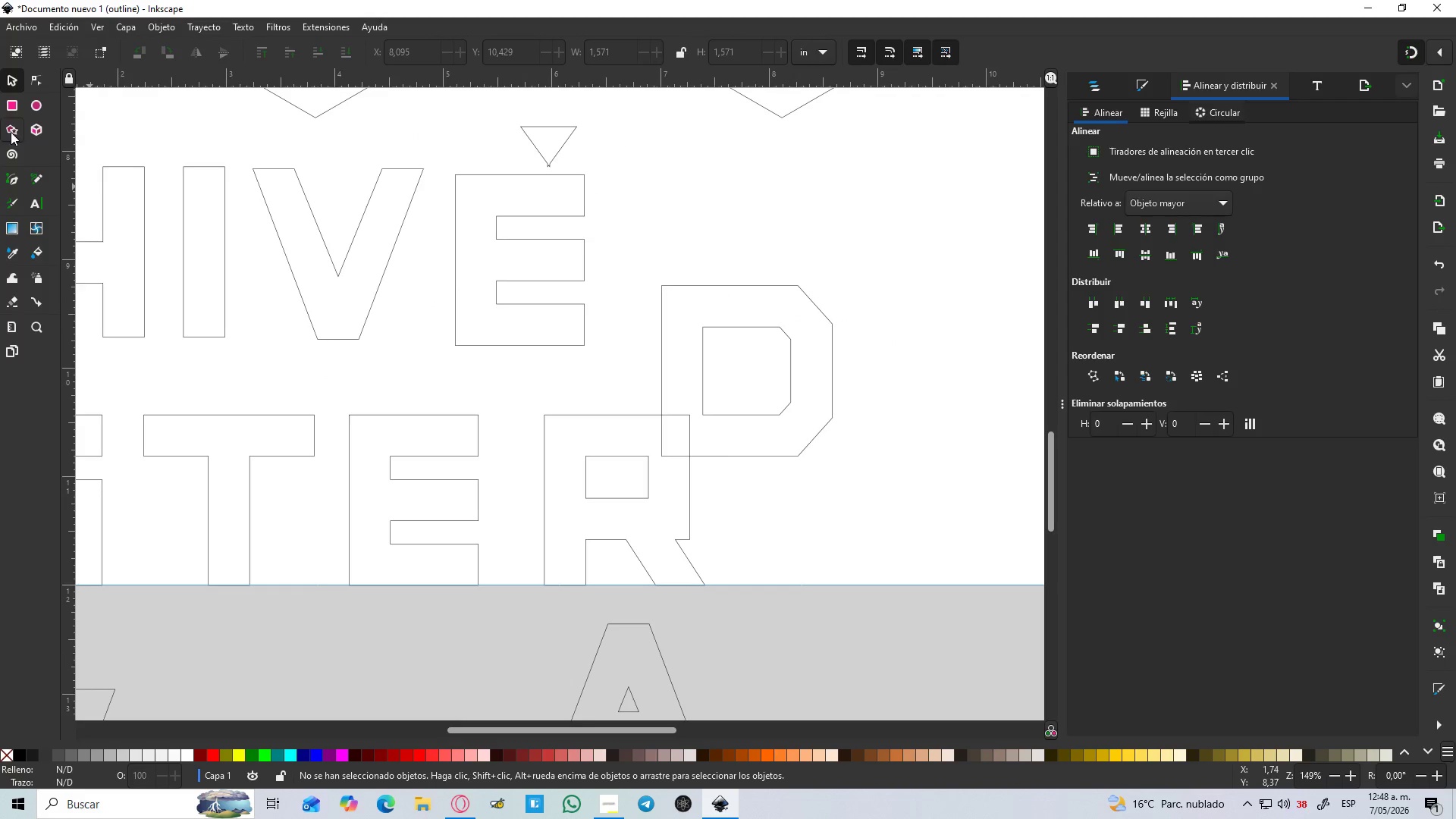 
left_click([11, 103])
 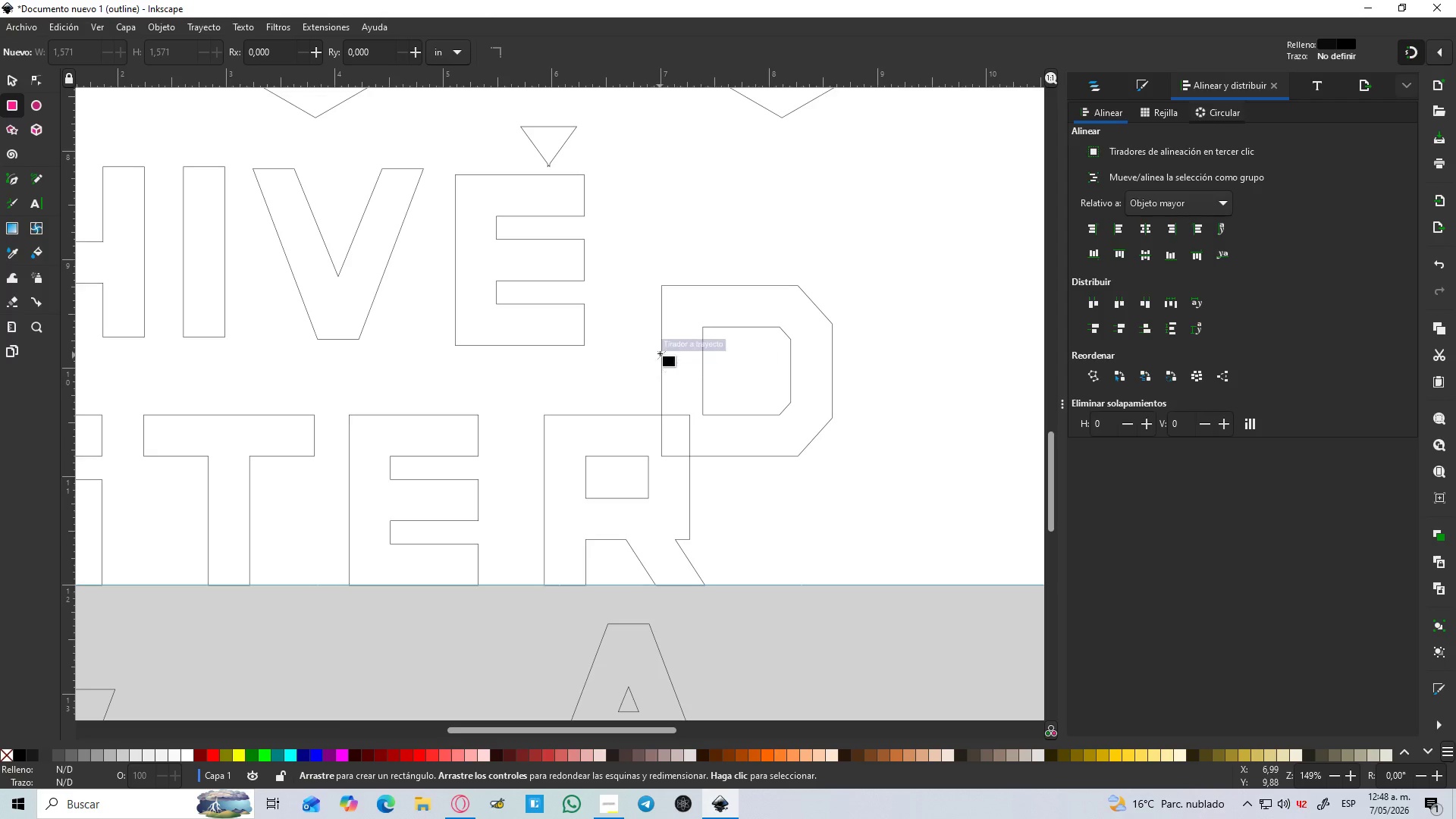 
left_click_drag(start_coordinate=[662, 351], to_coordinate=[705, 392])
 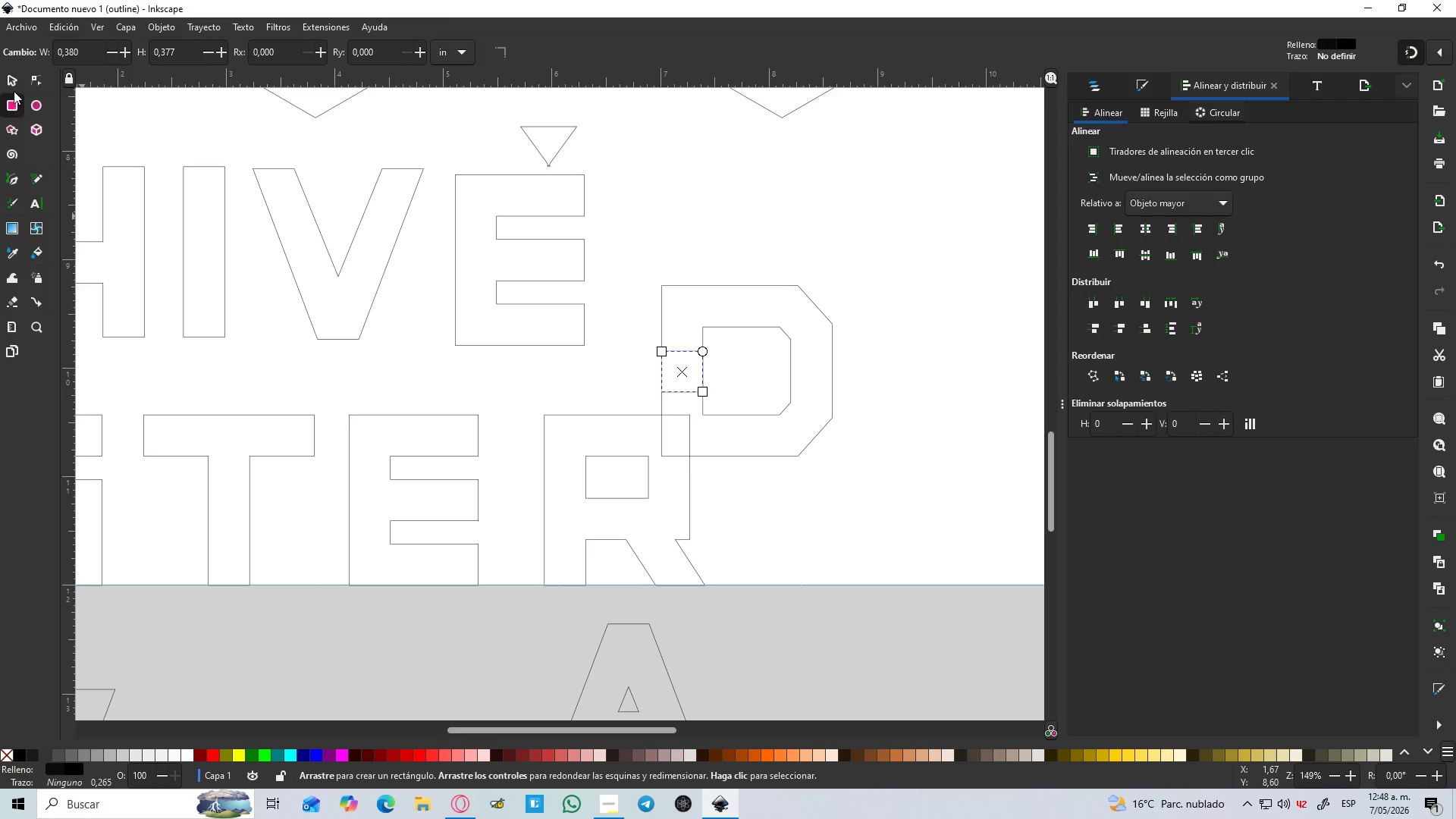 
left_click([11, 81])
 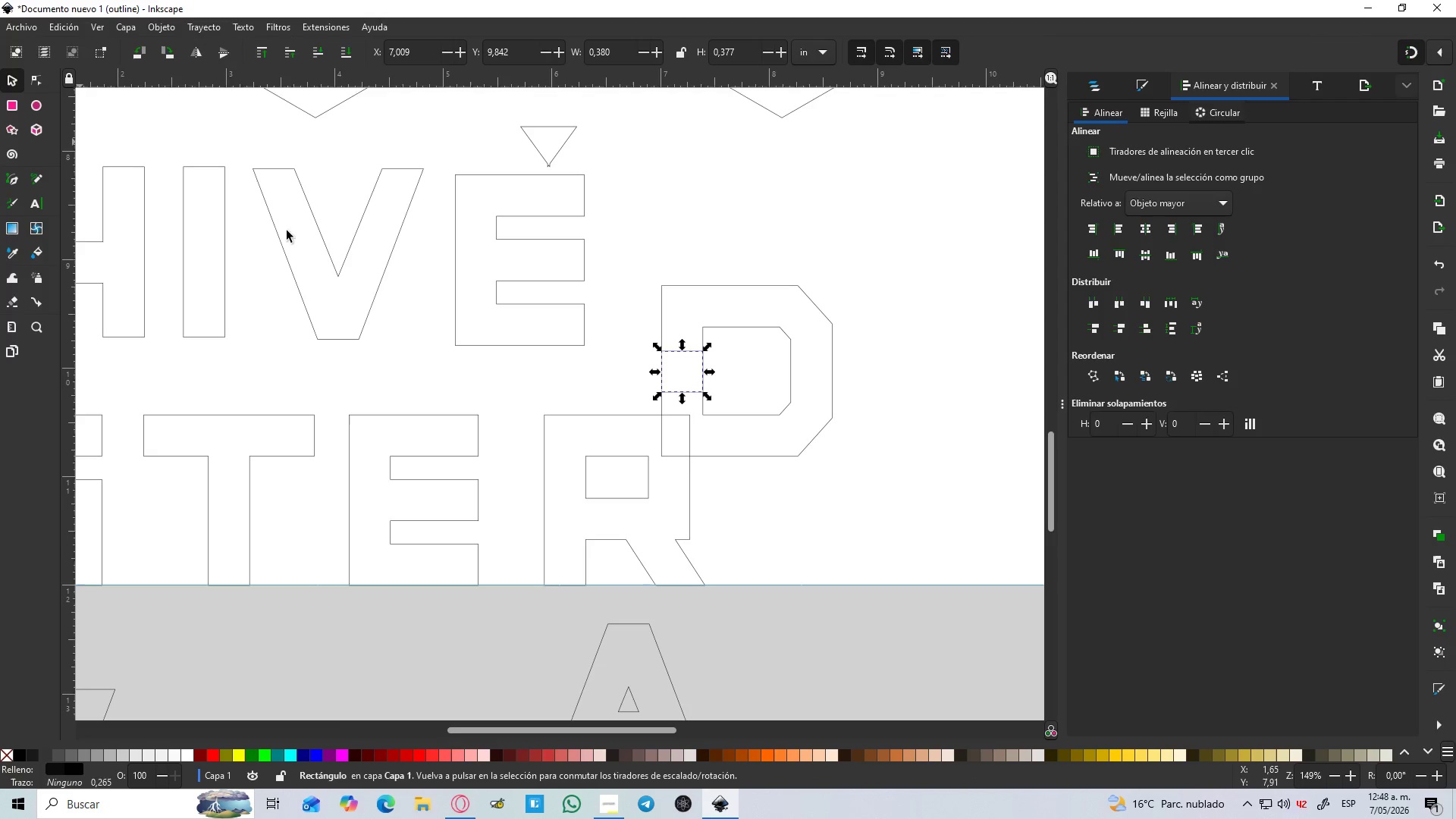 
hold_key(key=ControlLeft, duration=0.67)
scroll: coordinate [414, 278], scroll_direction: down, amount: 2.0
 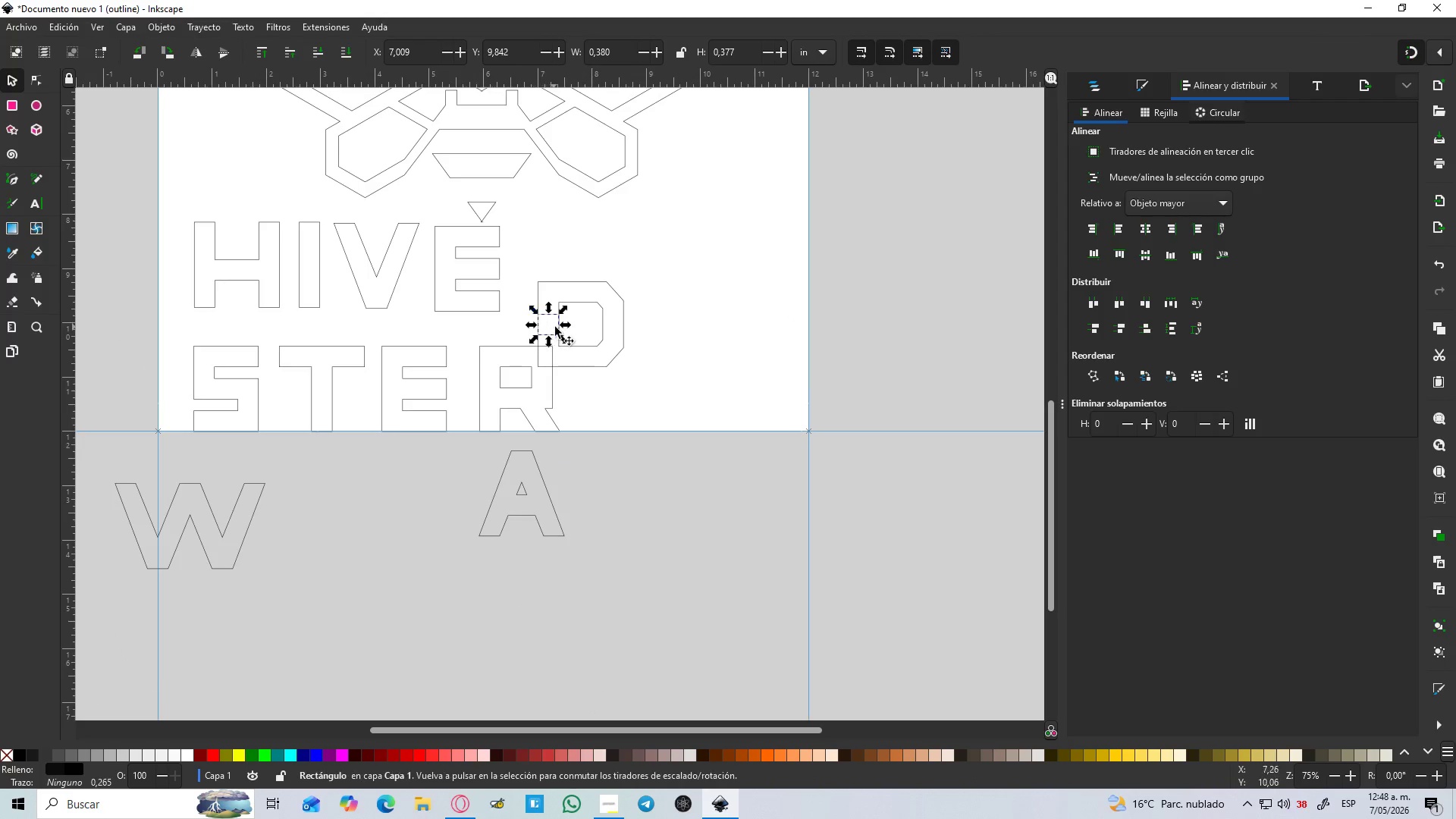 
left_click_drag(start_coordinate=[555, 328], to_coordinate=[290, 268])
 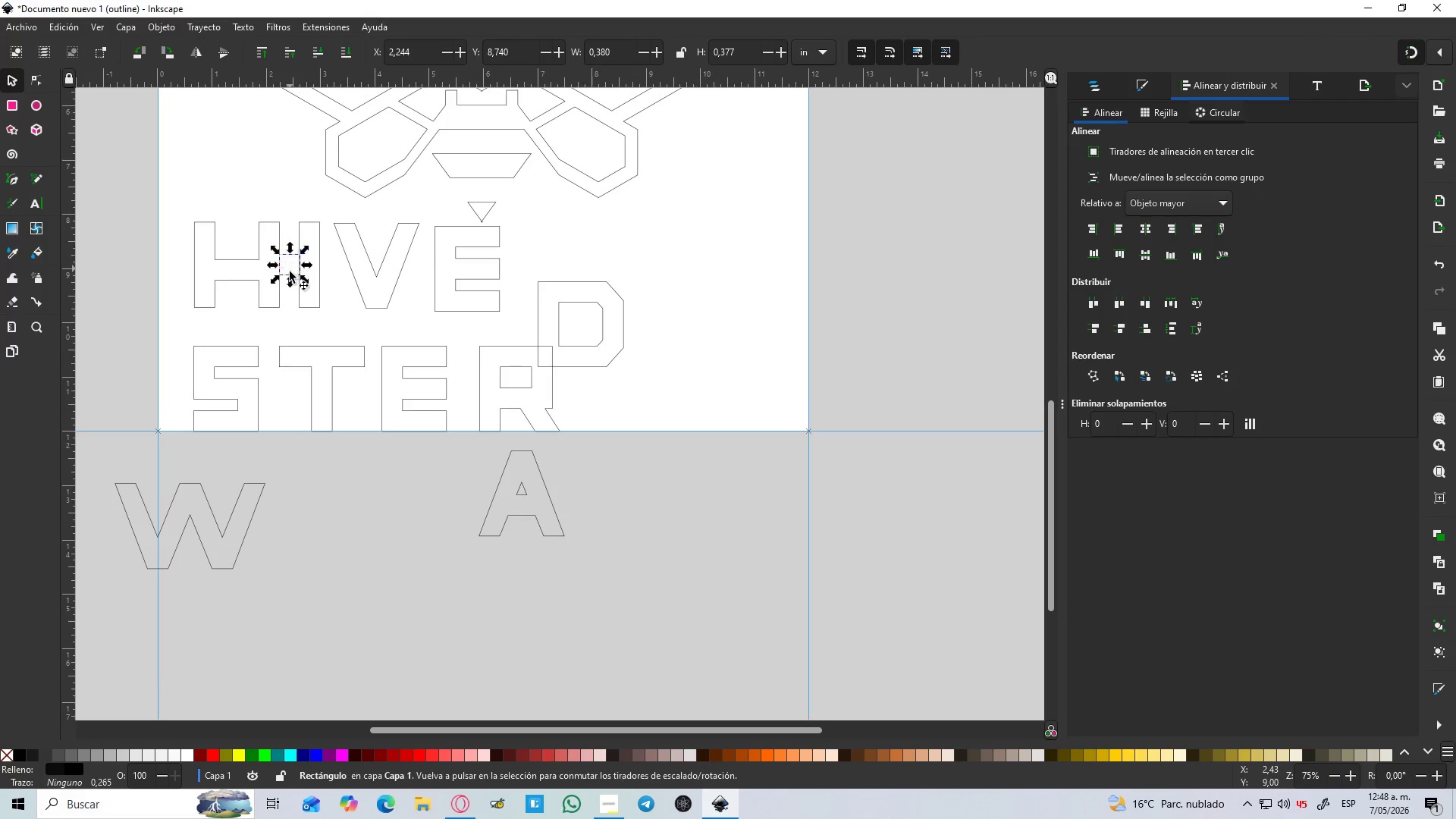 
hold_key(key=ControlLeft, duration=0.53)
scroll: coordinate [284, 289], scroll_direction: up, amount: 3.0
 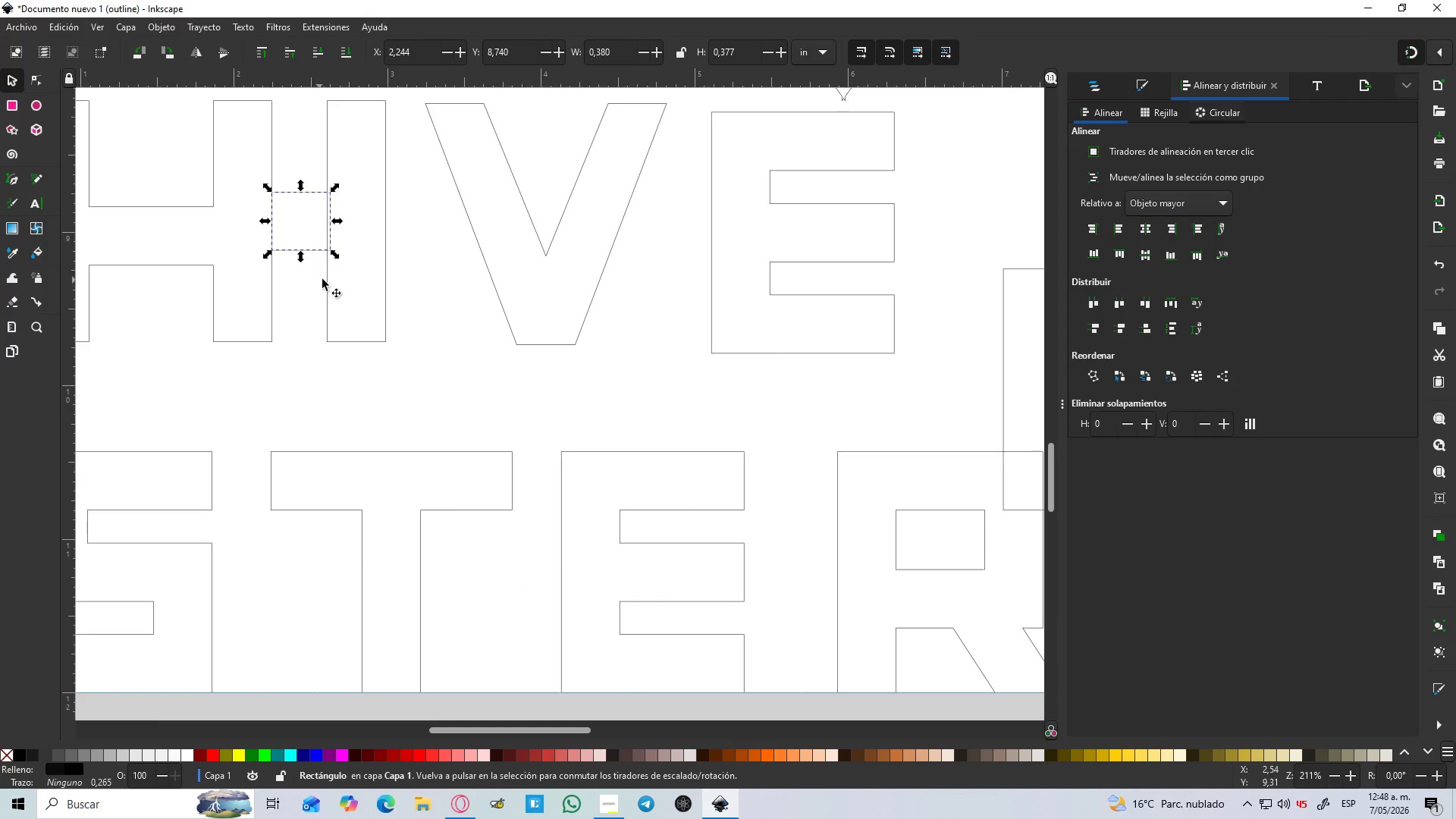 
left_click_drag(start_coordinate=[325, 278], to_coordinate=[334, 281])
 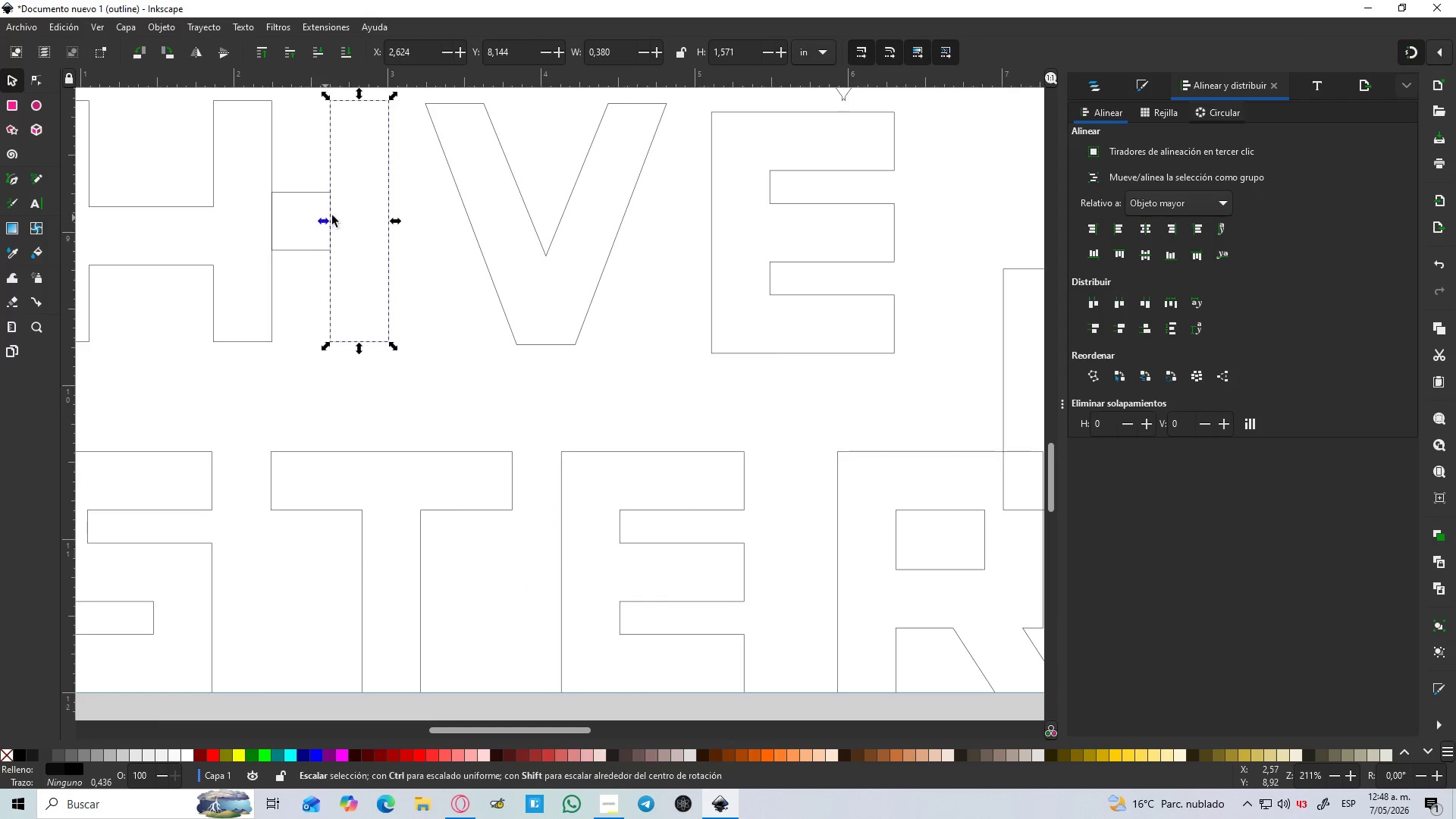 
left_click([424, 196])
 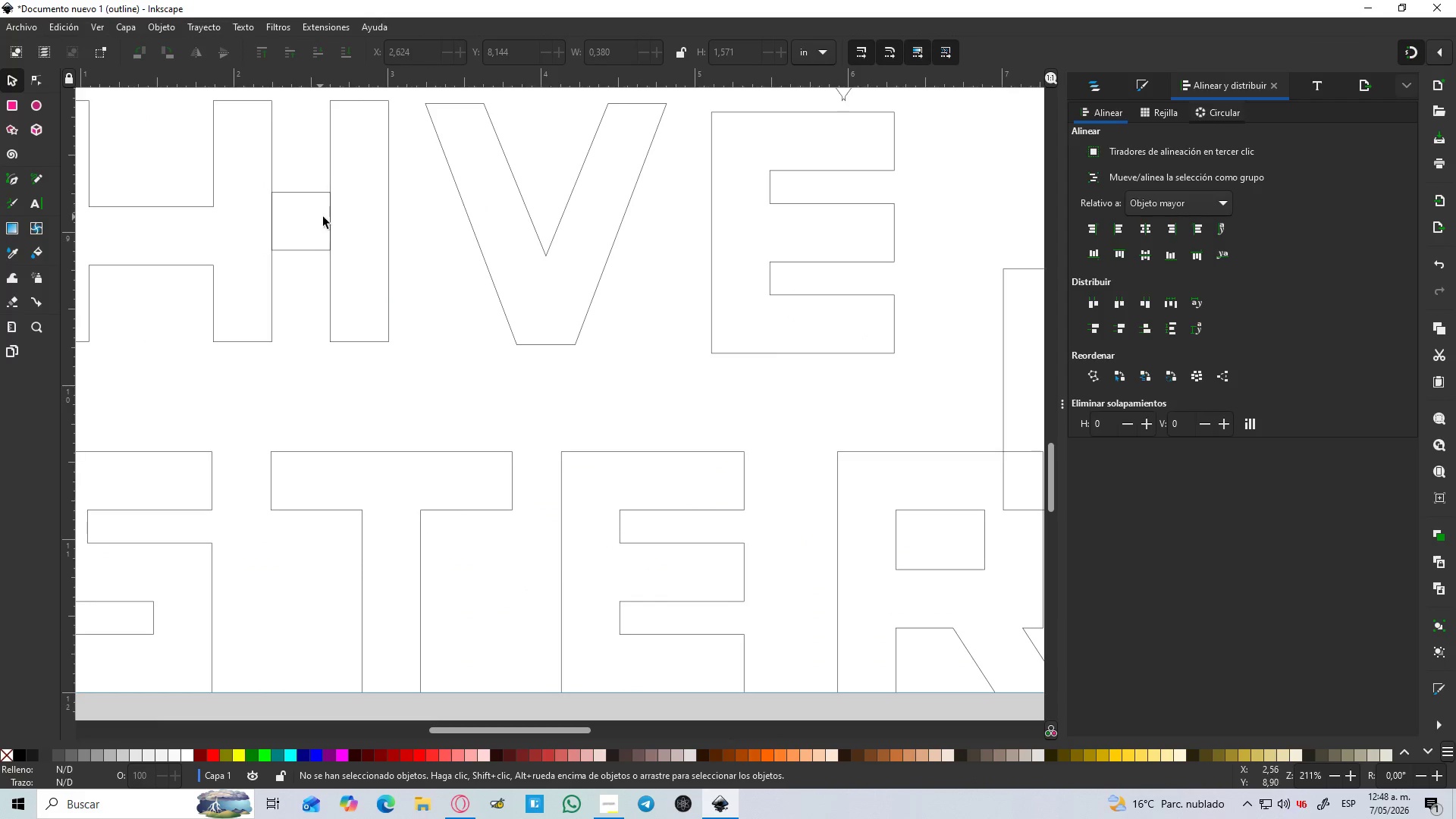 
left_click([322, 196])
 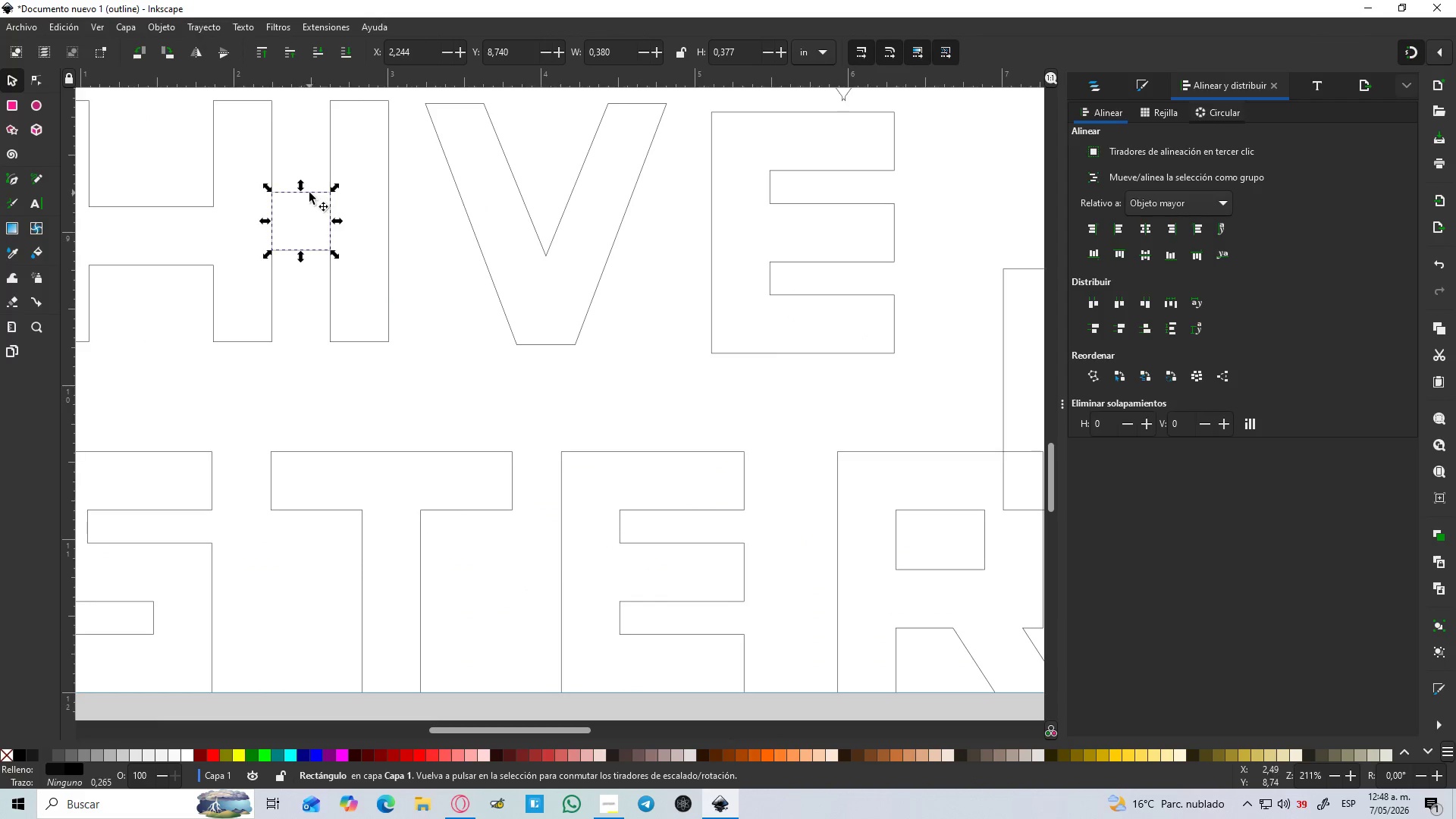 
left_click_drag(start_coordinate=[309, 193], to_coordinate=[419, 102])
 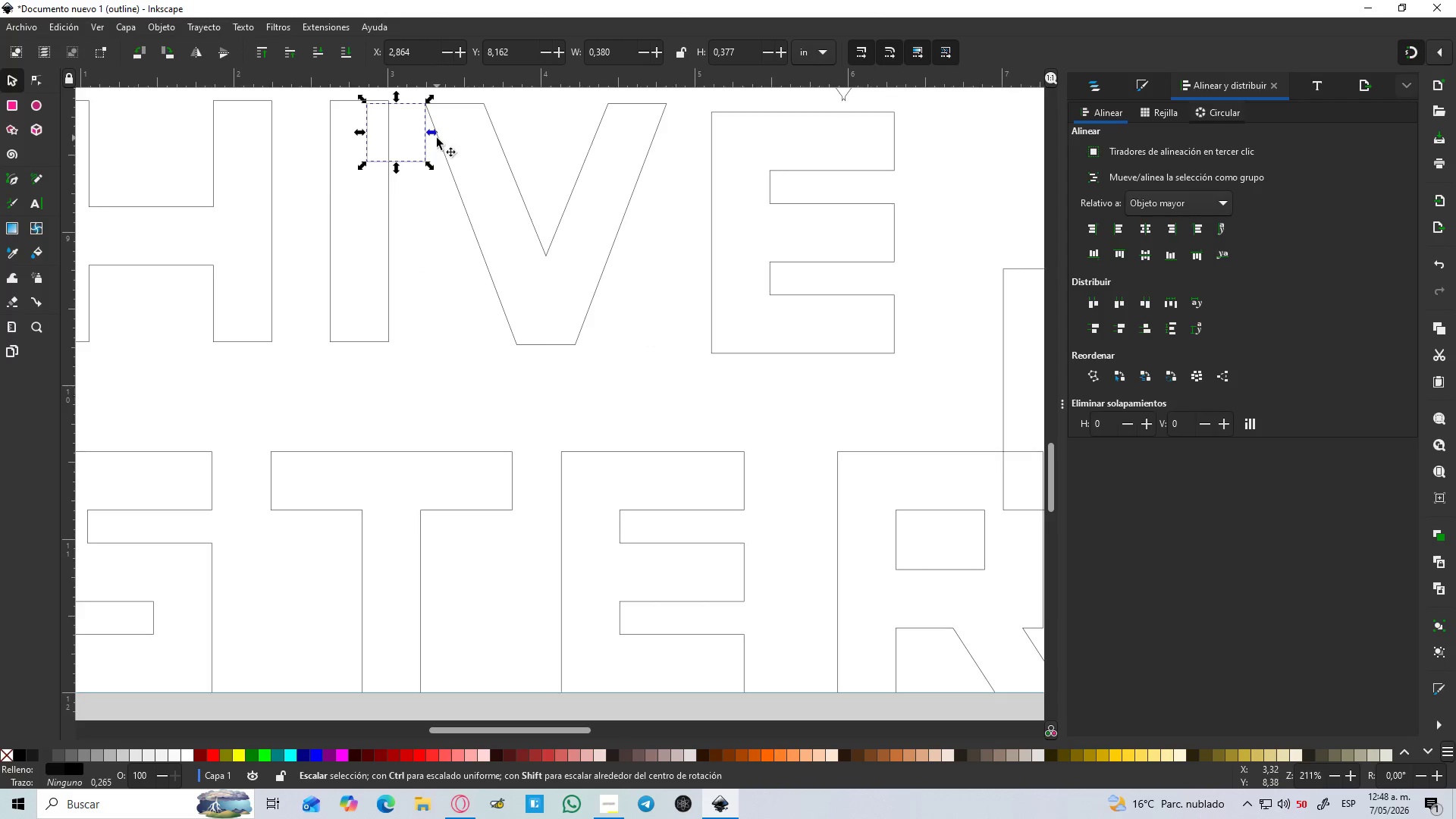 
left_click_drag(start_coordinate=[442, 150], to_coordinate=[494, 161])
 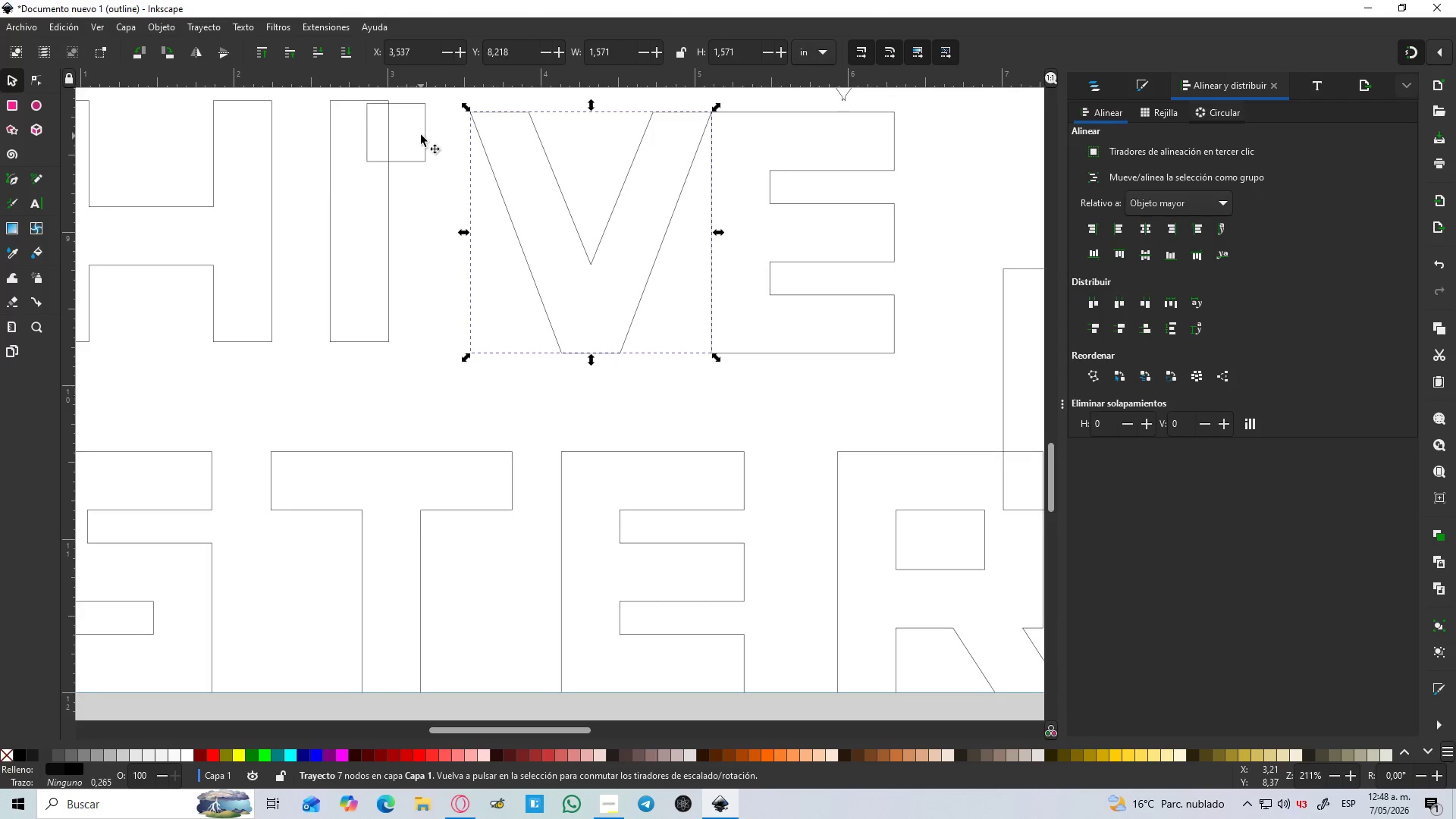 
left_click_drag(start_coordinate=[422, 134], to_coordinate=[441, 134])
 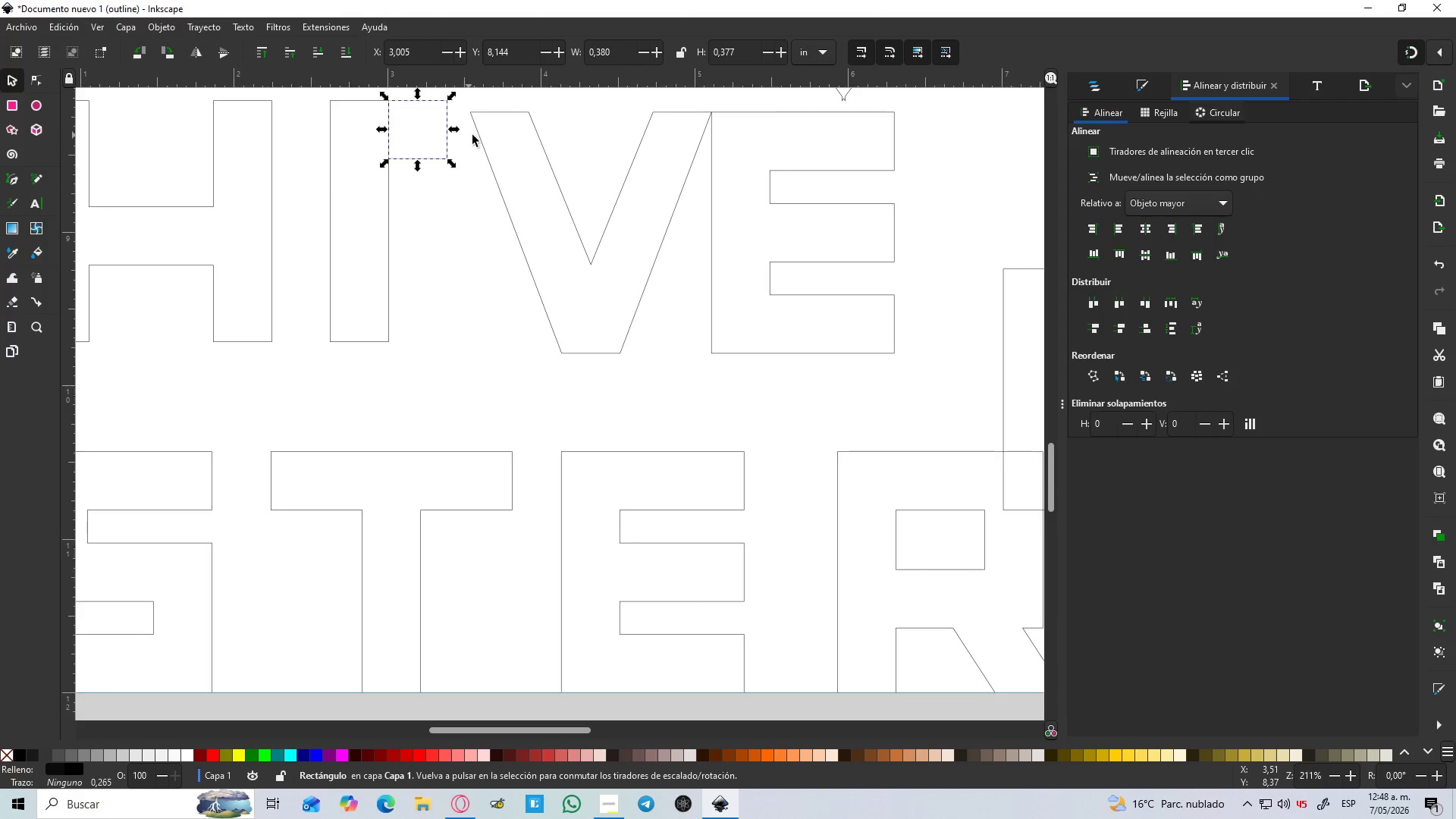 
left_click_drag(start_coordinate=[474, 135], to_coordinate=[452, 124])
 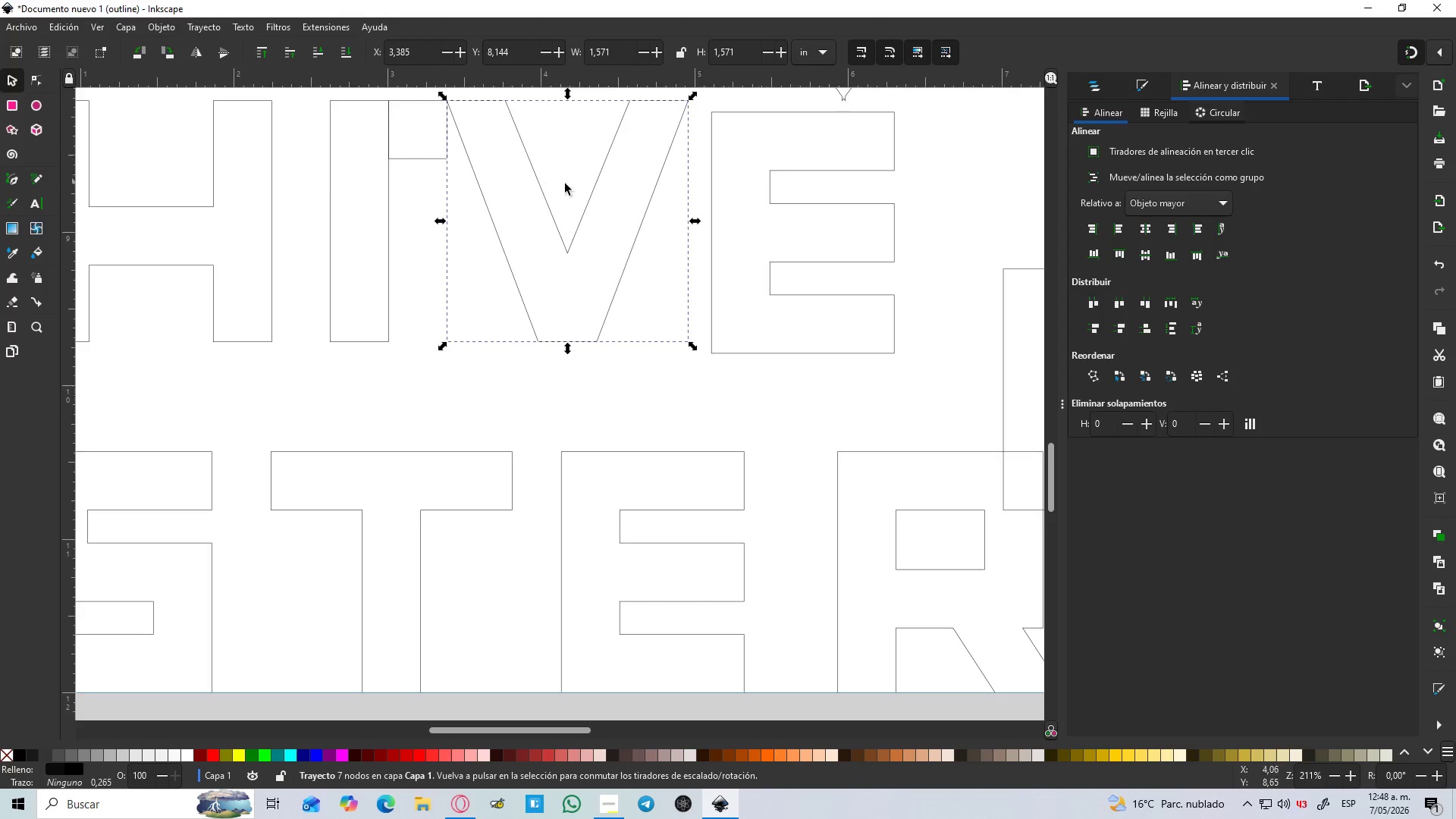 
hold_key(key=ControlLeft, duration=1.5)
scroll: coordinate [657, 187], scroll_direction: down, amount: 2.0
 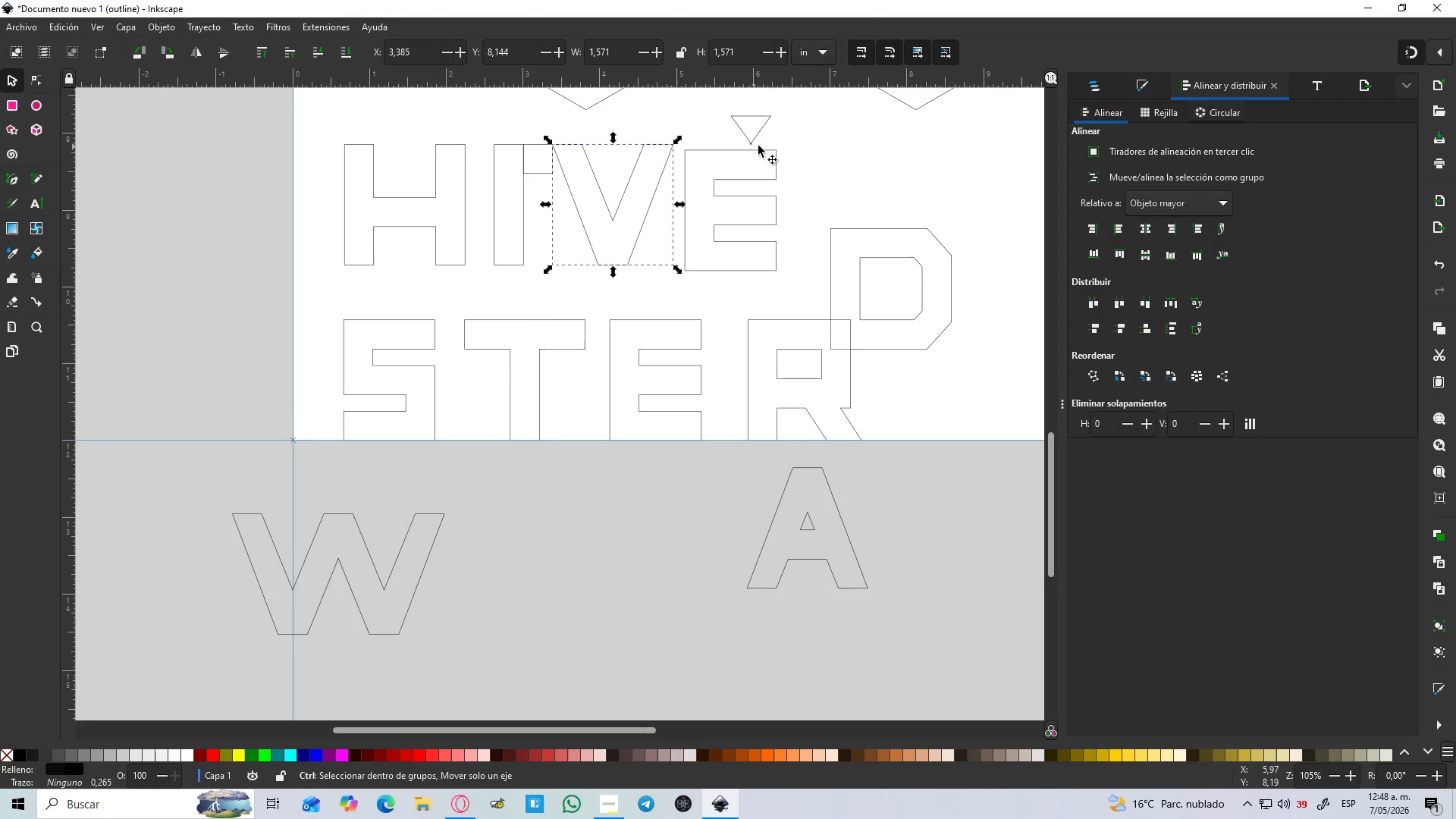 
scroll: coordinate [766, 145], scroll_direction: up, amount: 2.0
 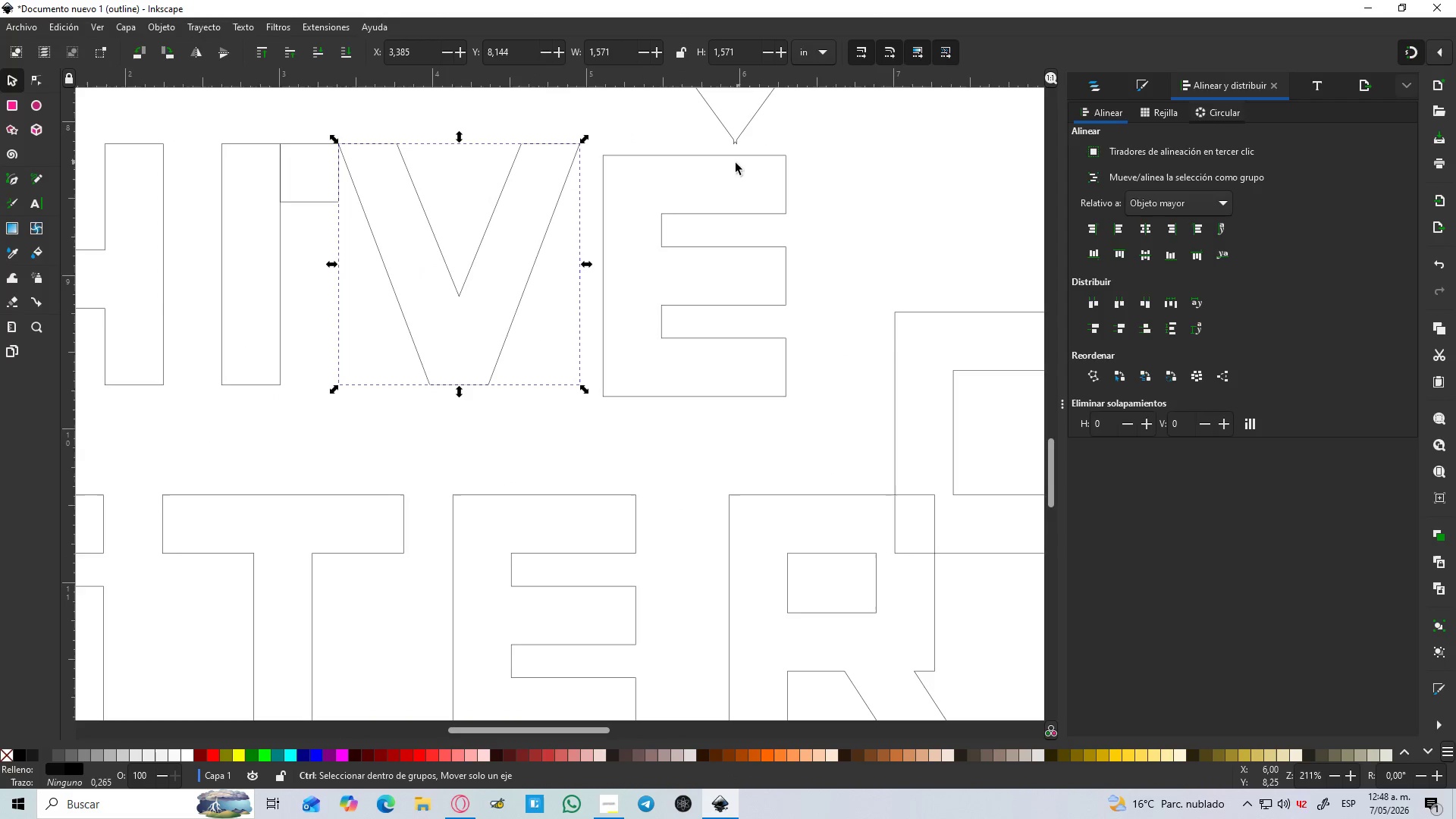 
key(Control+ControlLeft)
 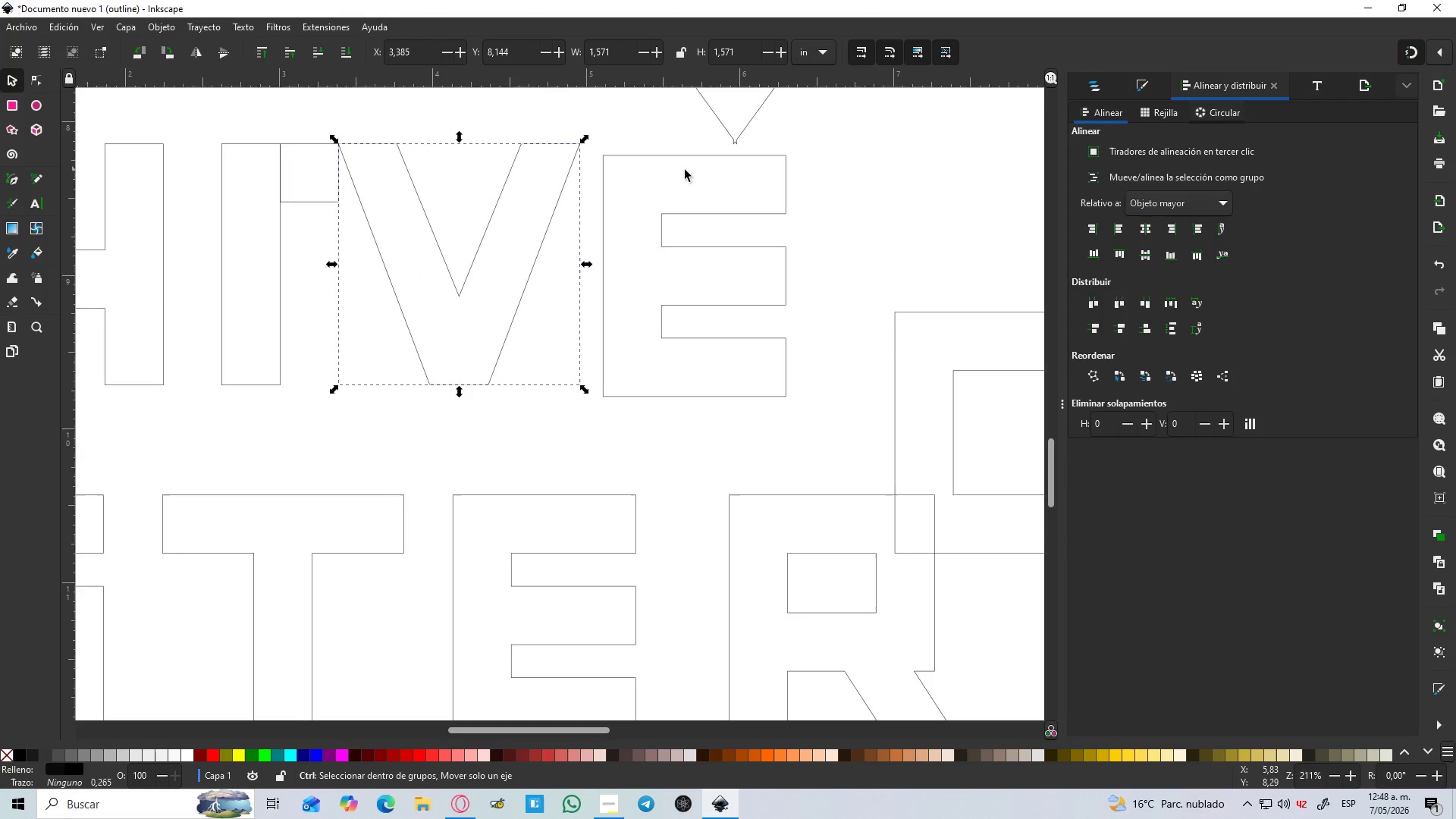 
key(Control+ControlLeft)
 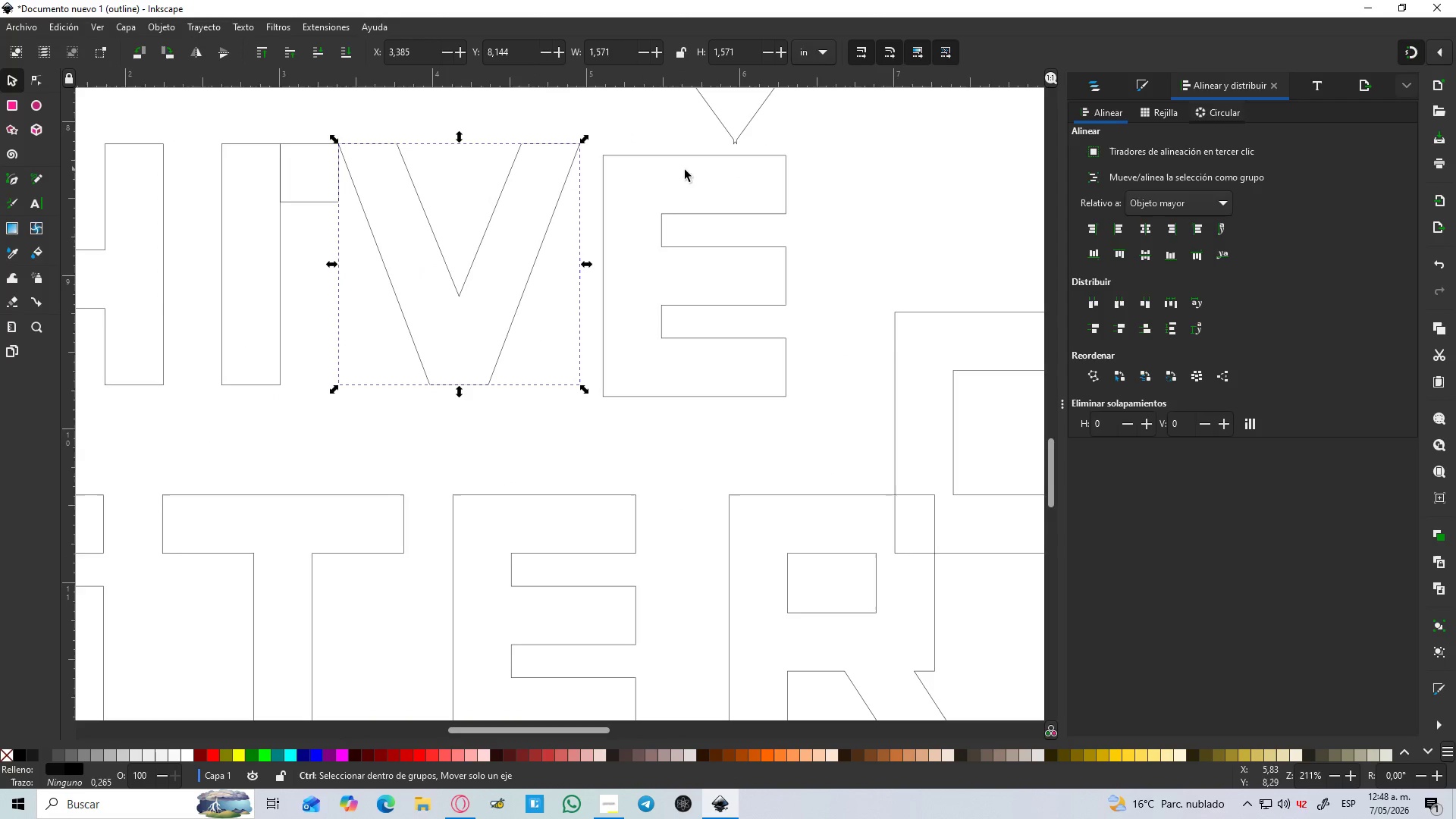 
key(Control+ControlLeft)
 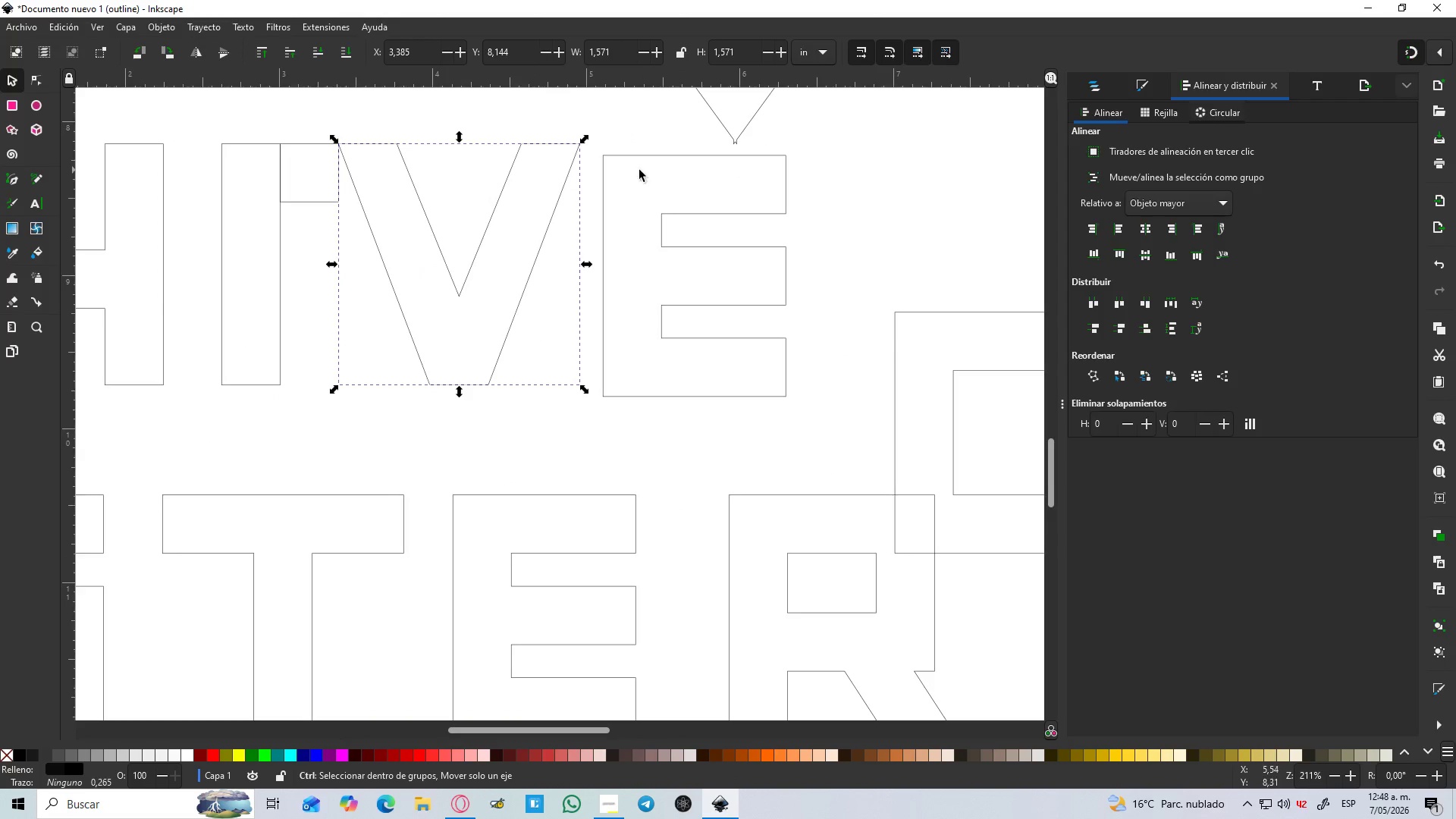 
key(Control+ControlLeft)
 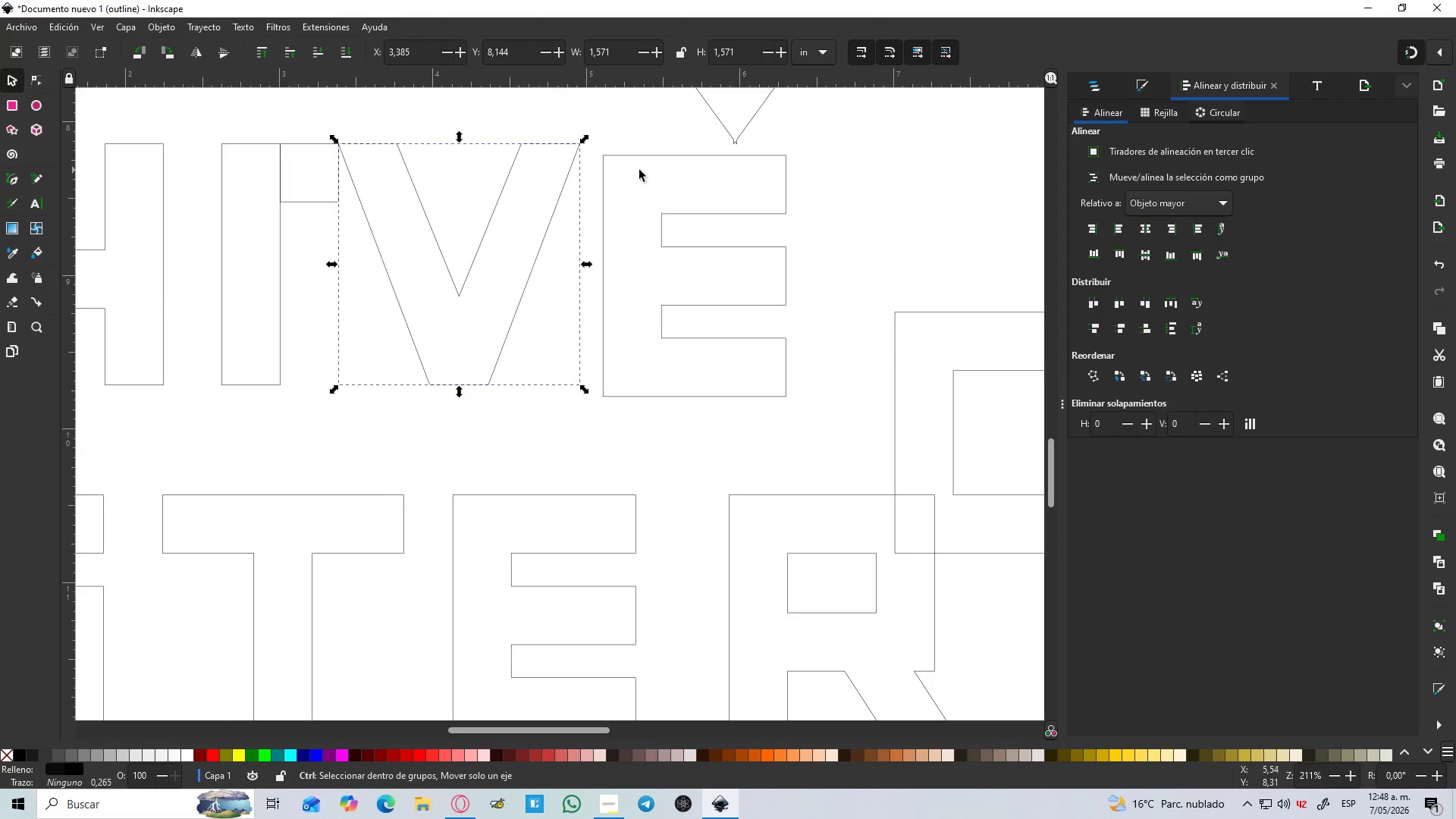 
key(Control+ControlLeft)
 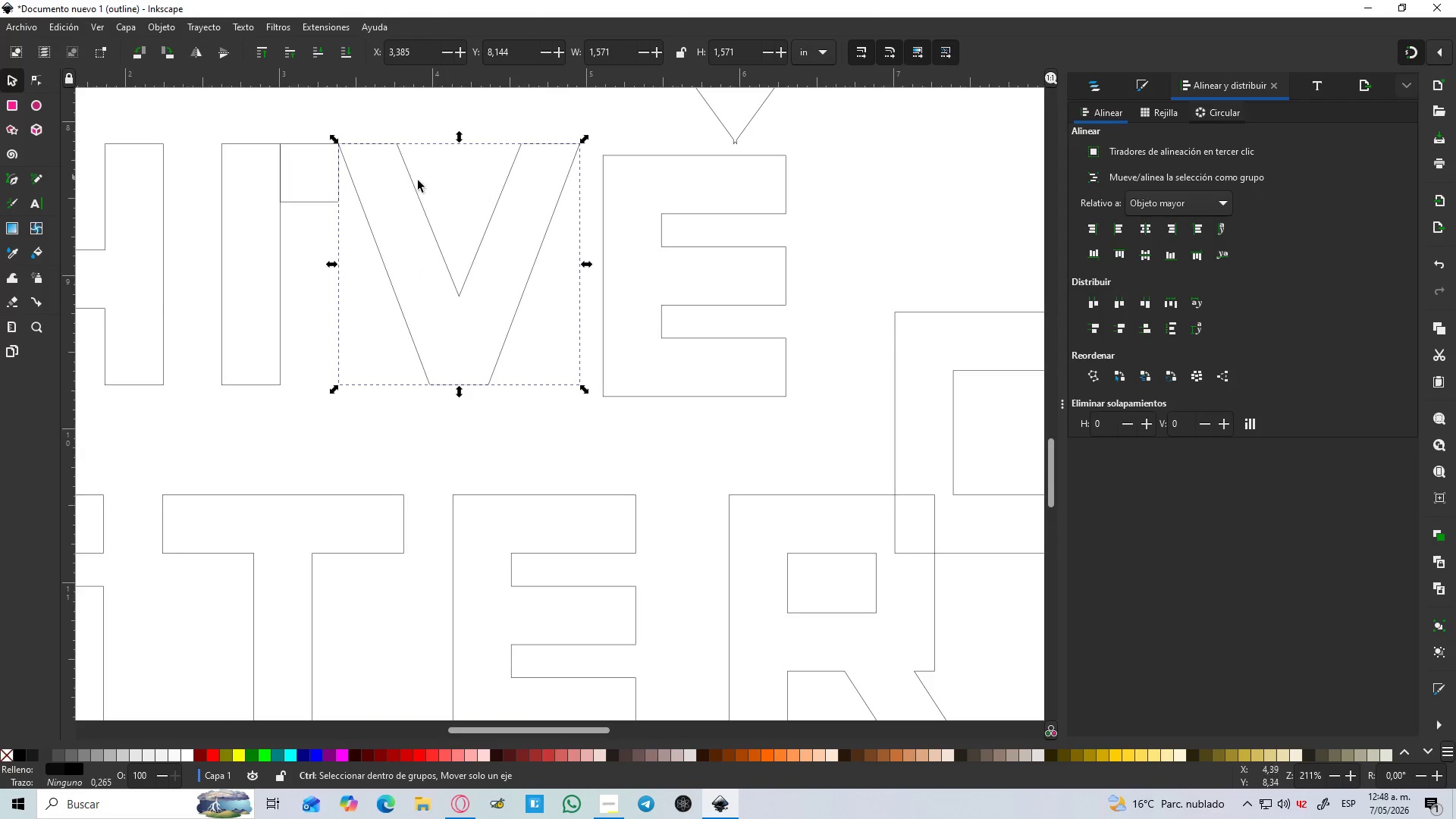 
hold_key(key=ControlLeft, duration=1.92)
scroll: coordinate [696, 210], scroll_direction: down, amount: 4.0
 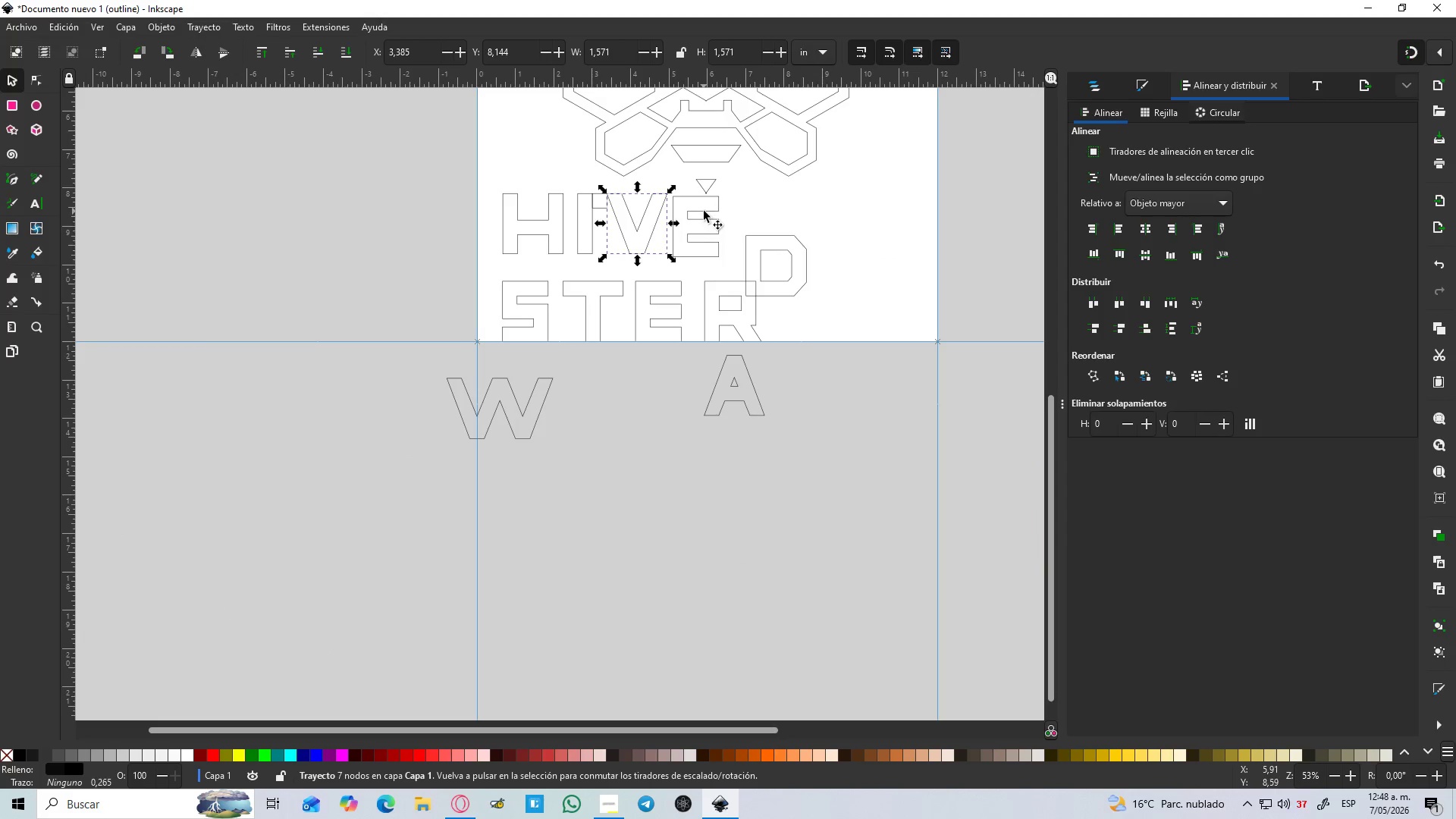 
left_click_drag(start_coordinate=[703, 209], to_coordinate=[756, 212])
 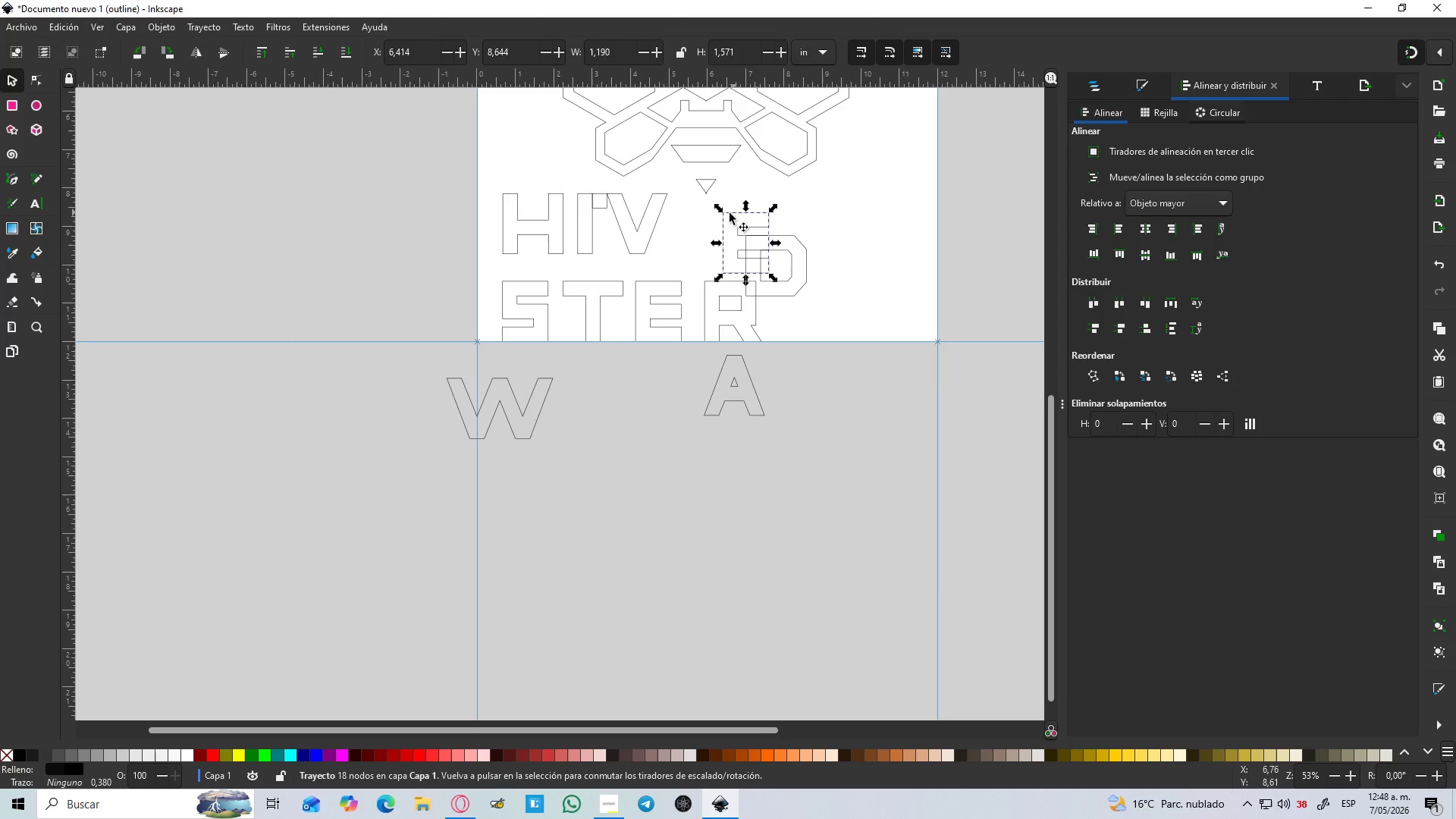 
hold_key(key=ControlLeft, duration=0.62)
scroll: coordinate [686, 199], scroll_direction: up, amount: 3.0
 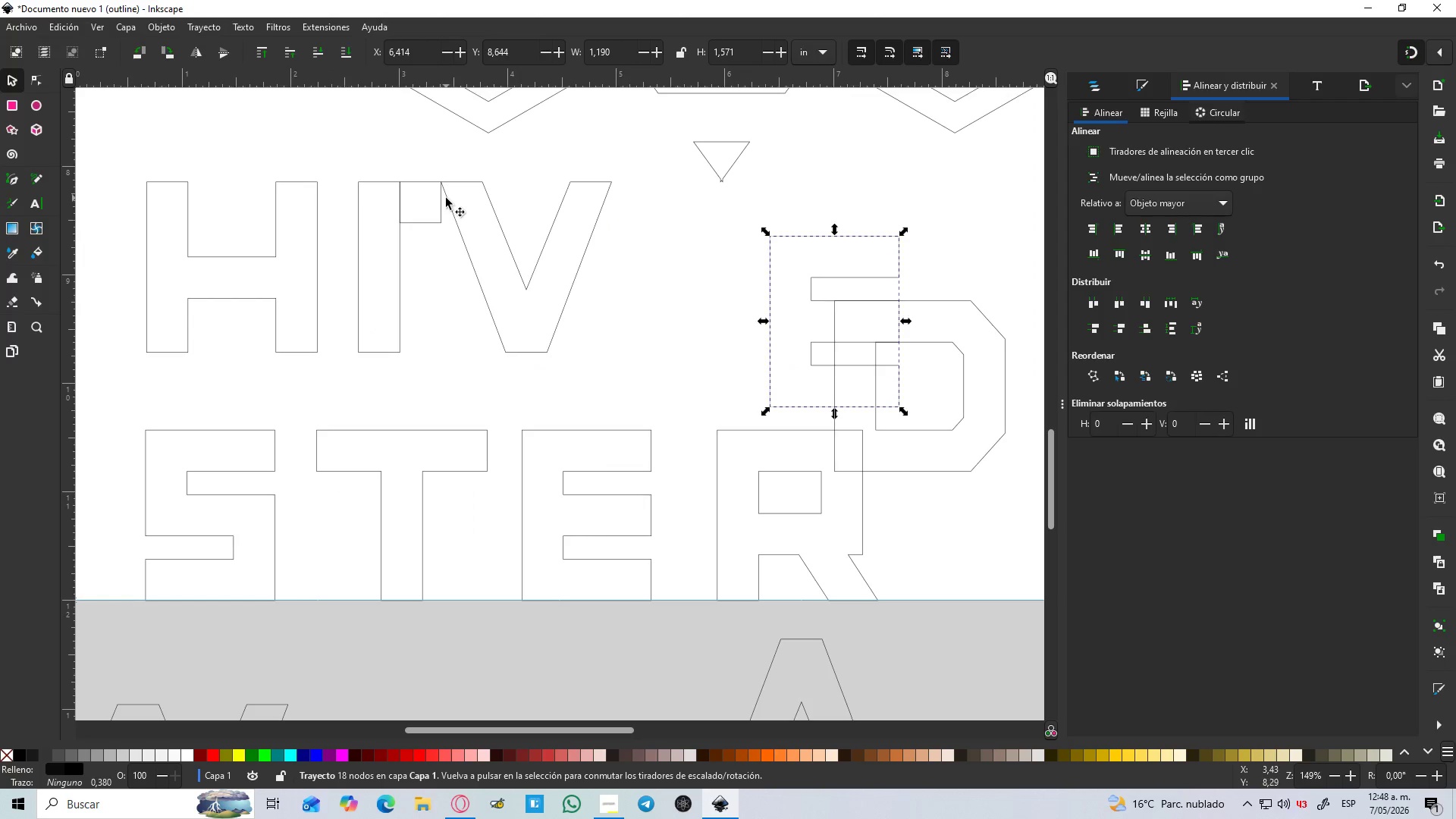 
left_click([435, 201])
 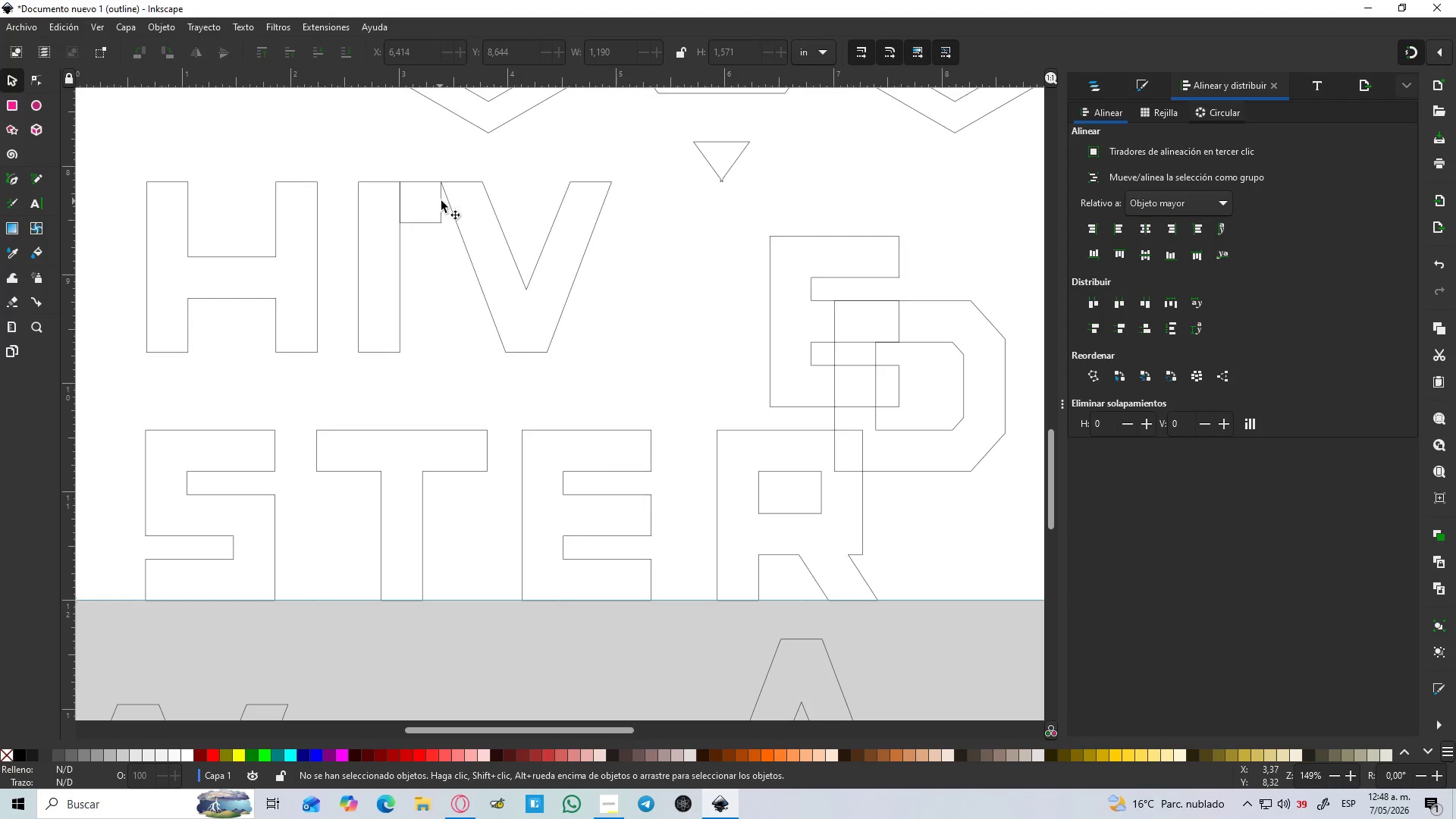 
left_click([441, 201])
 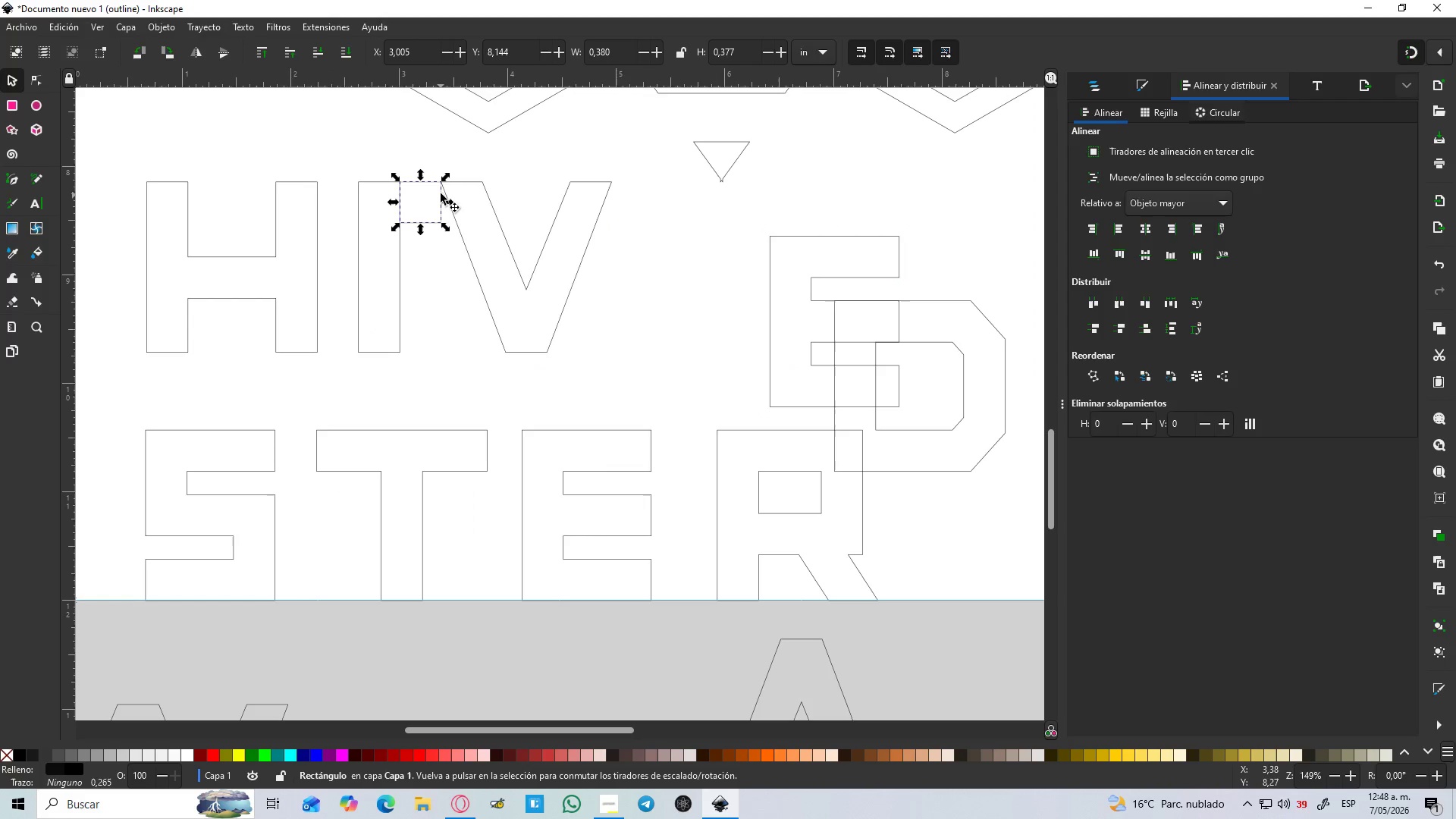 
left_click_drag(start_coordinate=[441, 193], to_coordinate=[660, 192])
 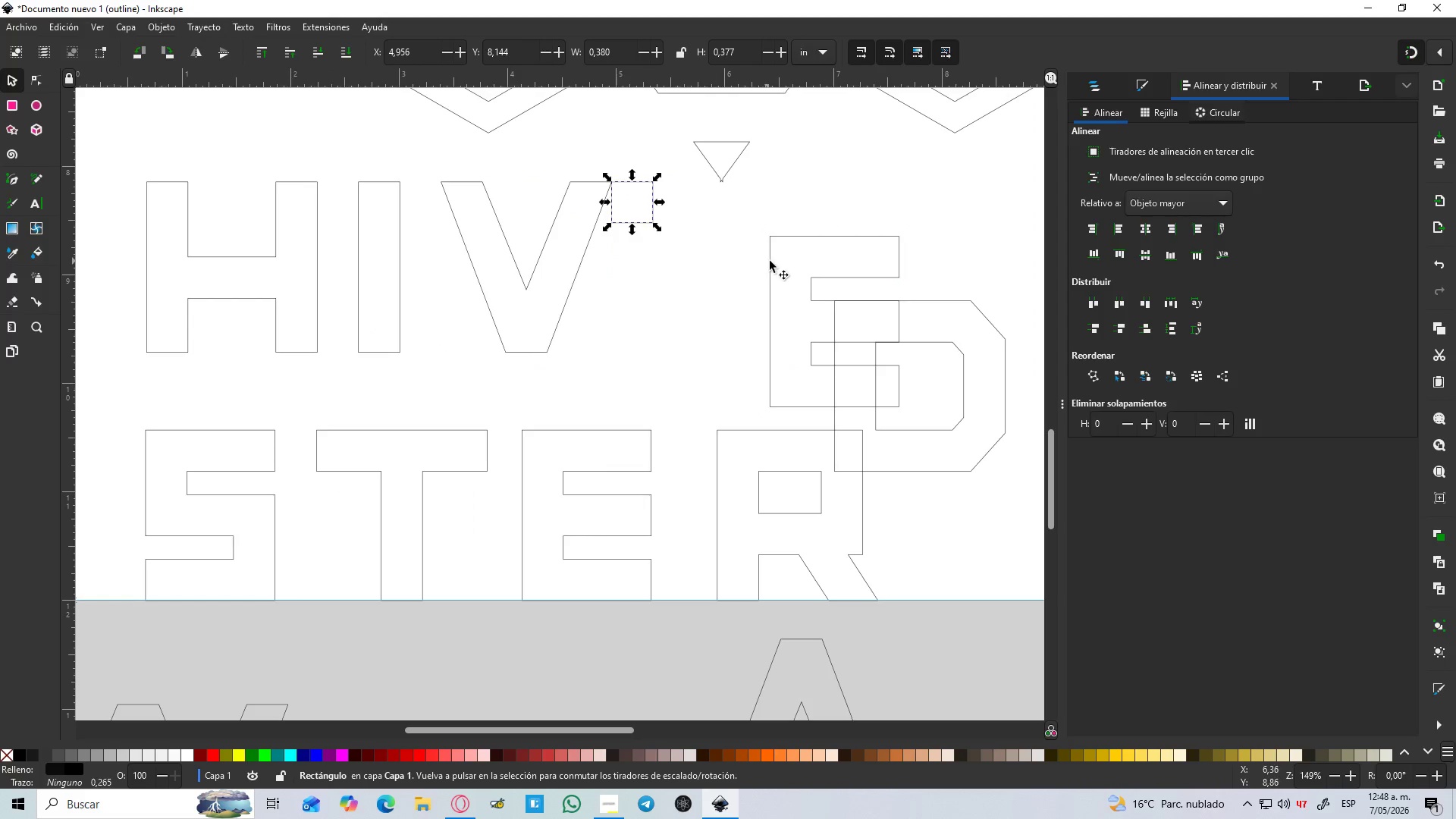 
left_click_drag(start_coordinate=[770, 261], to_coordinate=[821, 228])
 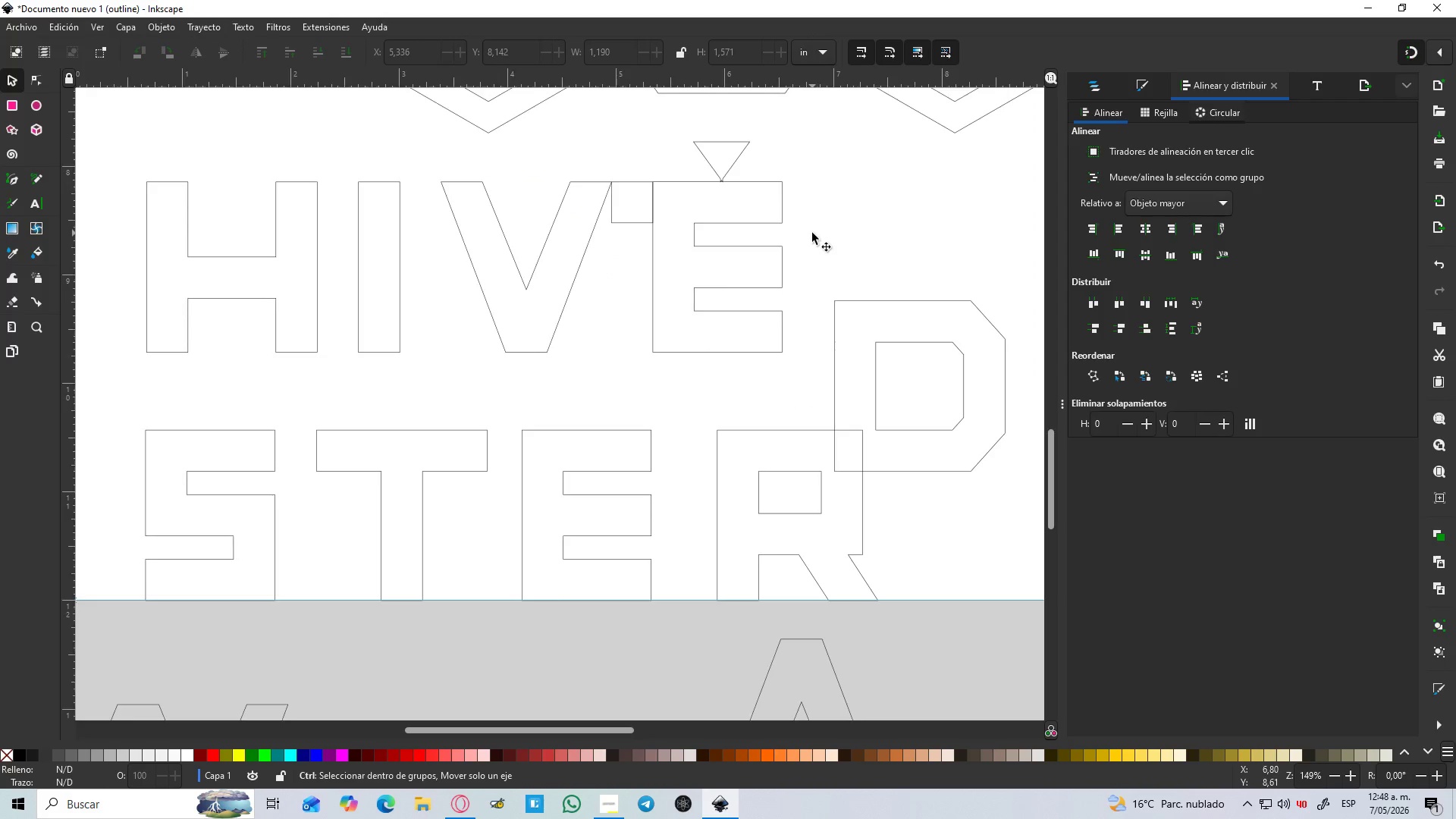 
left_click([821, 228])
 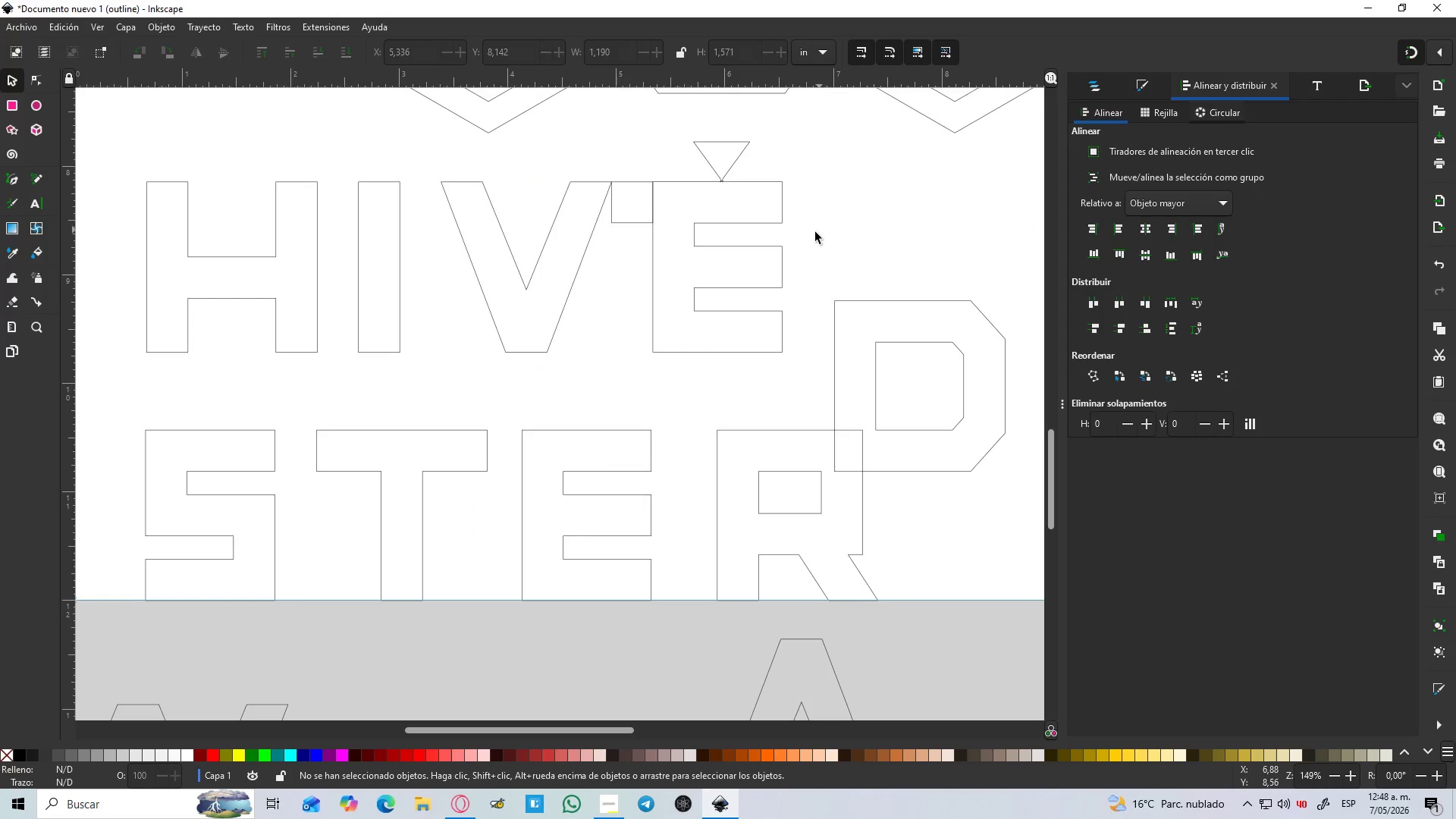 
hold_key(key=ControlLeft, duration=0.98)
scroll: coordinate [791, 205], scroll_direction: none, amount: 0.0
 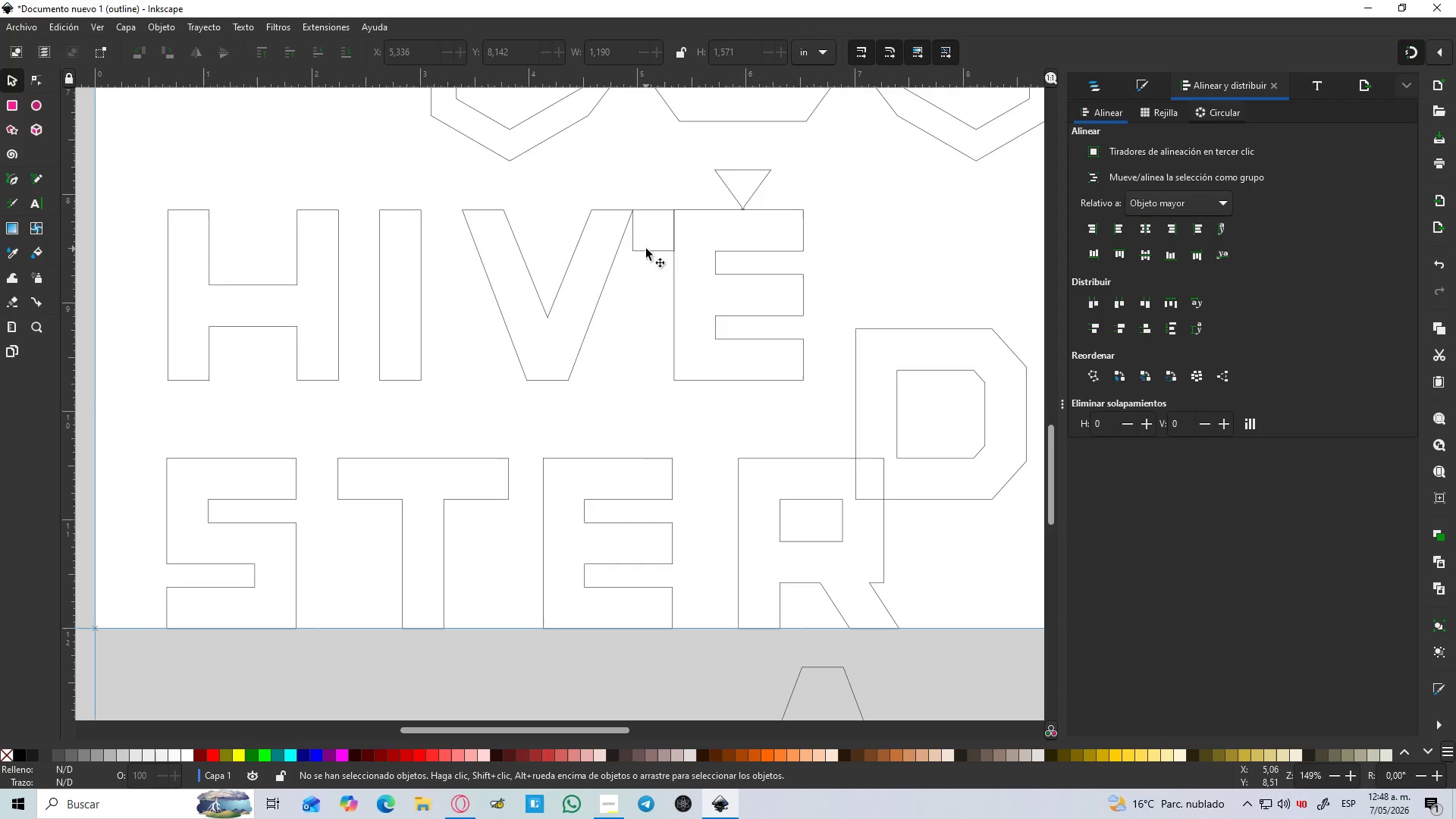 
left_click([649, 246])
 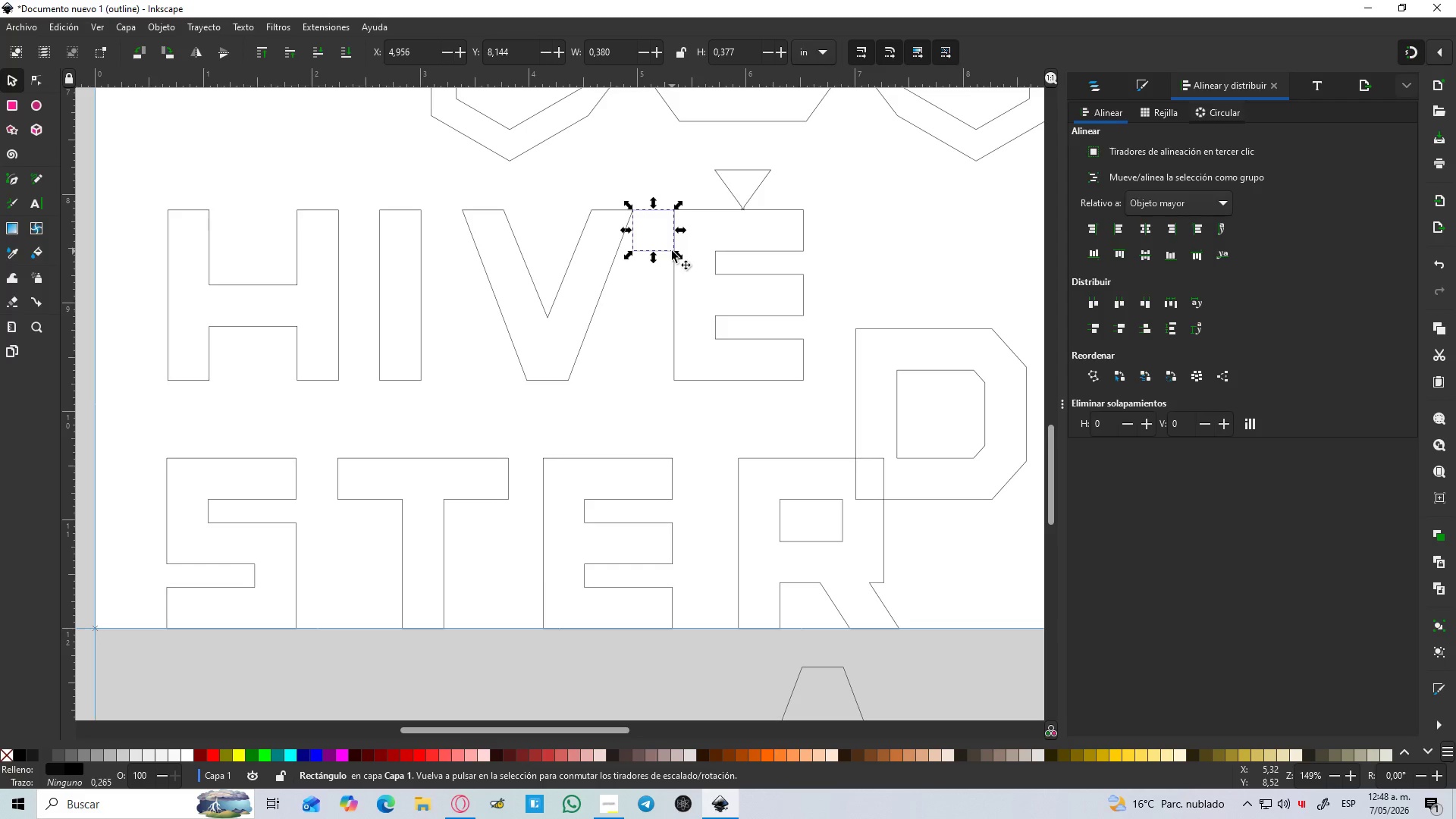 
left_click_drag(start_coordinate=[658, 250], to_coordinate=[711, 479])
 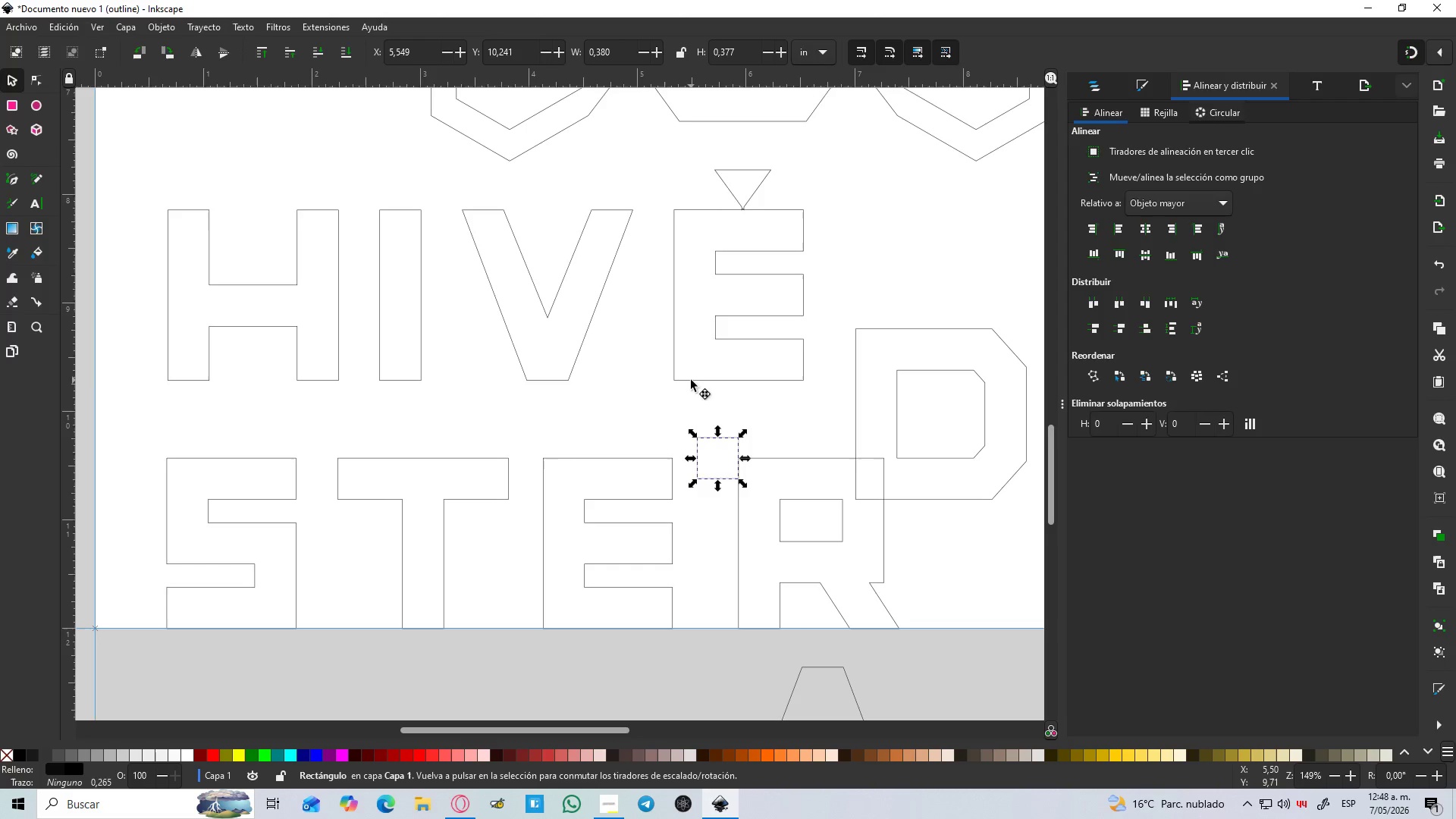 
hold_key(key=ShiftLeft, duration=1.52)
 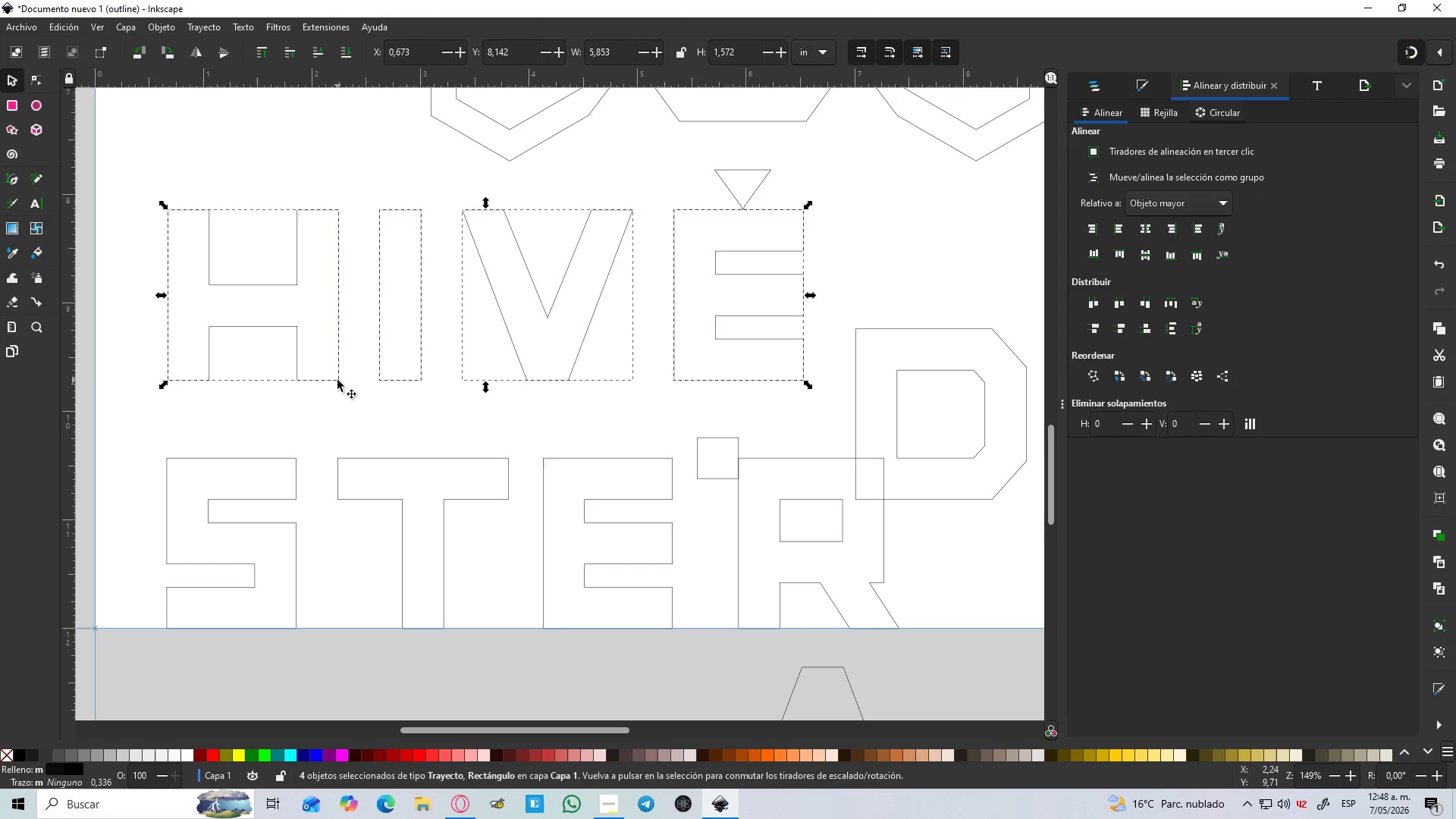 
hold_key(key=ShiftLeft, duration=0.52)
left_click([338, 380])
 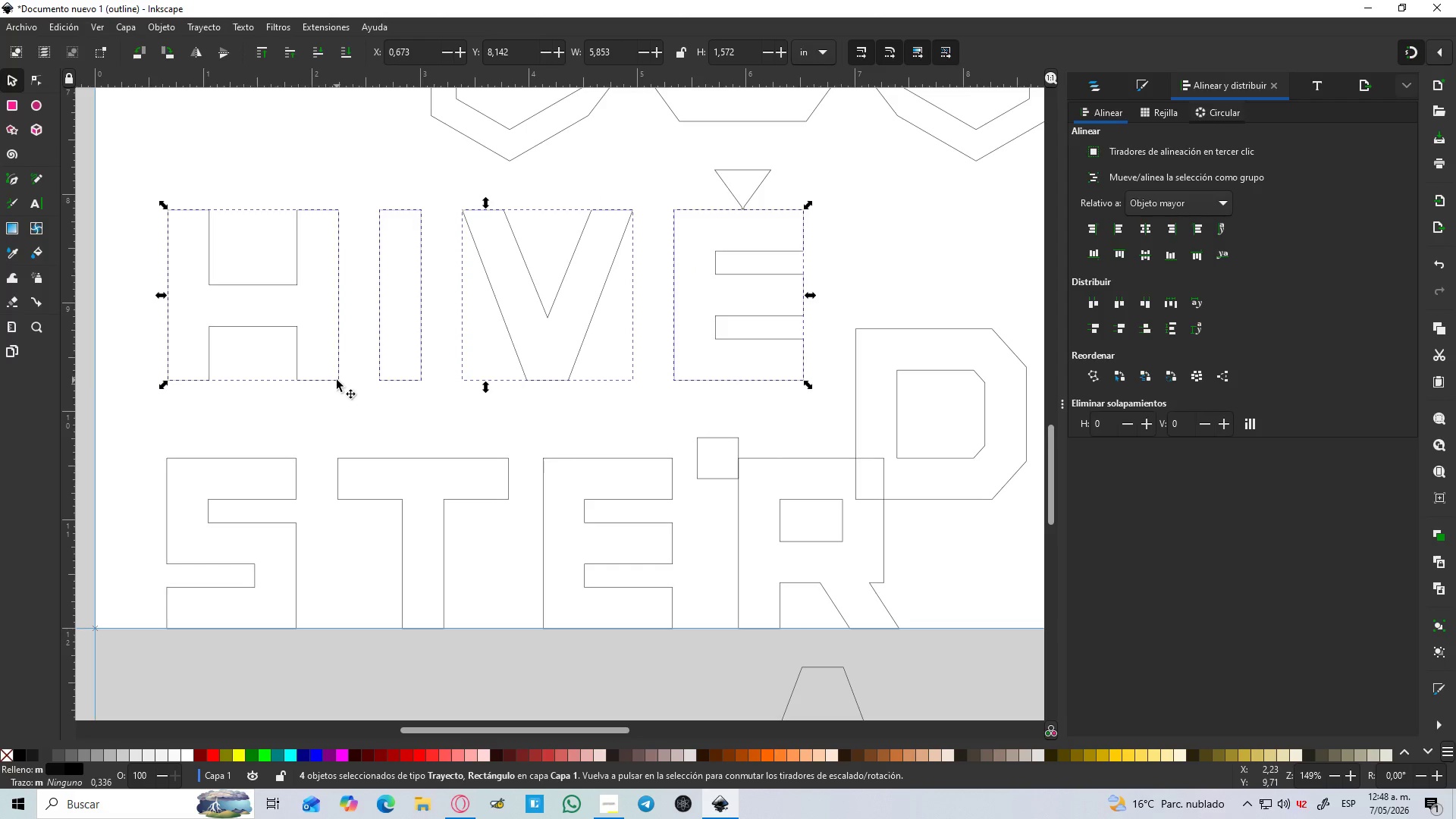 
key(Control+NumpadAdd)
 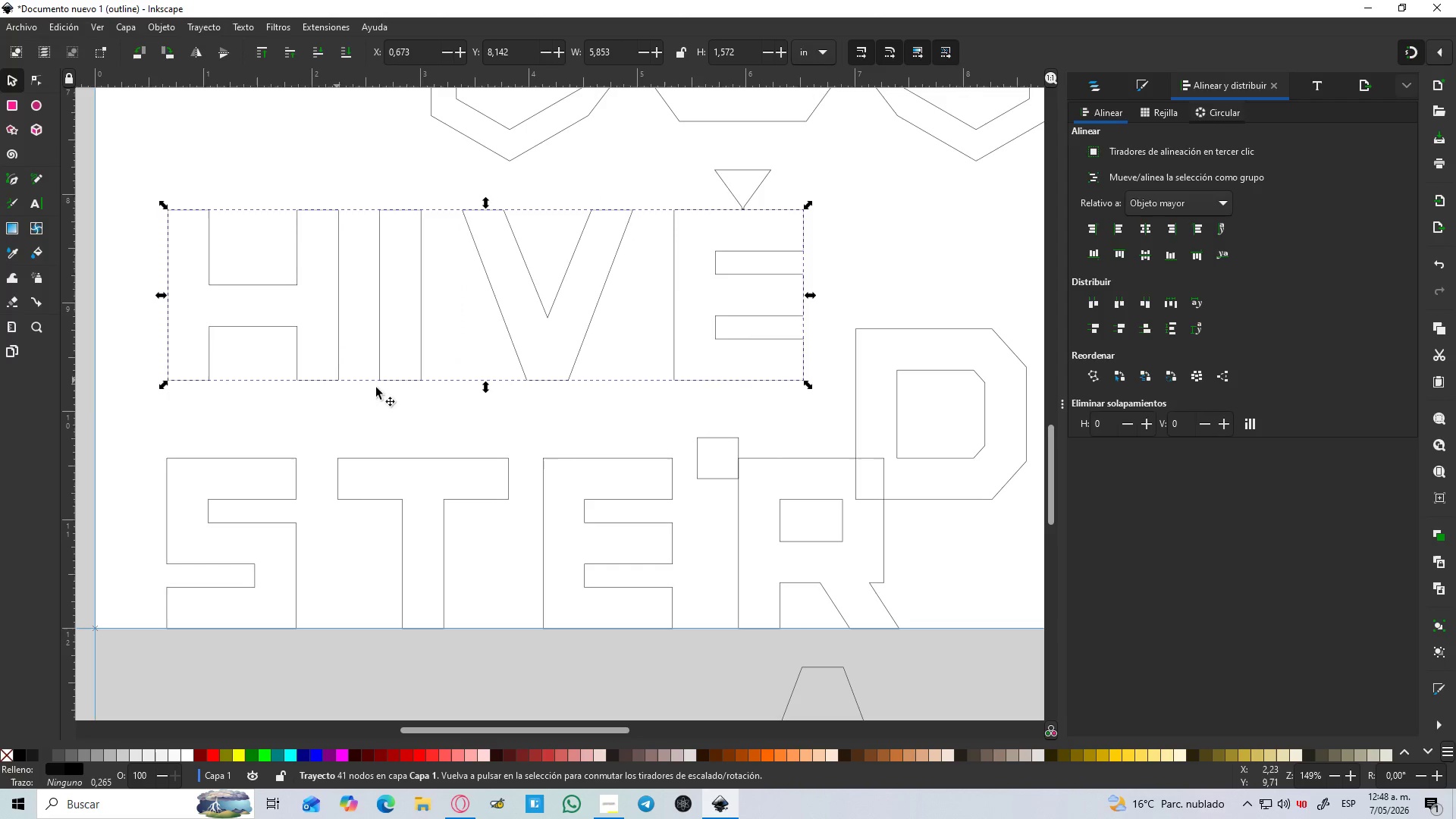 
hold_key(key=ControlLeft, duration=0.8)
scroll: coordinate [520, 414], scroll_direction: down, amount: 3.0
 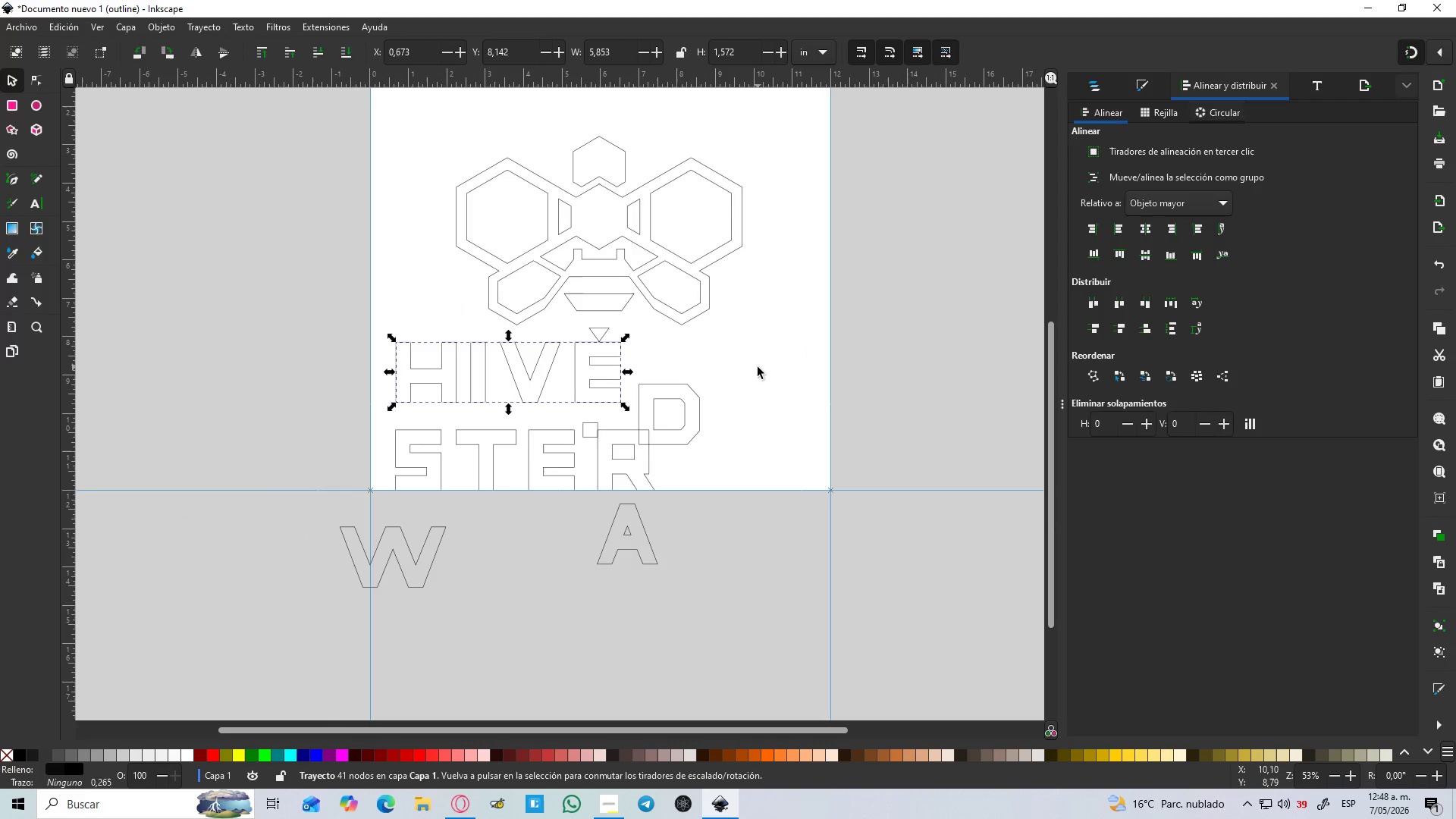 
hold_key(key=ControlLeft, duration=1.5)
scroll: coordinate [757, 368], scroll_direction: down, amount: 2.0
 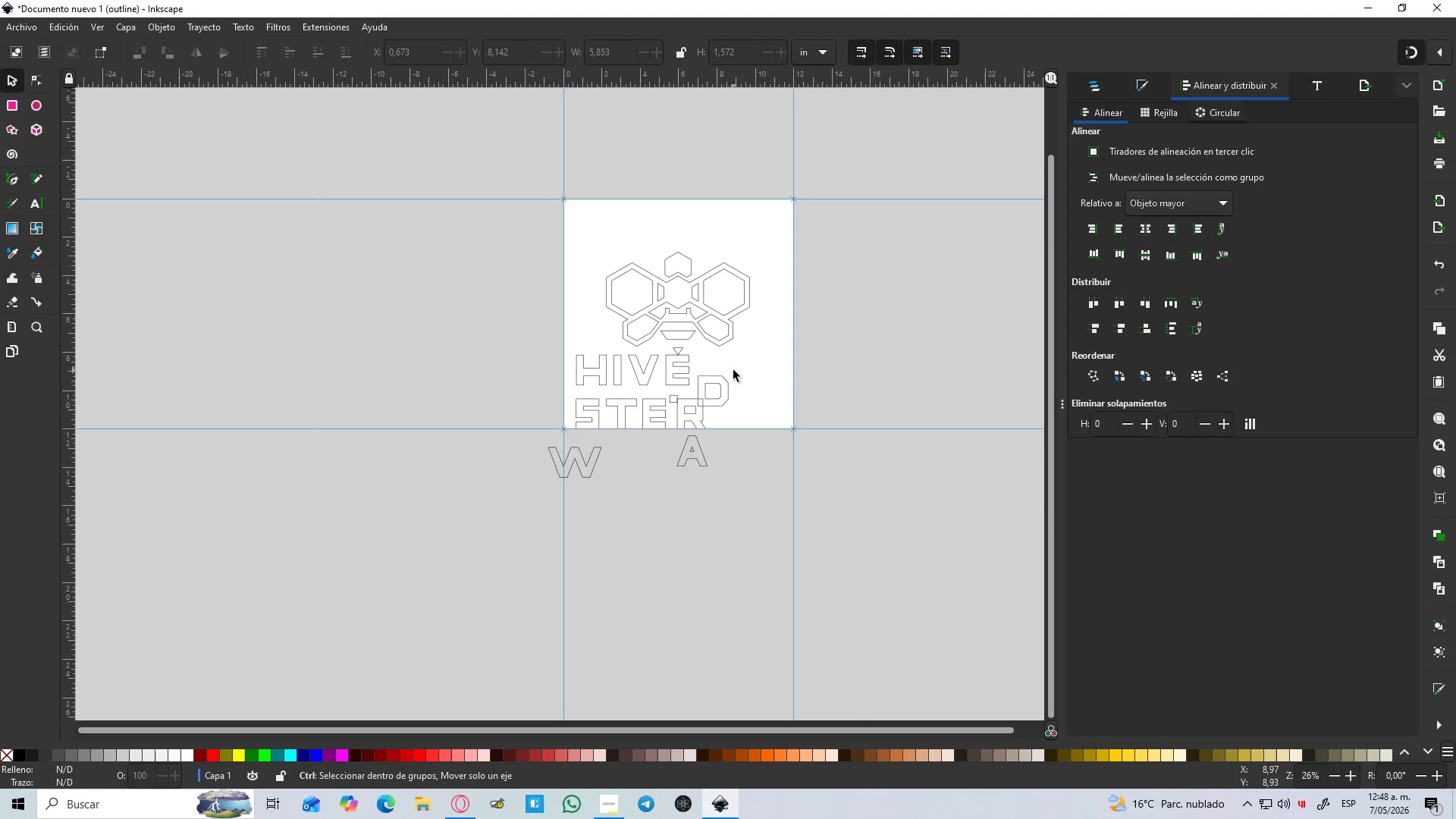 
hold_key(key=ControlLeft, duration=1.47)
 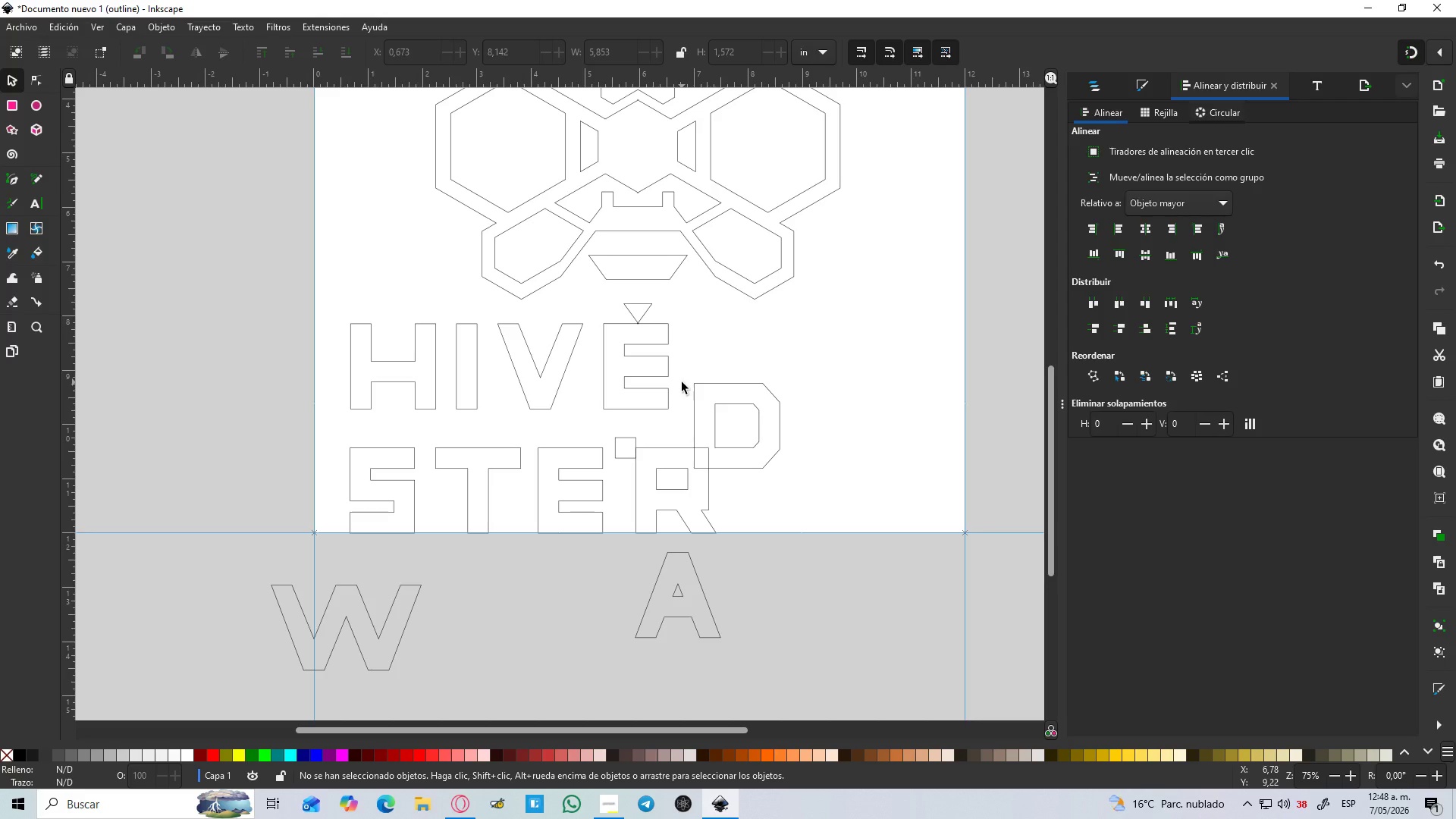 
scroll: coordinate [603, 378], scroll_direction: up, amount: 3.0
 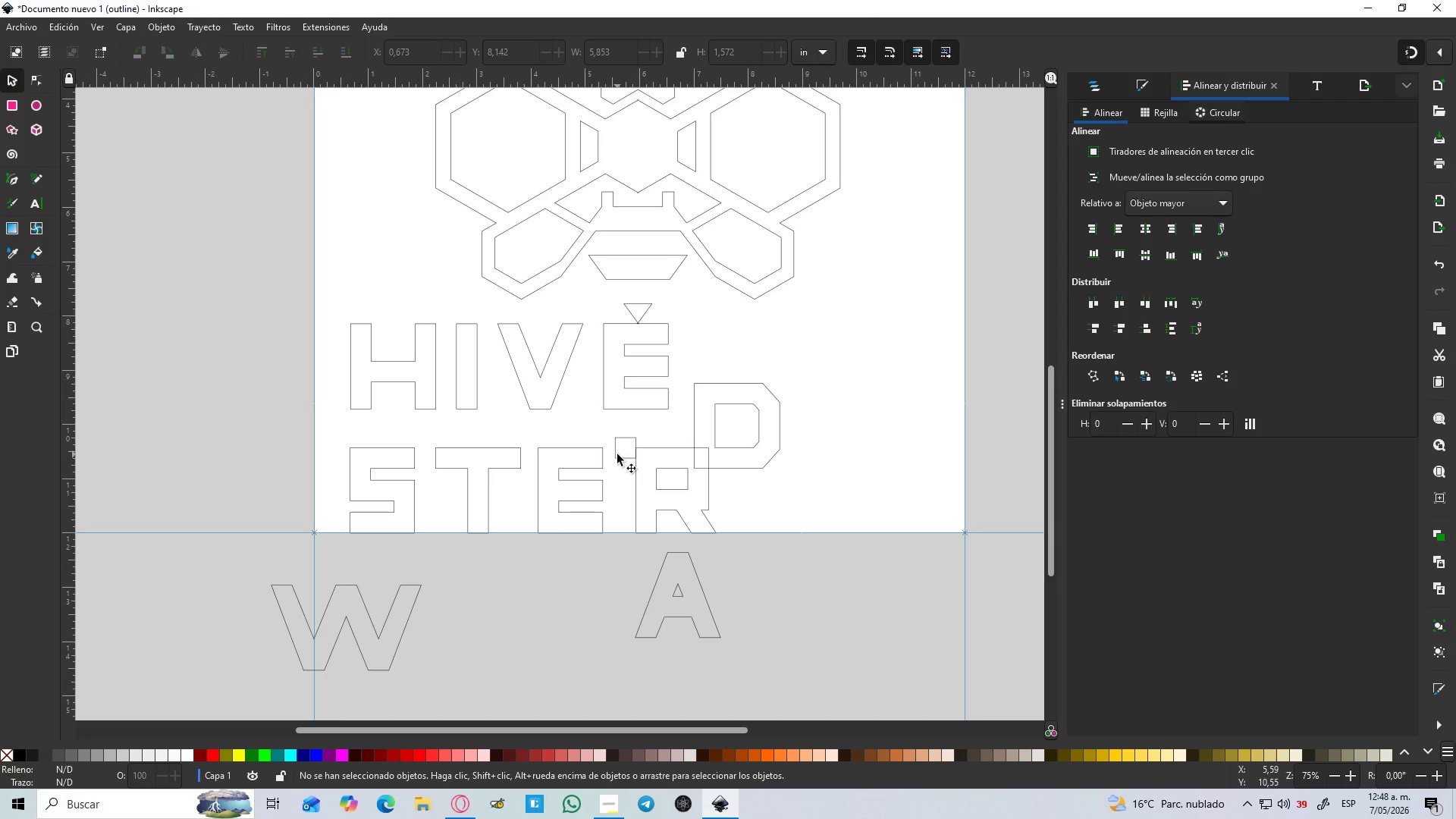 
key(Control+ControlLeft)
 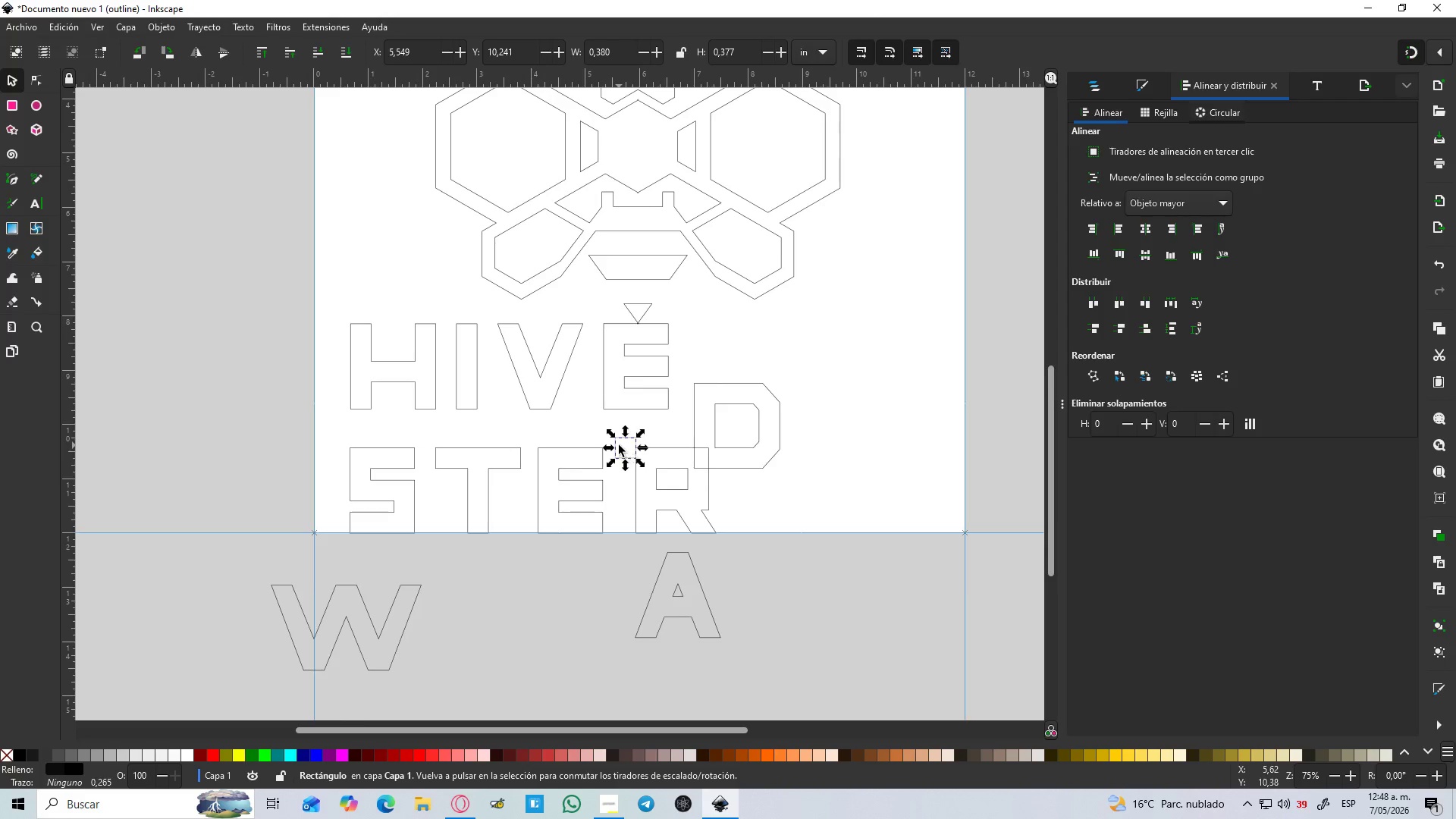 
scroll: coordinate [619, 445], scroll_direction: up, amount: 2.0
 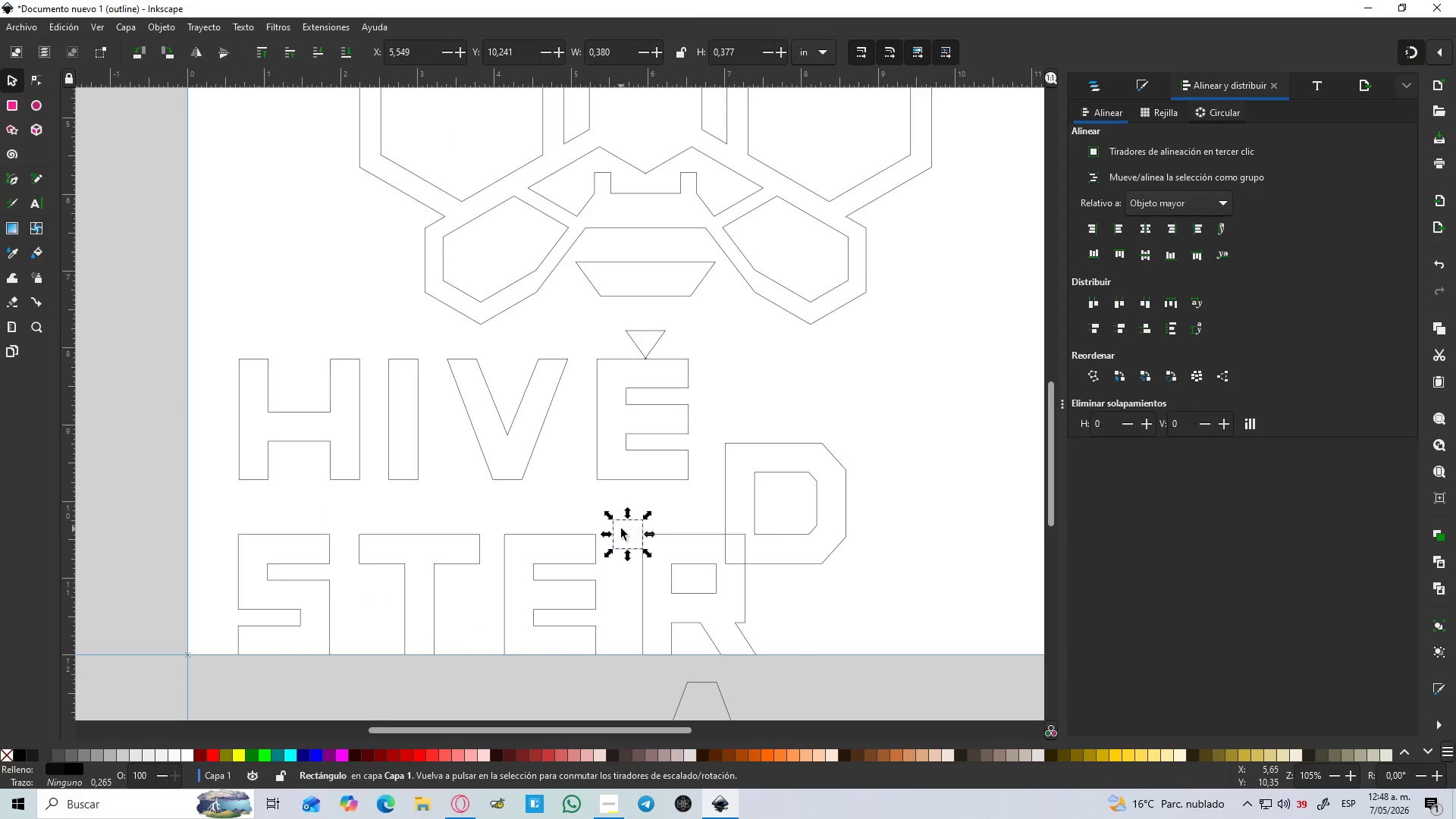 
left_click_drag(start_coordinate=[613, 529], to_coordinate=[333, 545])
 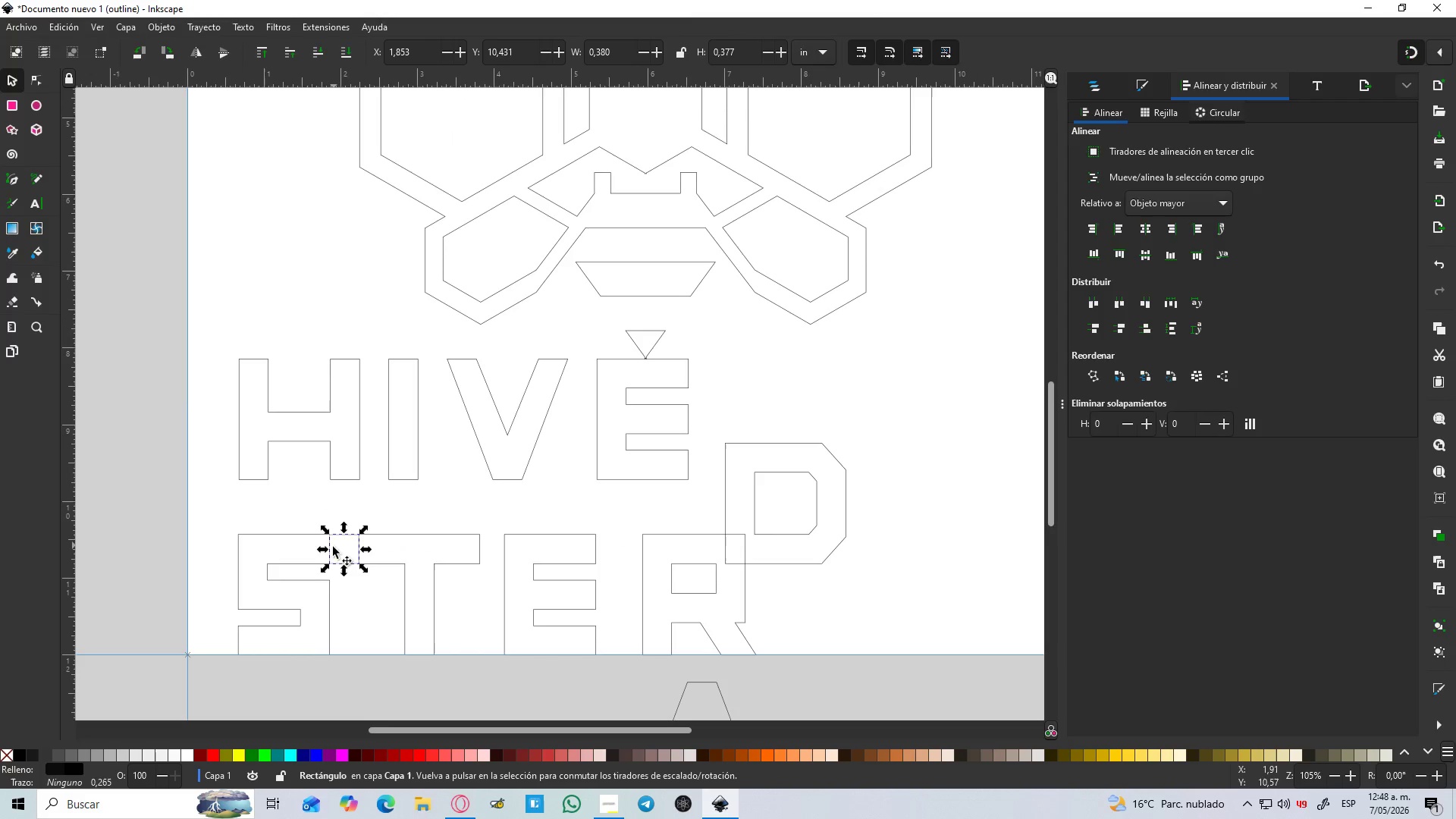 
hold_key(key=ControlLeft, duration=0.61)
scroll: coordinate [338, 569], scroll_direction: up, amount: 3.0
 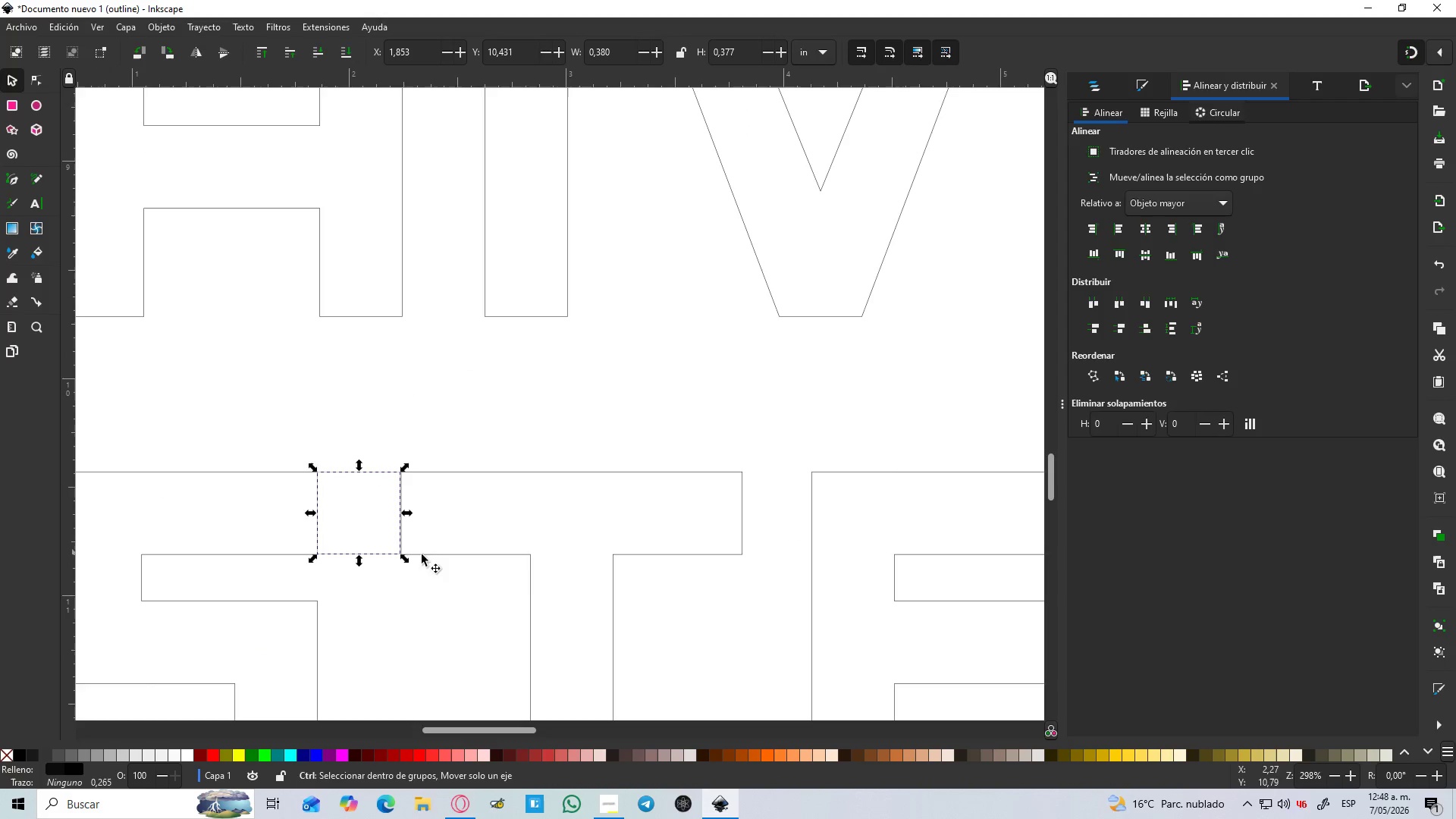 
left_click([442, 559])
 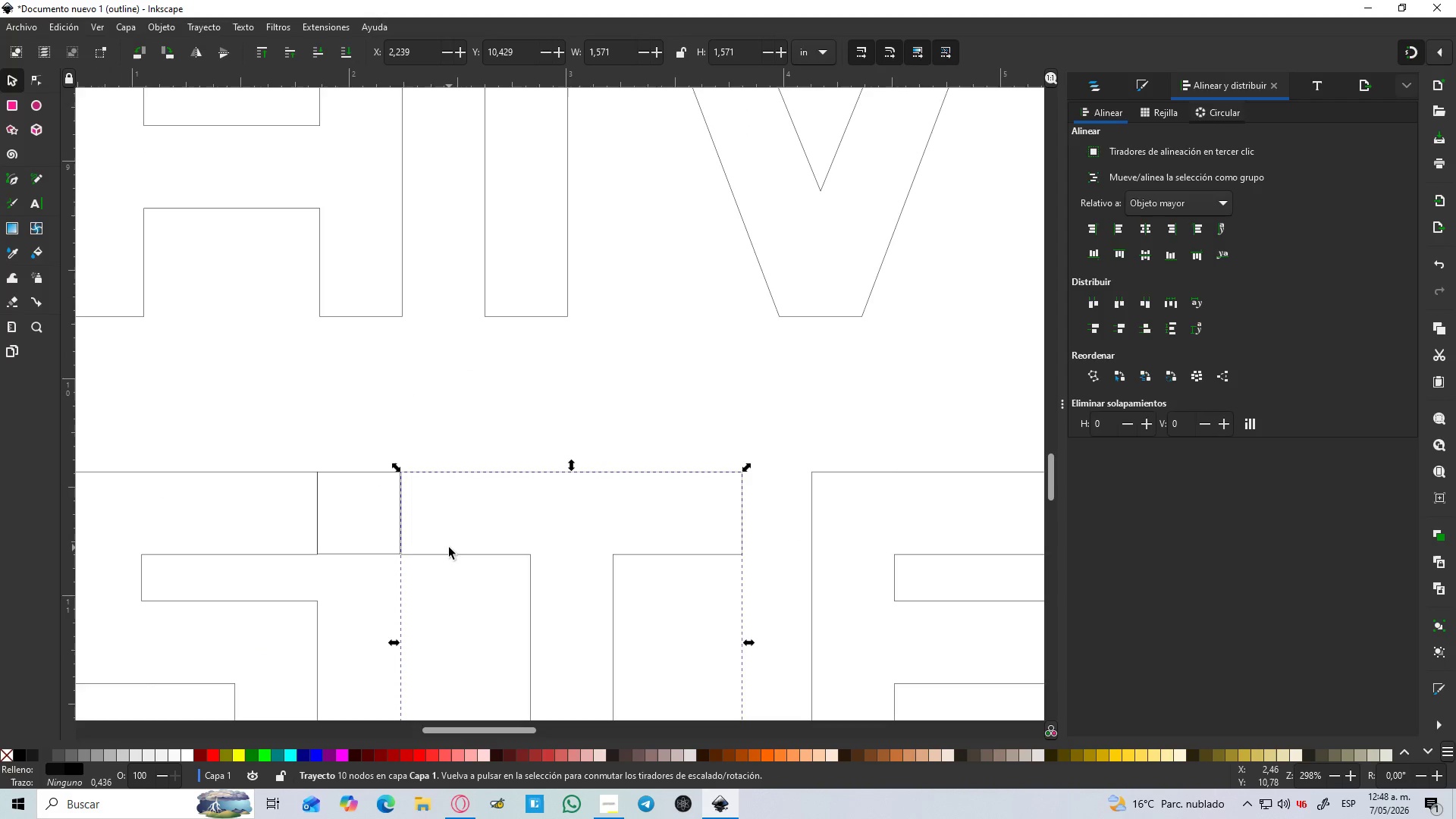 
left_click_drag(start_coordinate=[449, 548], to_coordinate=[479, 544])
 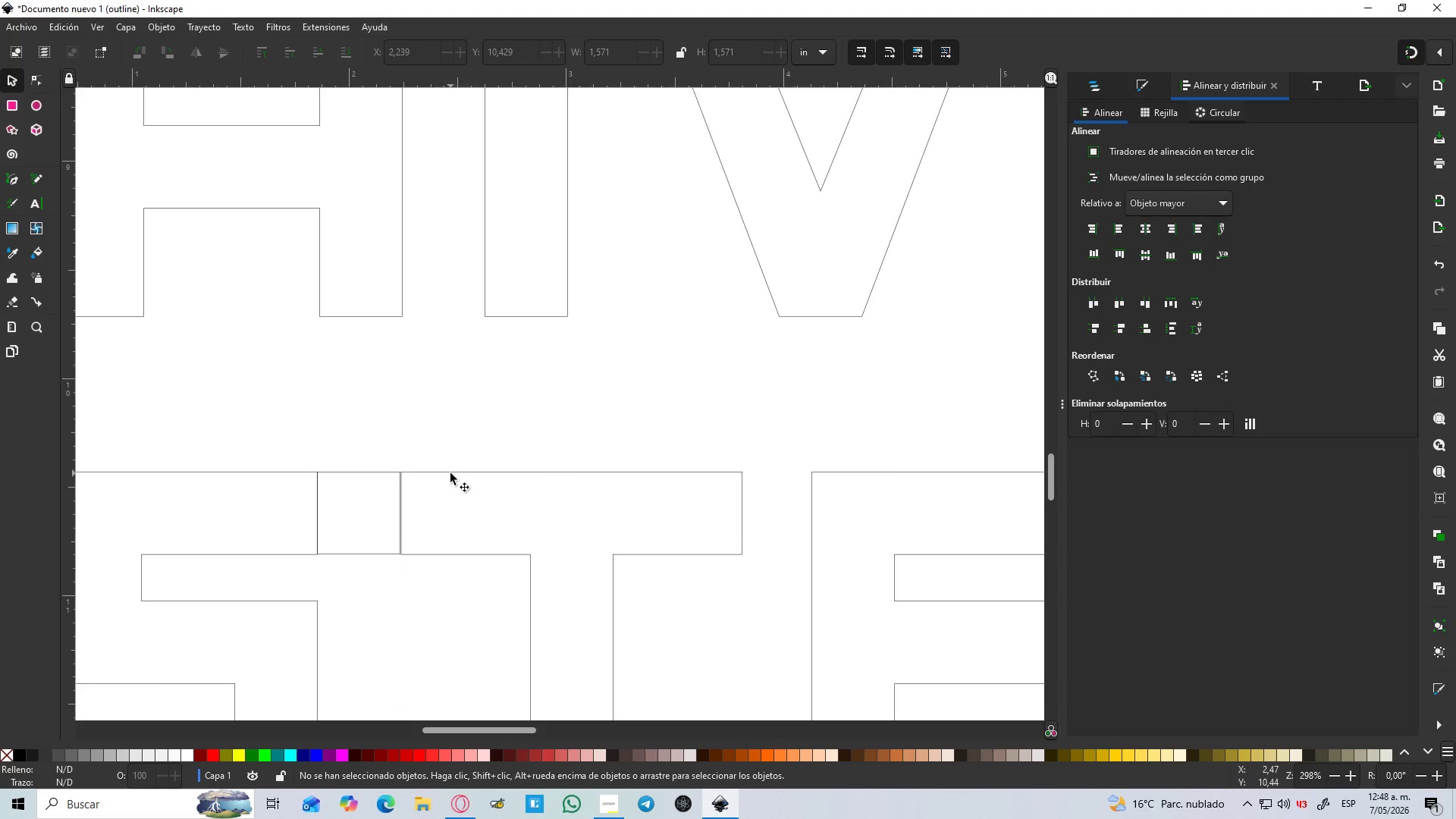 
left_click_drag(start_coordinate=[449, 473], to_coordinate=[443, 472])
 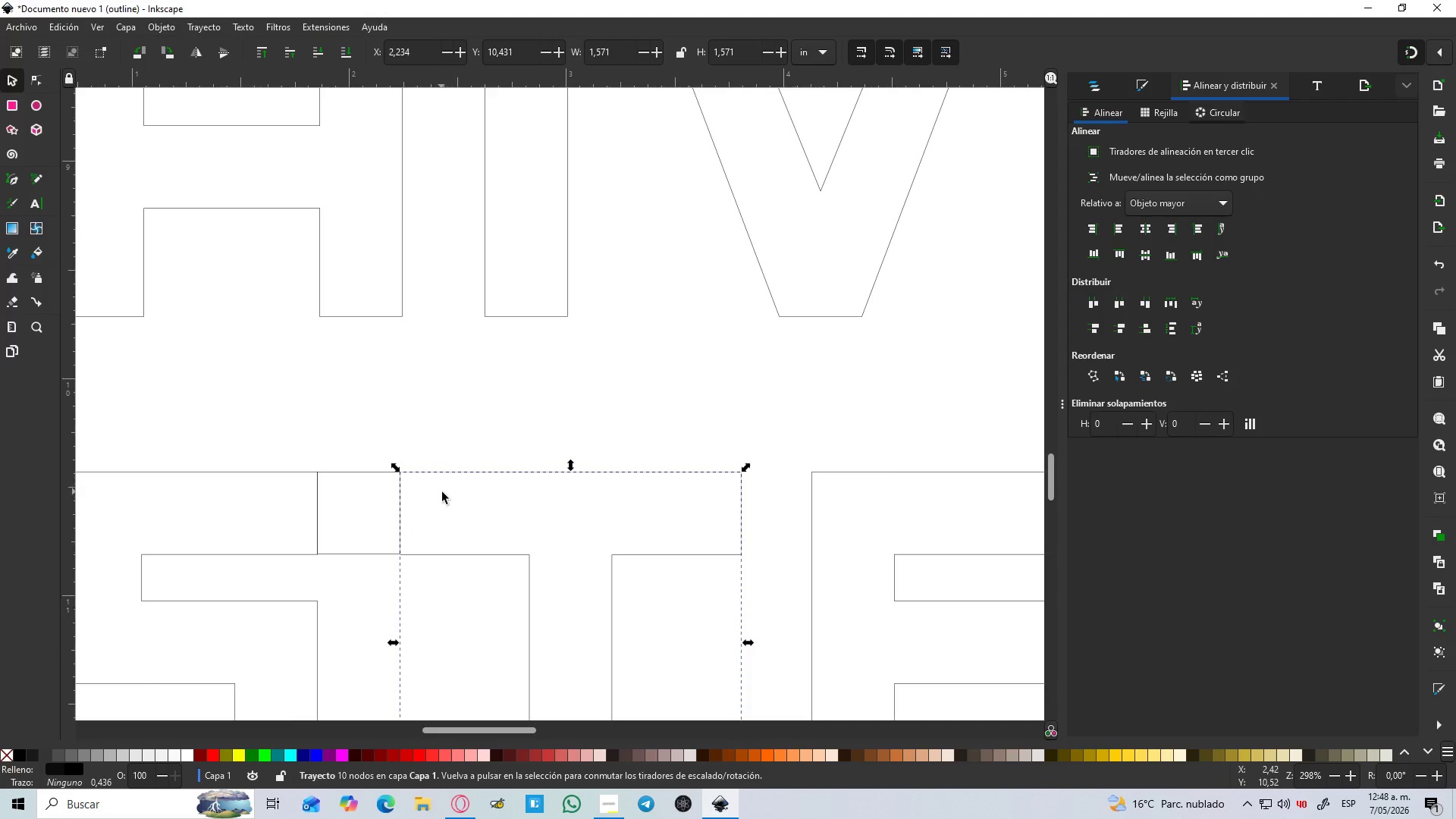 
hold_key(key=ControlLeft, duration=0.95)
scroll: coordinate [444, 495], scroll_direction: down, amount: 2.0
 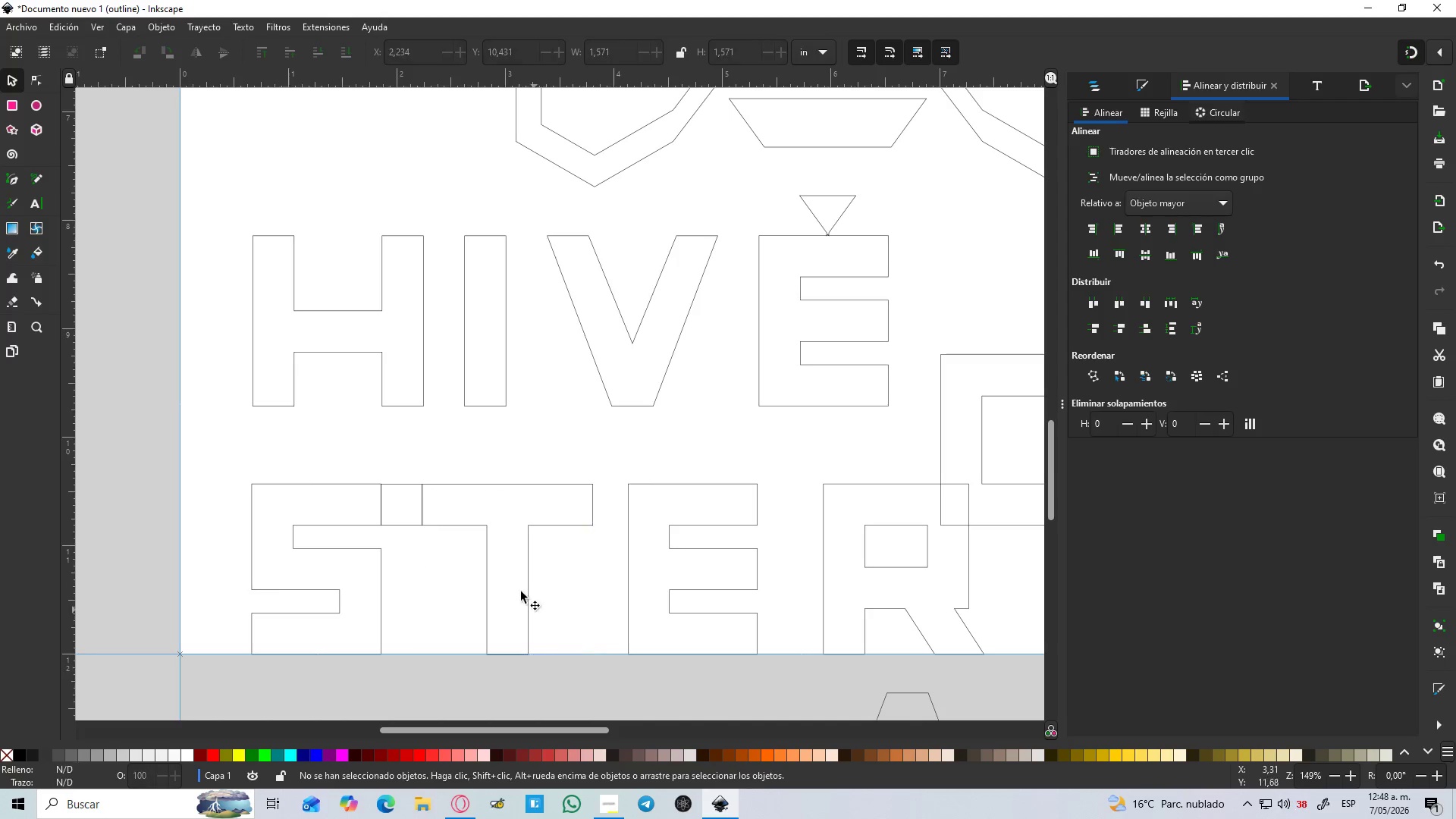 
left_click([403, 521])
 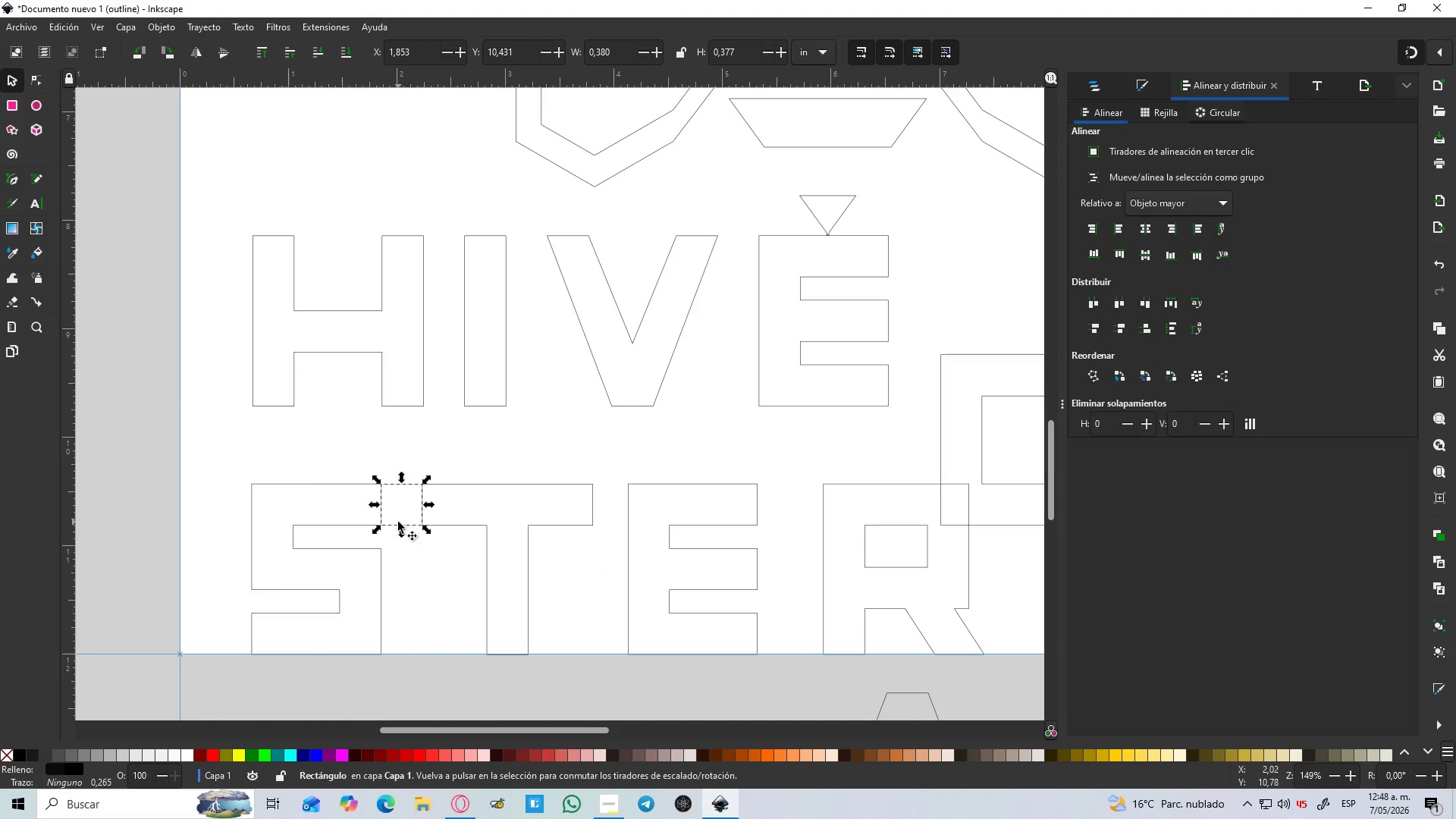 
left_click_drag(start_coordinate=[391, 524], to_coordinate=[599, 514])
 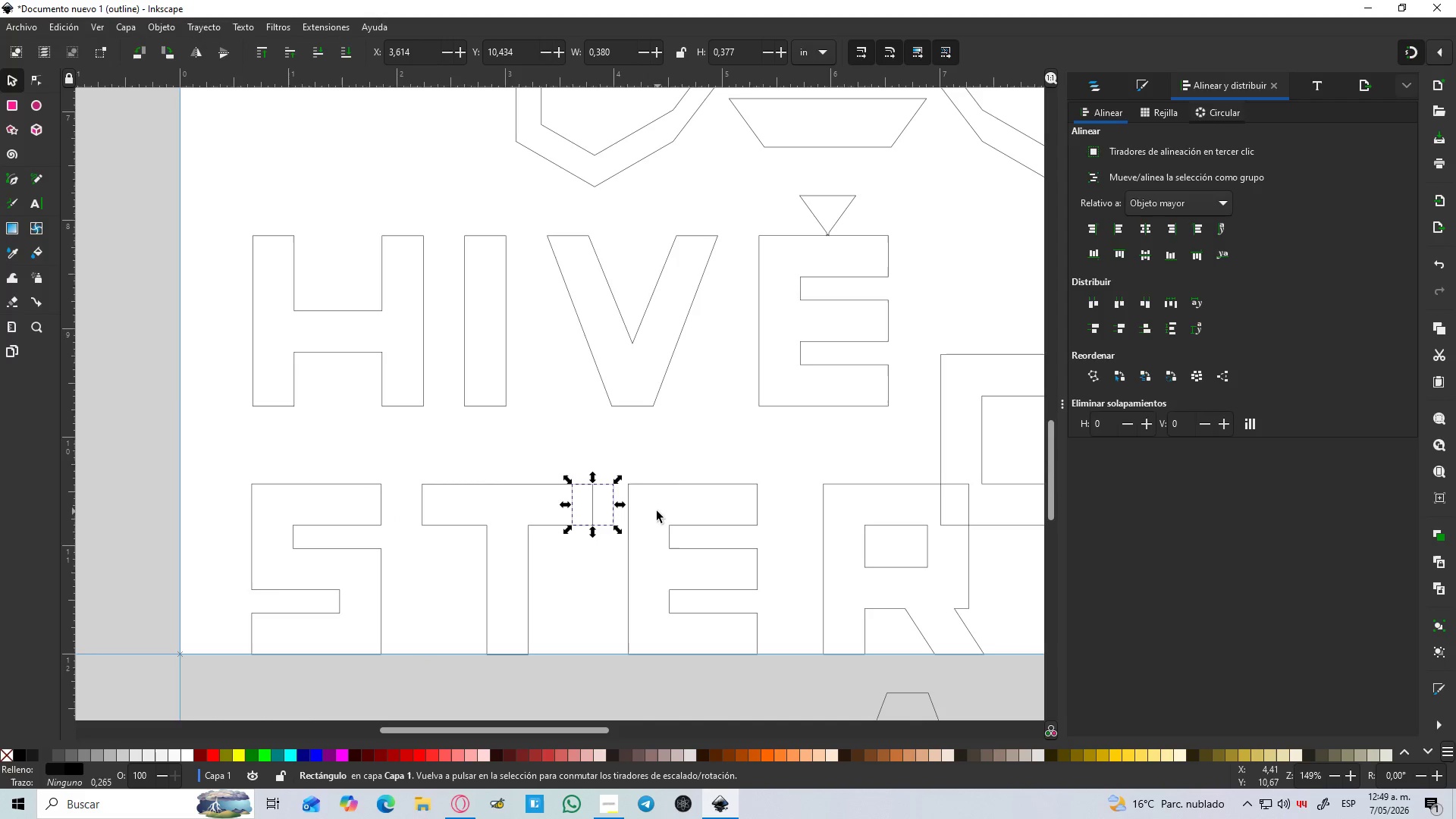 
key(Control+Z)
 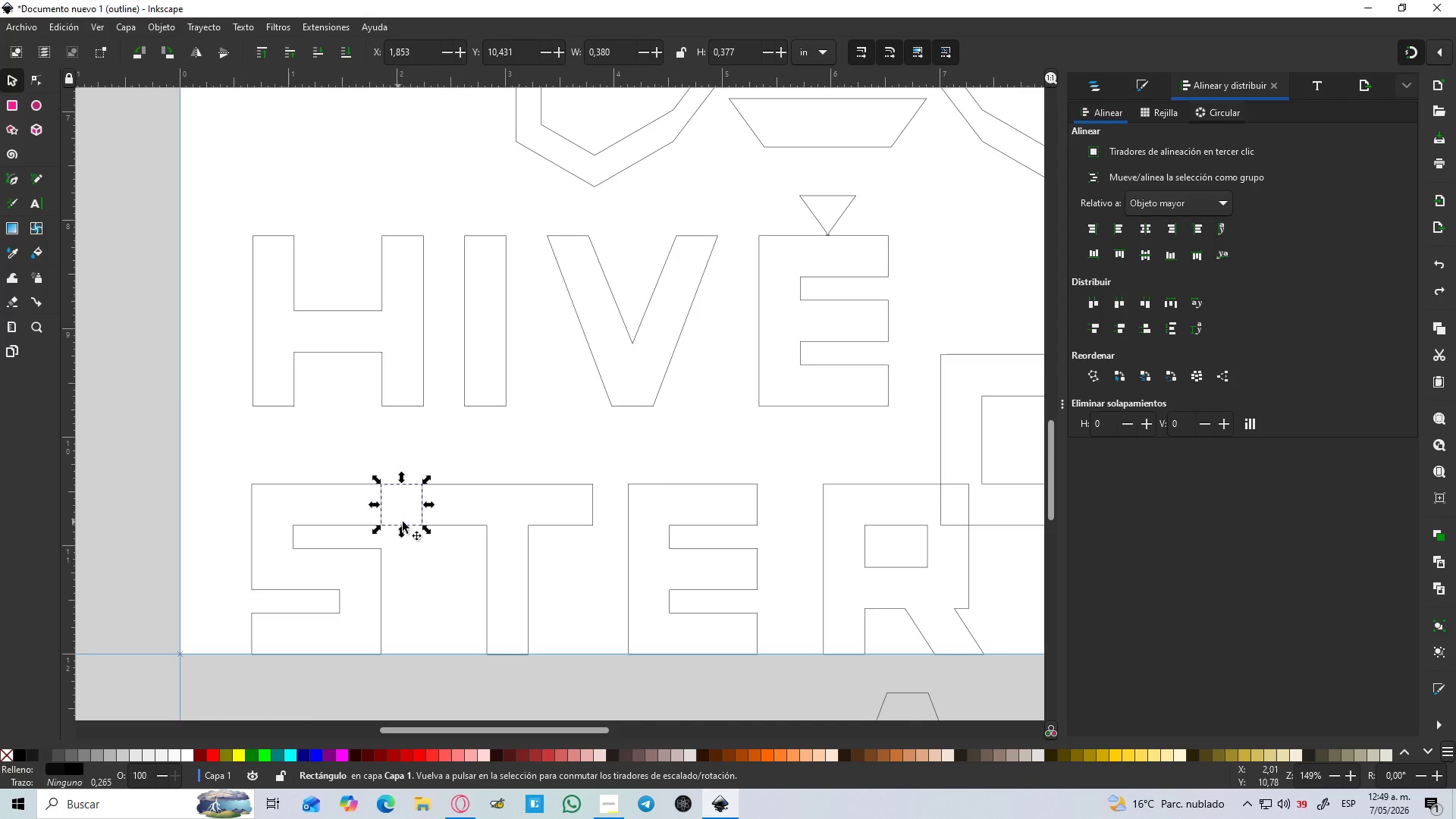 
left_click_drag(start_coordinate=[408, 524], to_coordinate=[631, 517])
 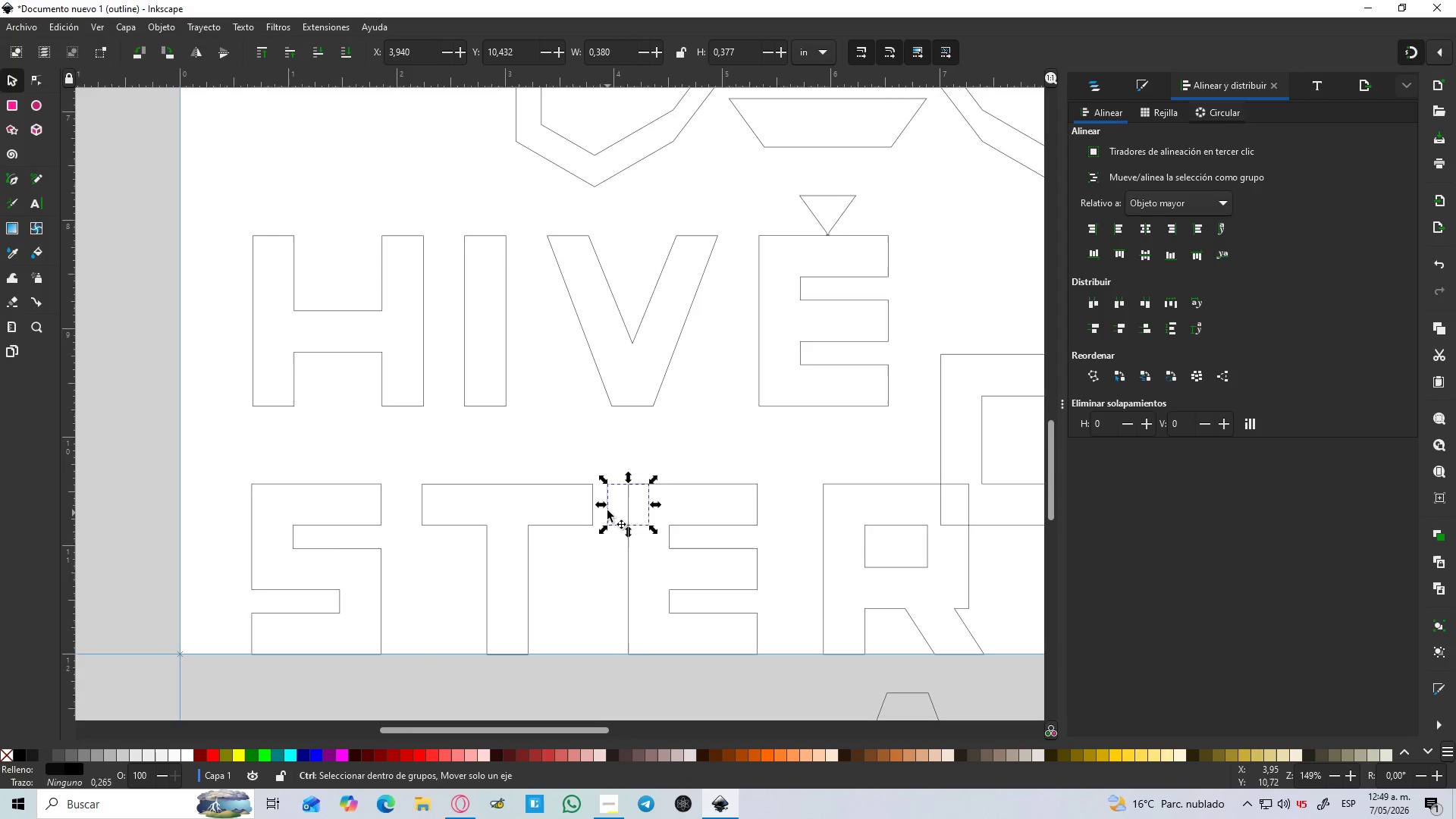 
hold_key(key=ControlLeft, duration=0.55)
scroll: coordinate [607, 510], scroll_direction: up, amount: 4.0
 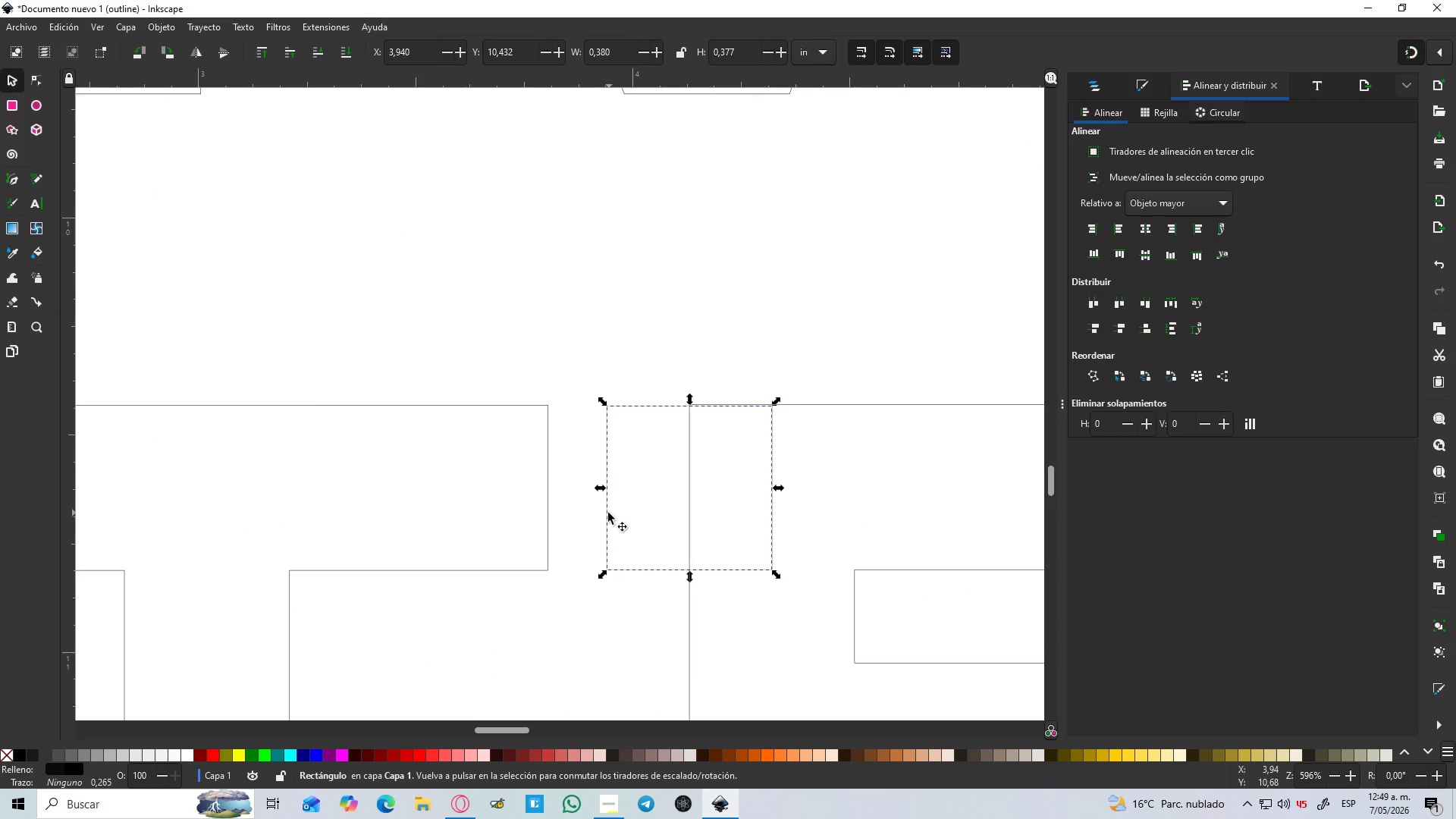 
left_click_drag(start_coordinate=[606, 514], to_coordinate=[551, 510])
 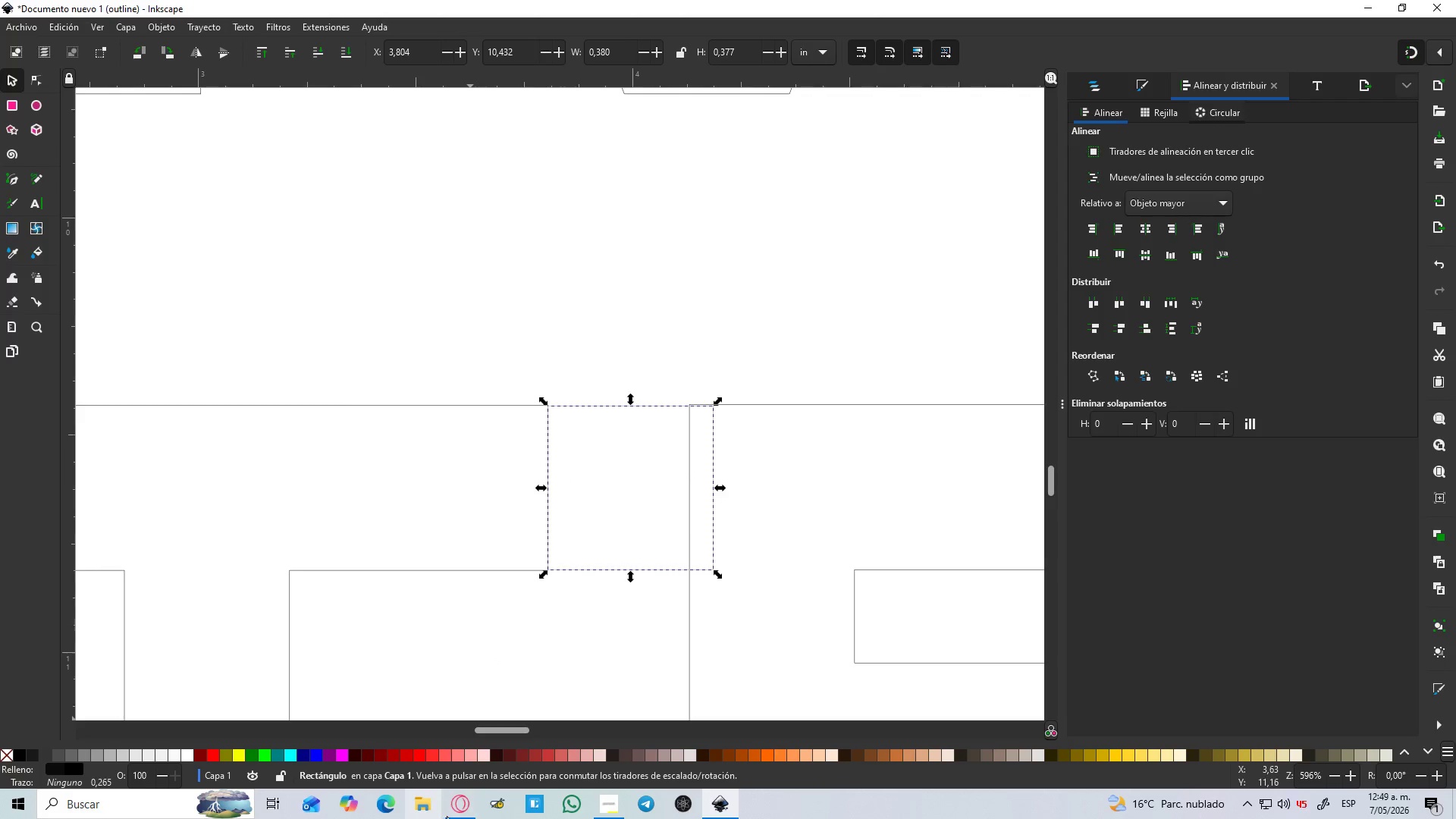 
left_click([450, 812])
 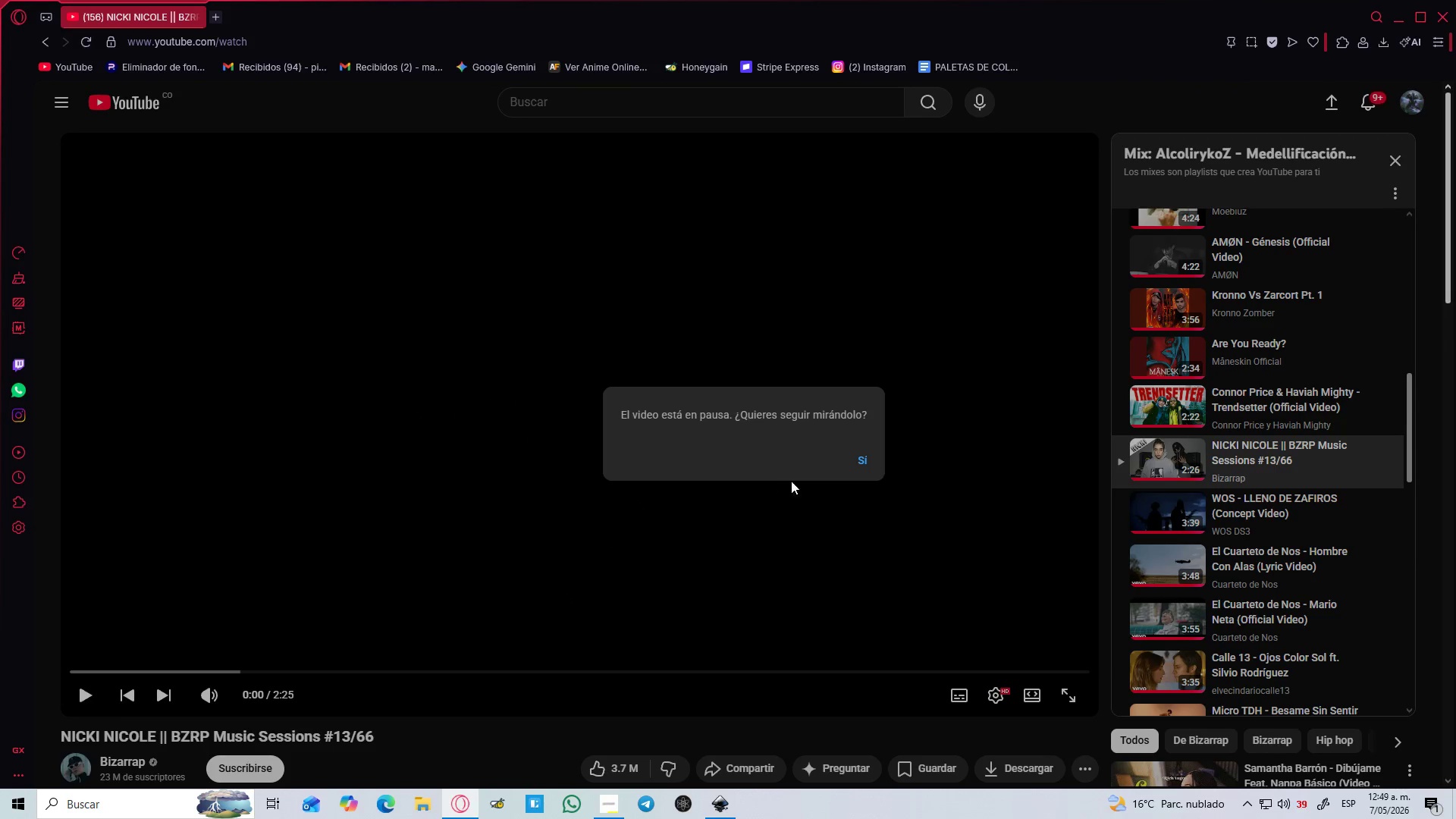 
left_click([869, 463])
 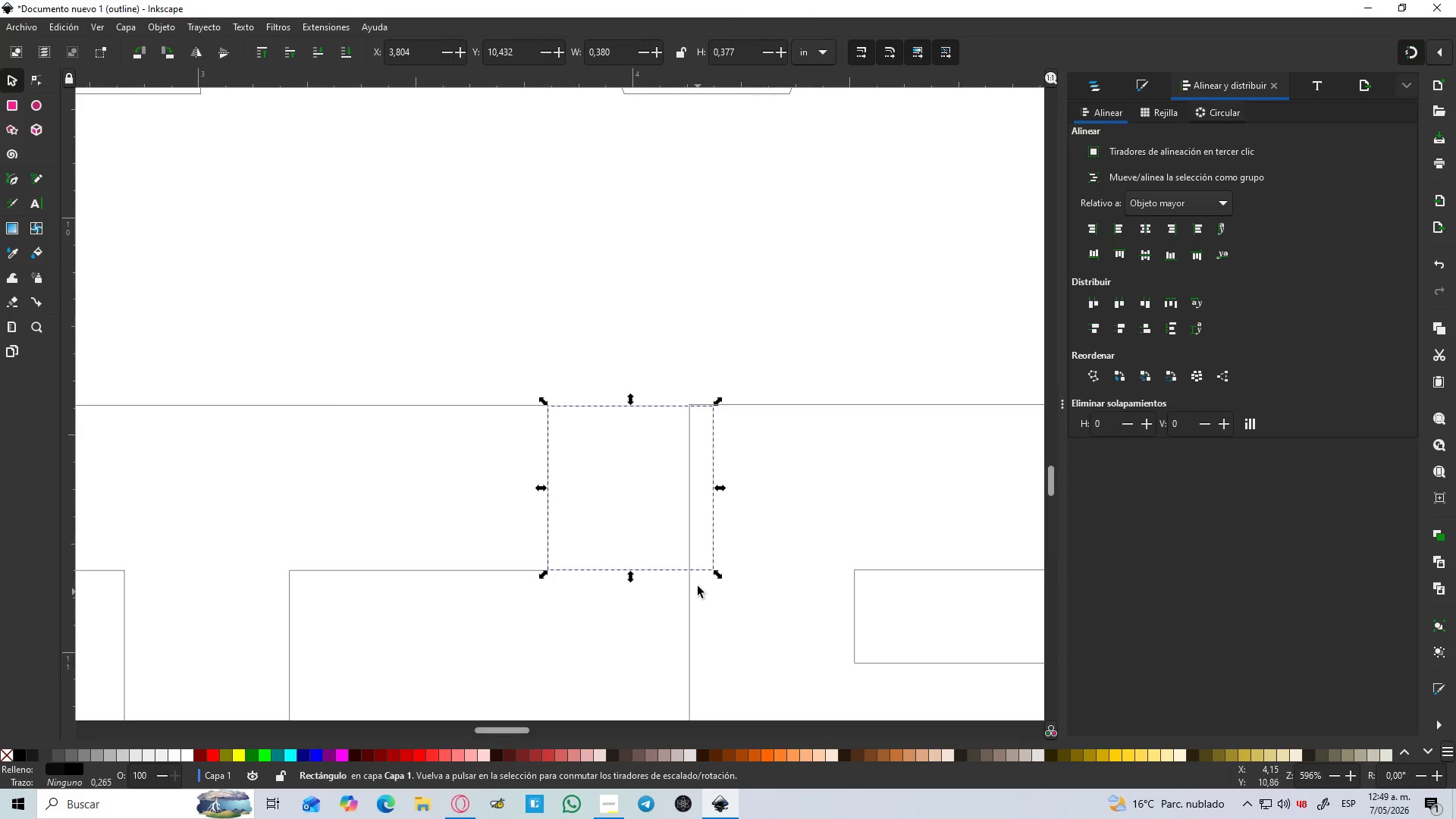 
hold_key(key=ControlLeft, duration=0.44)
 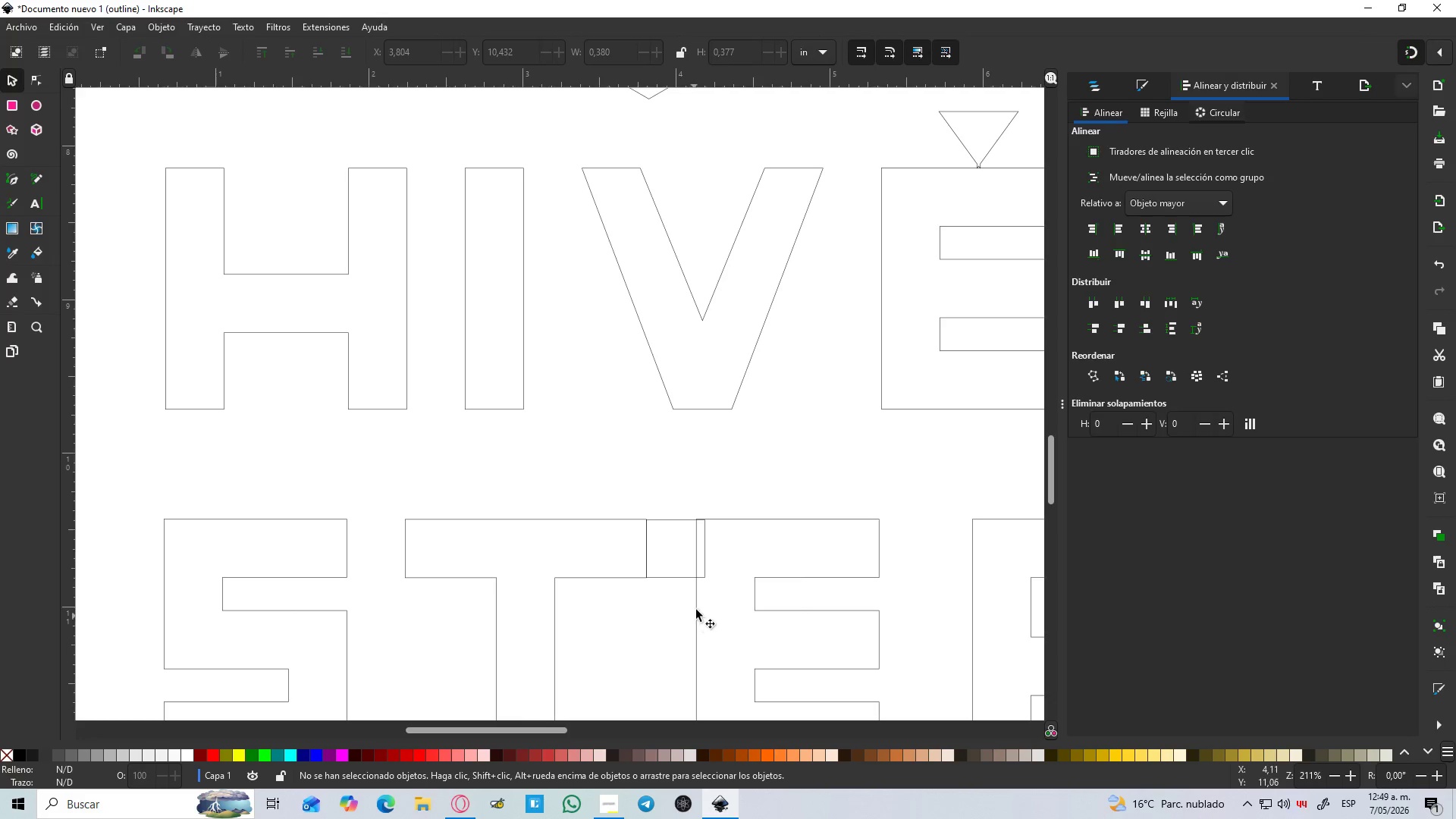 
left_click([687, 617])
 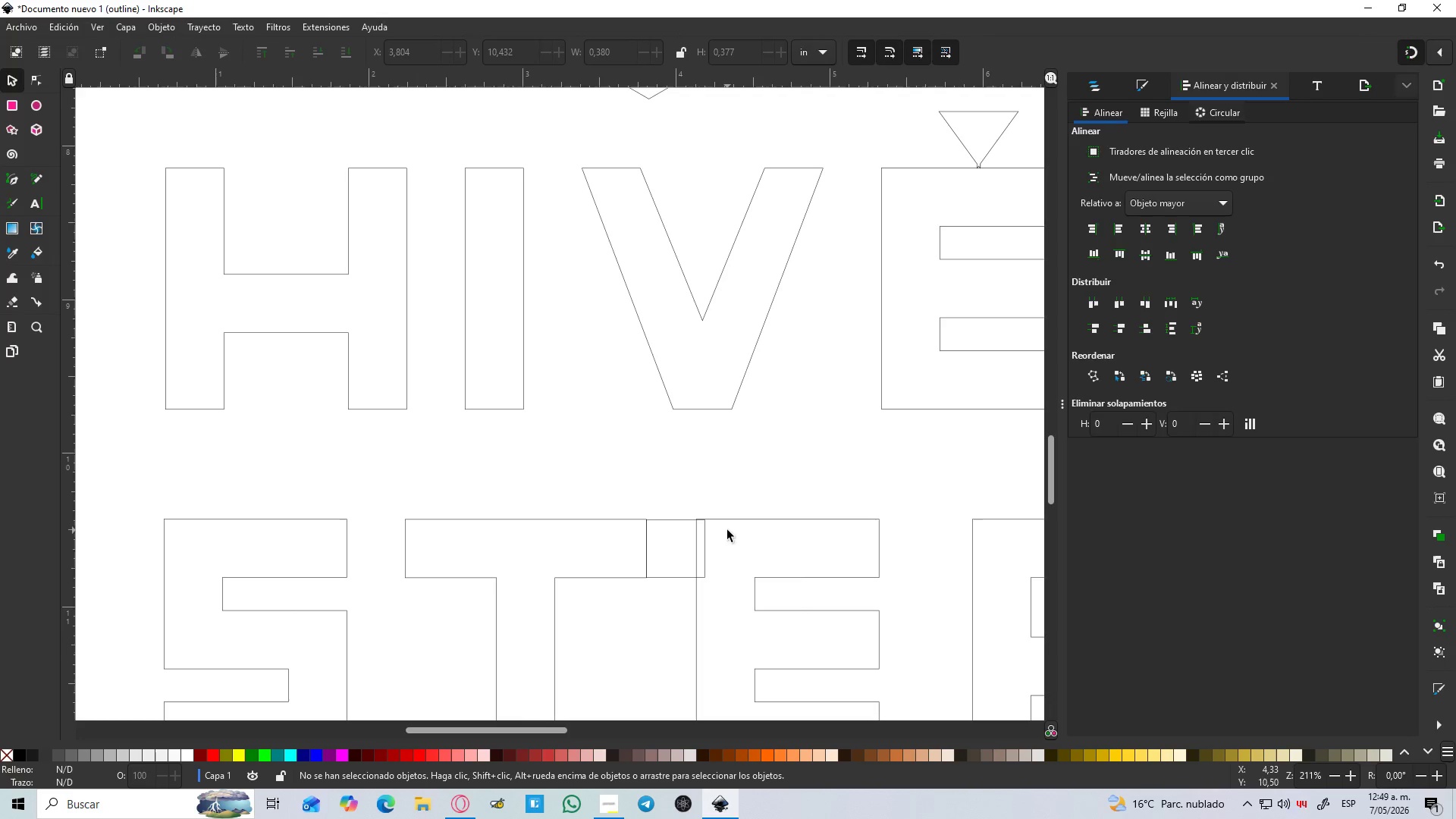 
scroll: coordinate [700, 582], scroll_direction: down, amount: 3.0
 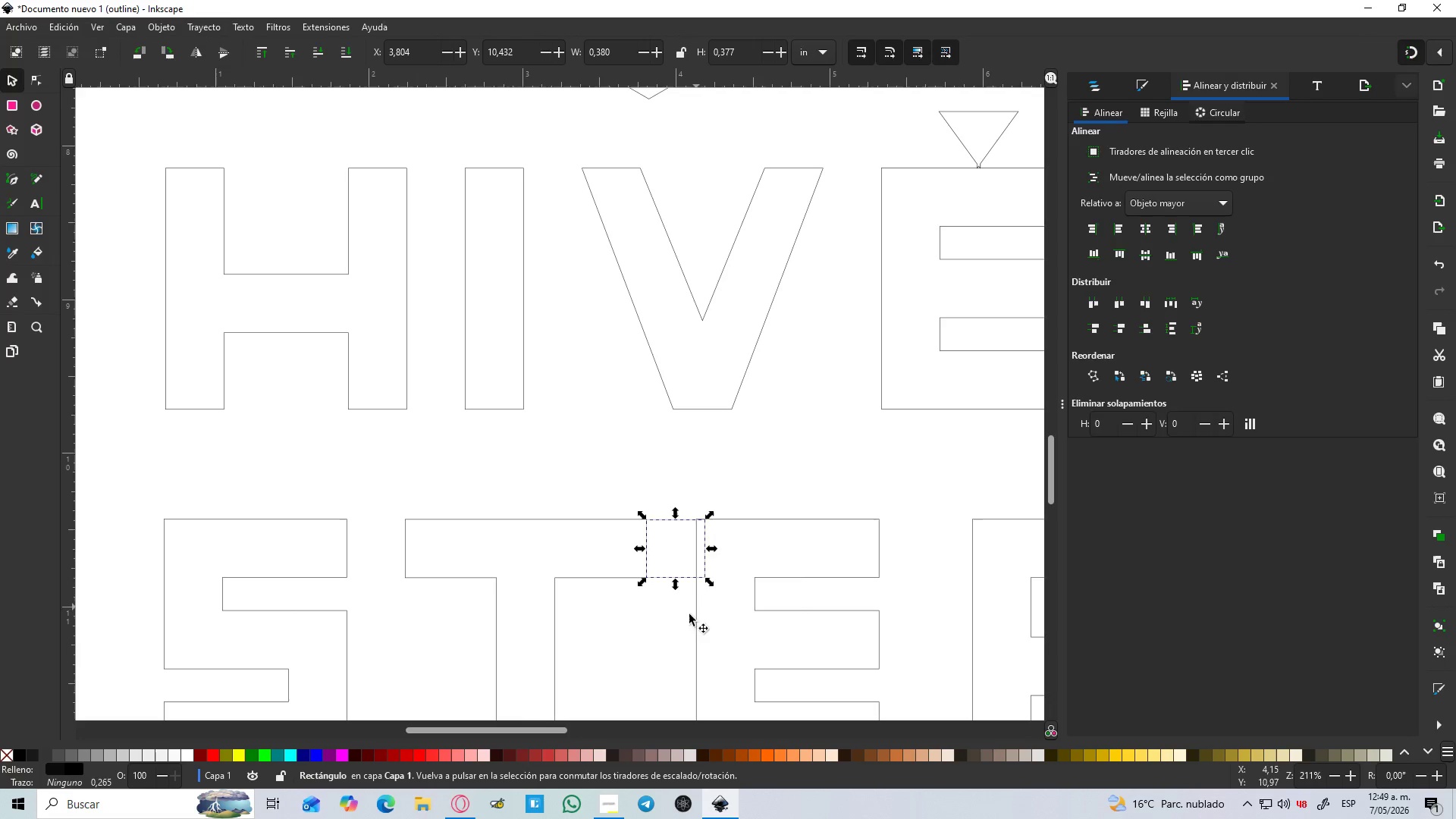 
left_click([728, 522])
 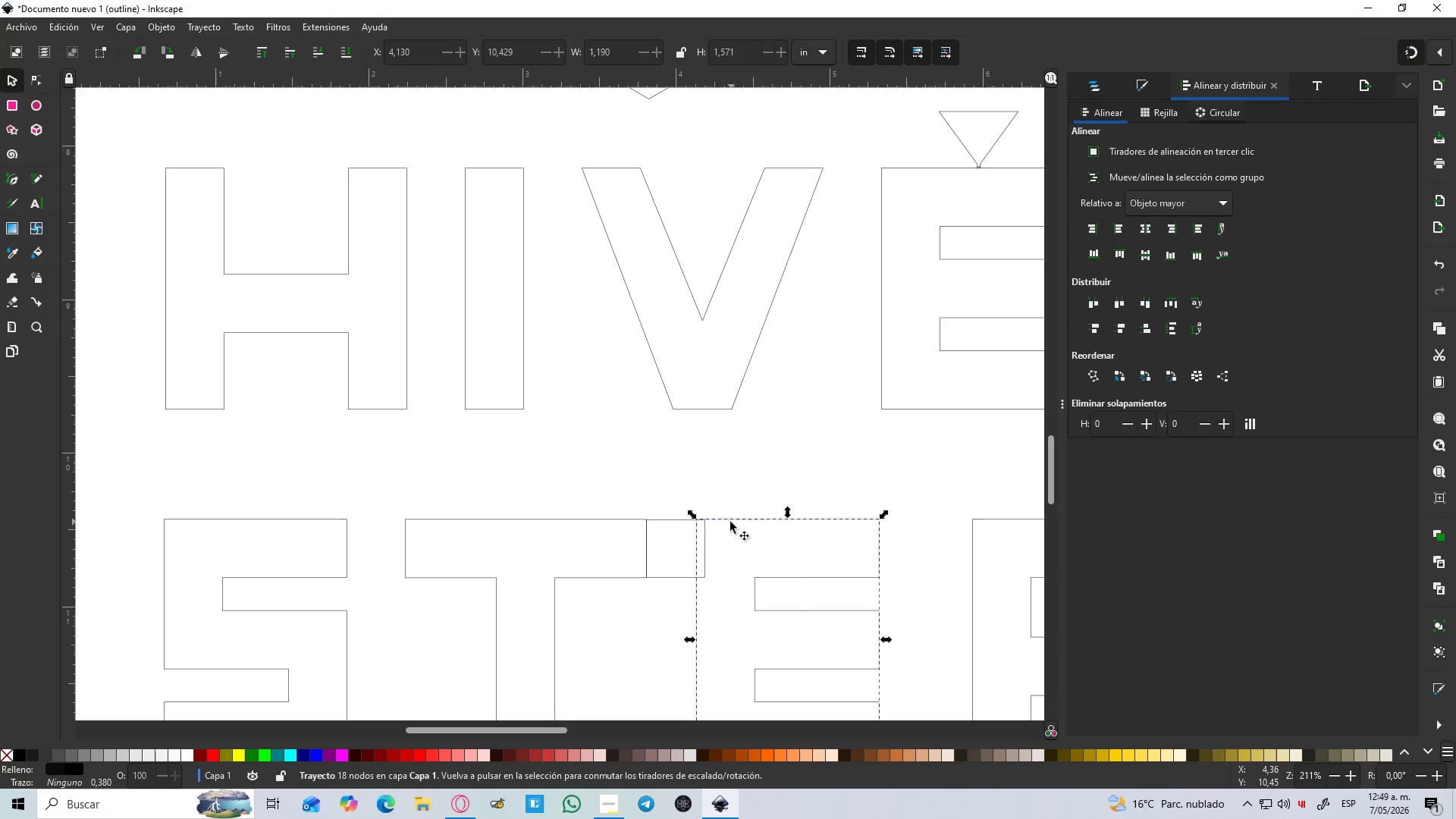 
hold_key(key=ControlLeft, duration=0.5)
scroll: coordinate [730, 522], scroll_direction: up, amount: 2.0
 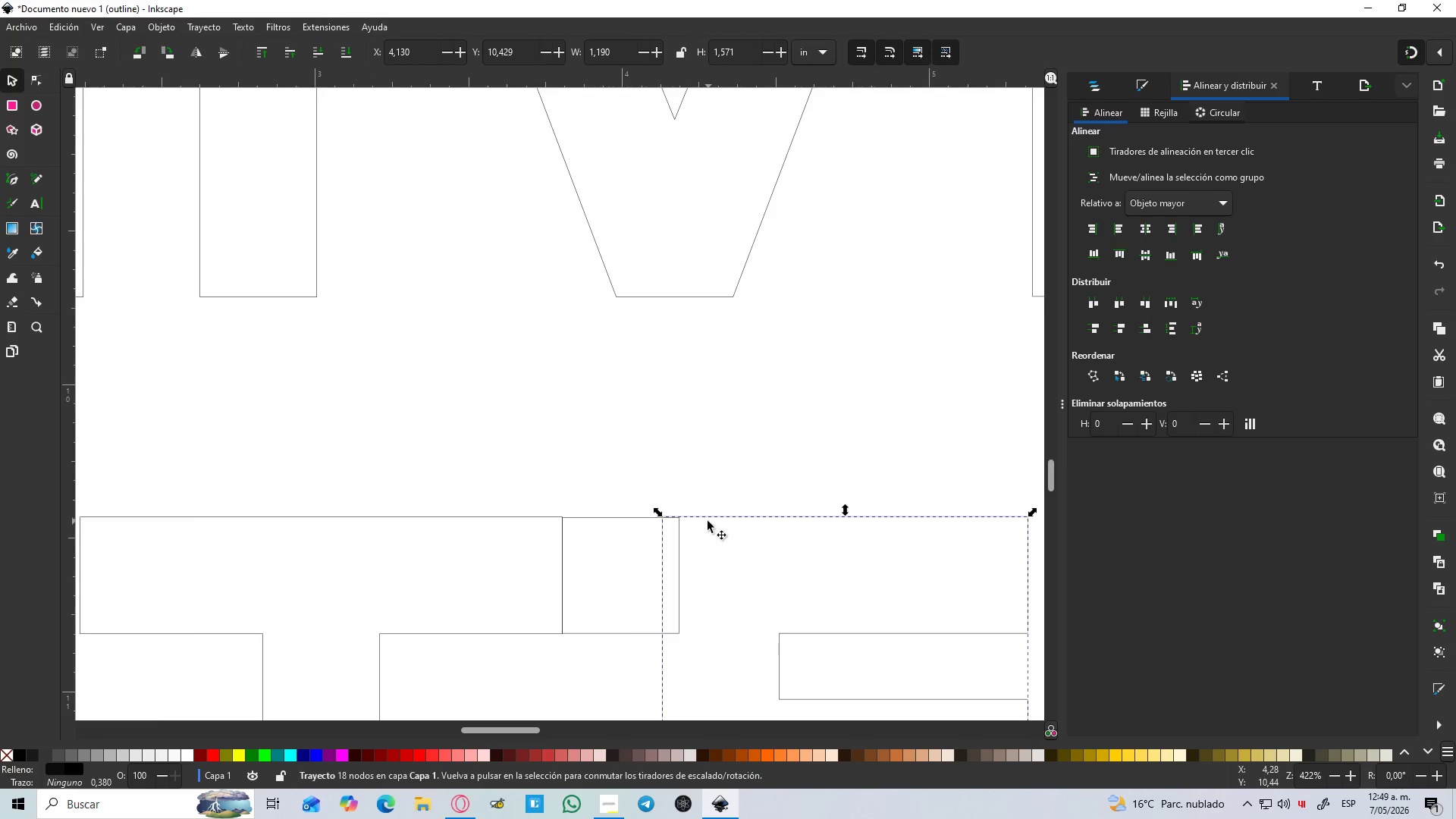 
left_click_drag(start_coordinate=[701, 517], to_coordinate=[718, 522])
 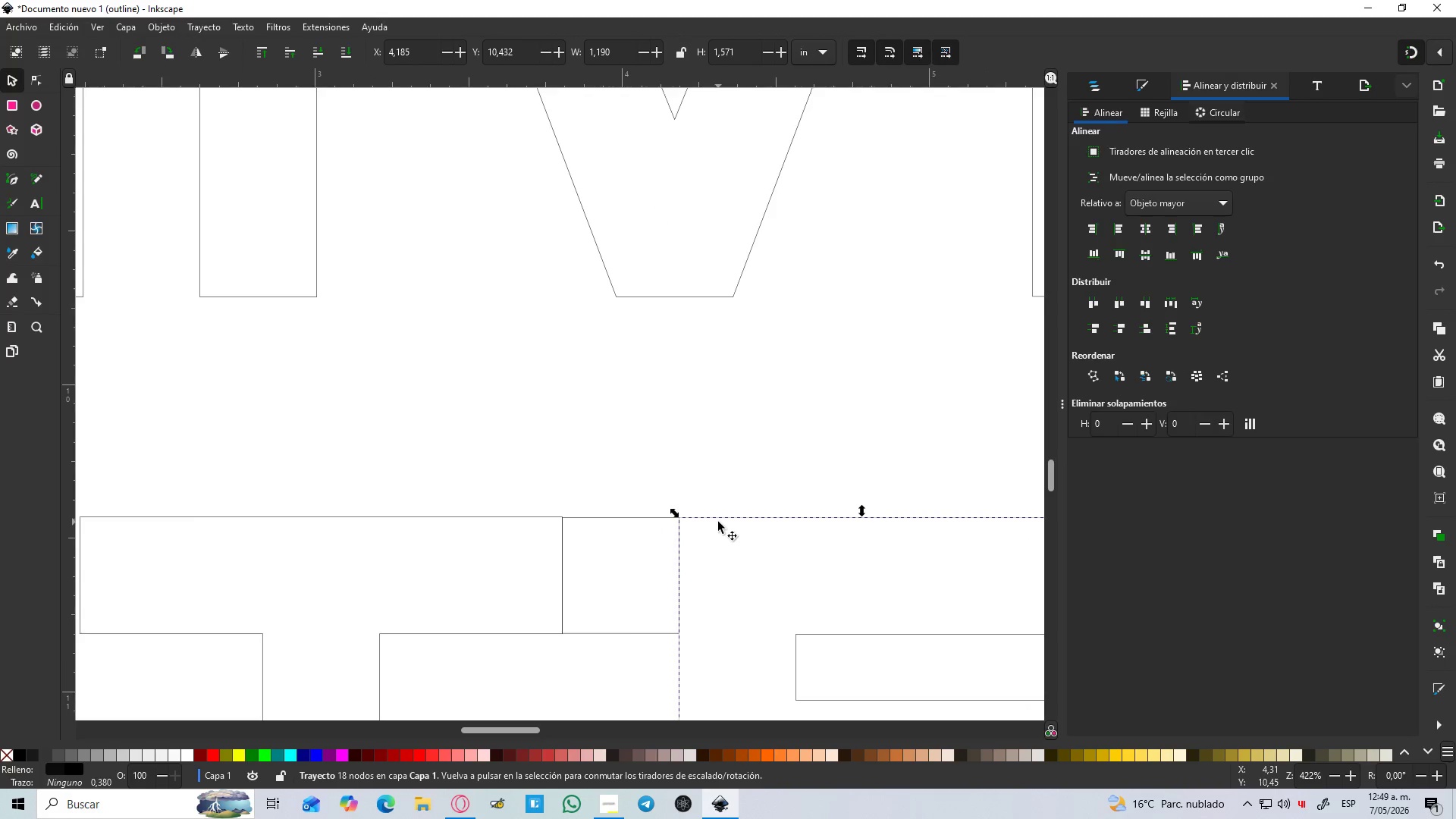 
hold_key(key=ControlLeft, duration=0.53)
scroll: coordinate [717, 522], scroll_direction: down, amount: 4.0
 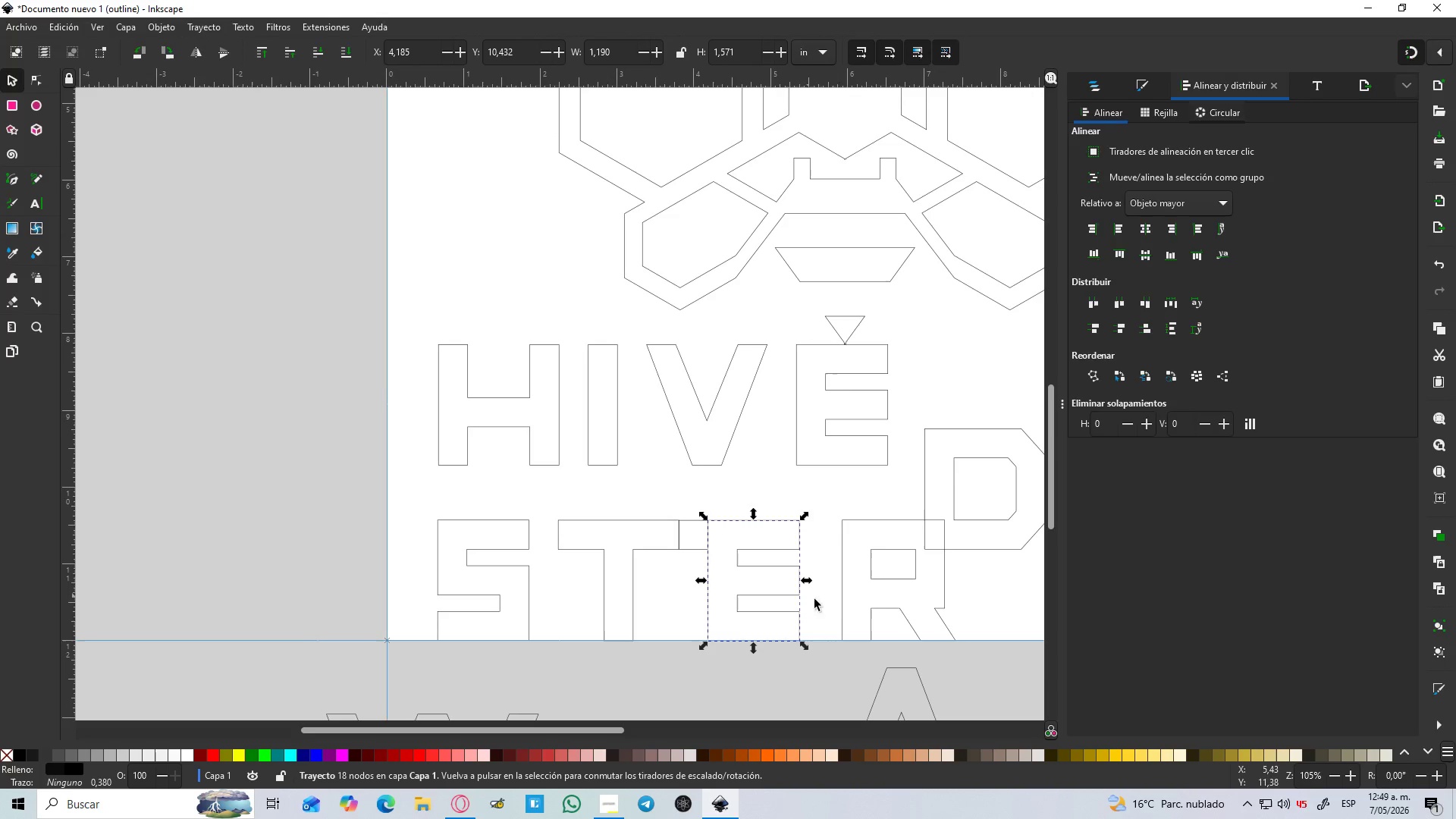 
hold_key(key=Space, duration=0.45)
 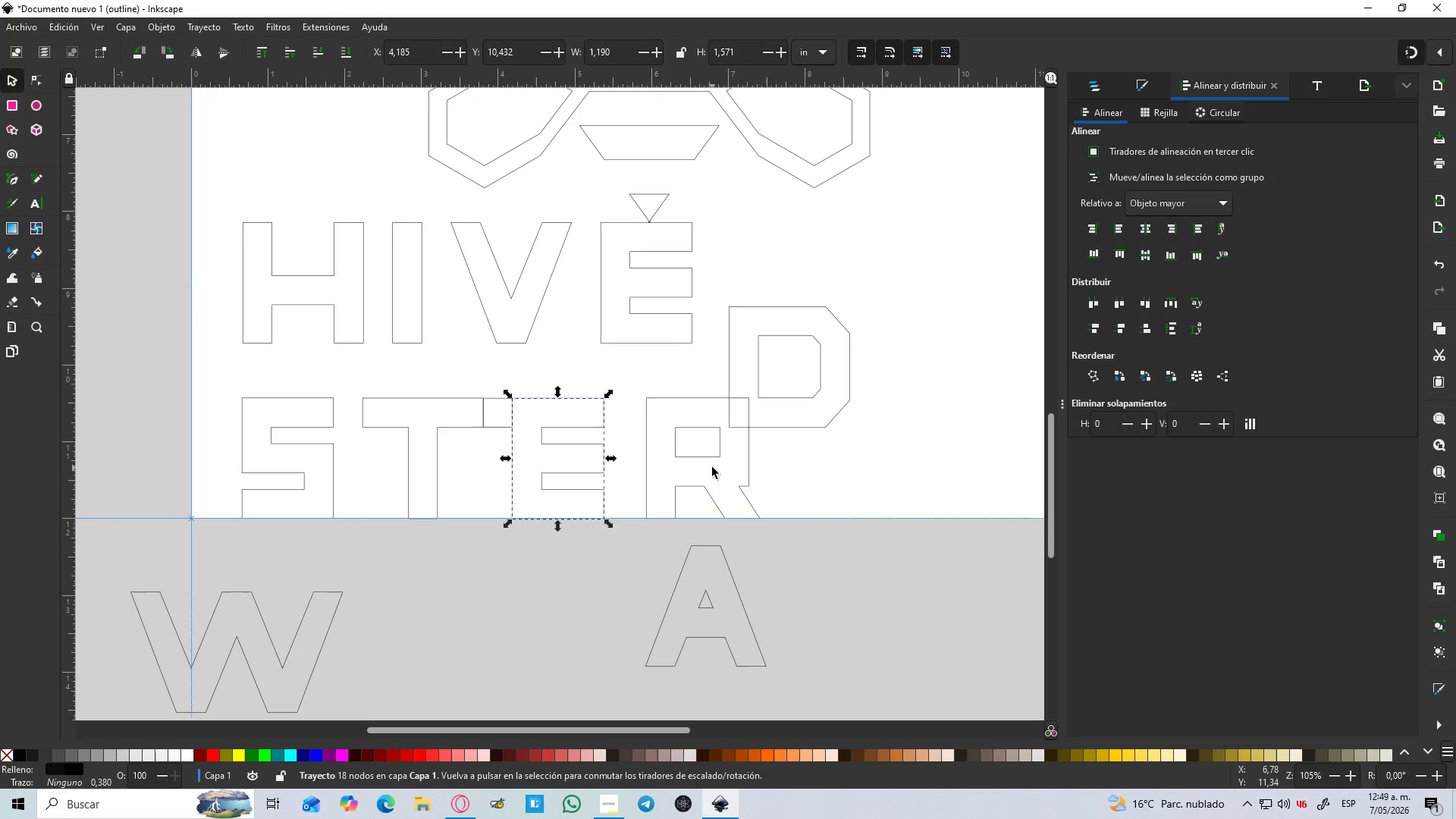 
left_click([711, 461])
 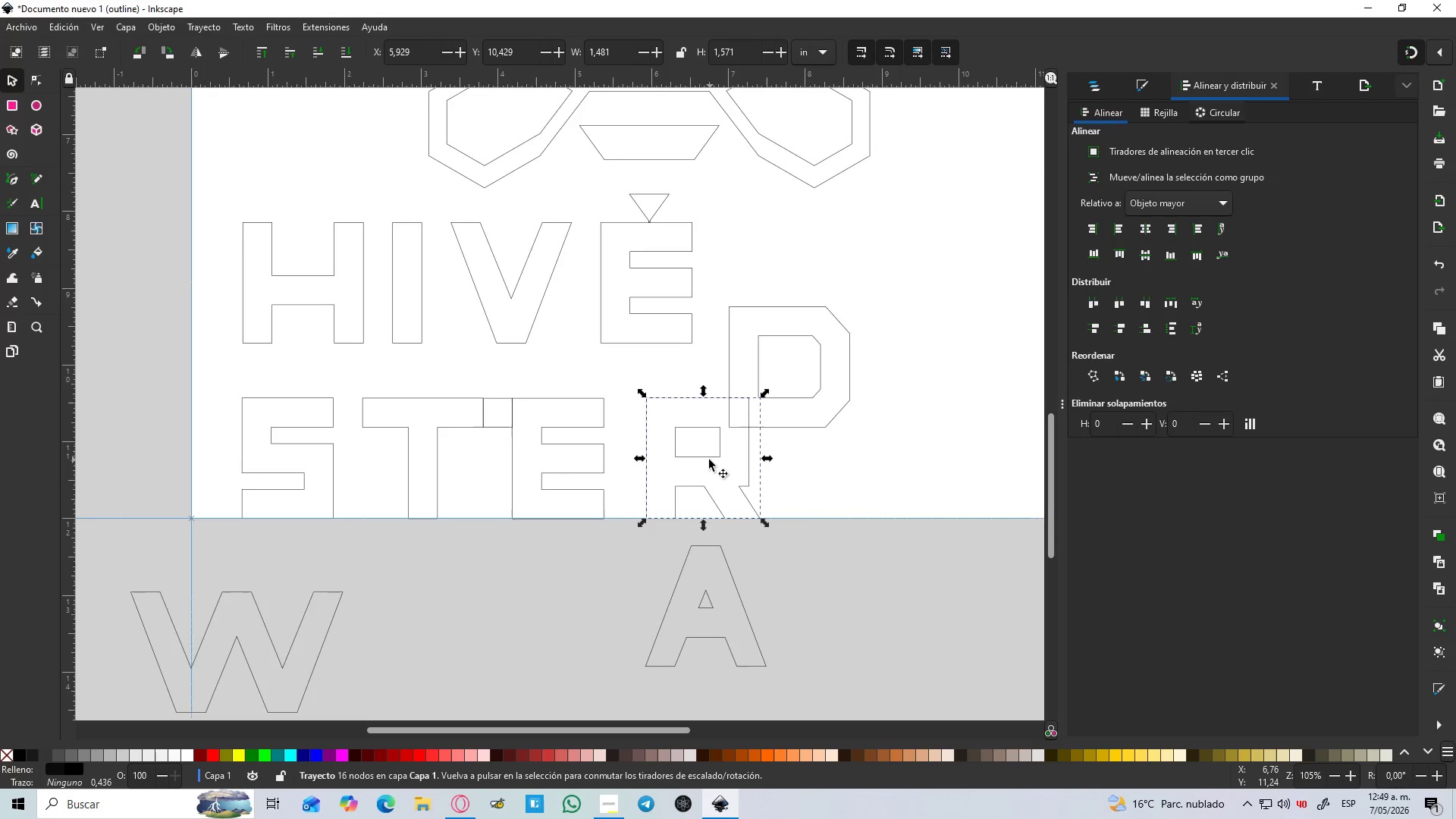 
left_click_drag(start_coordinate=[709, 460], to_coordinate=[906, 461])
 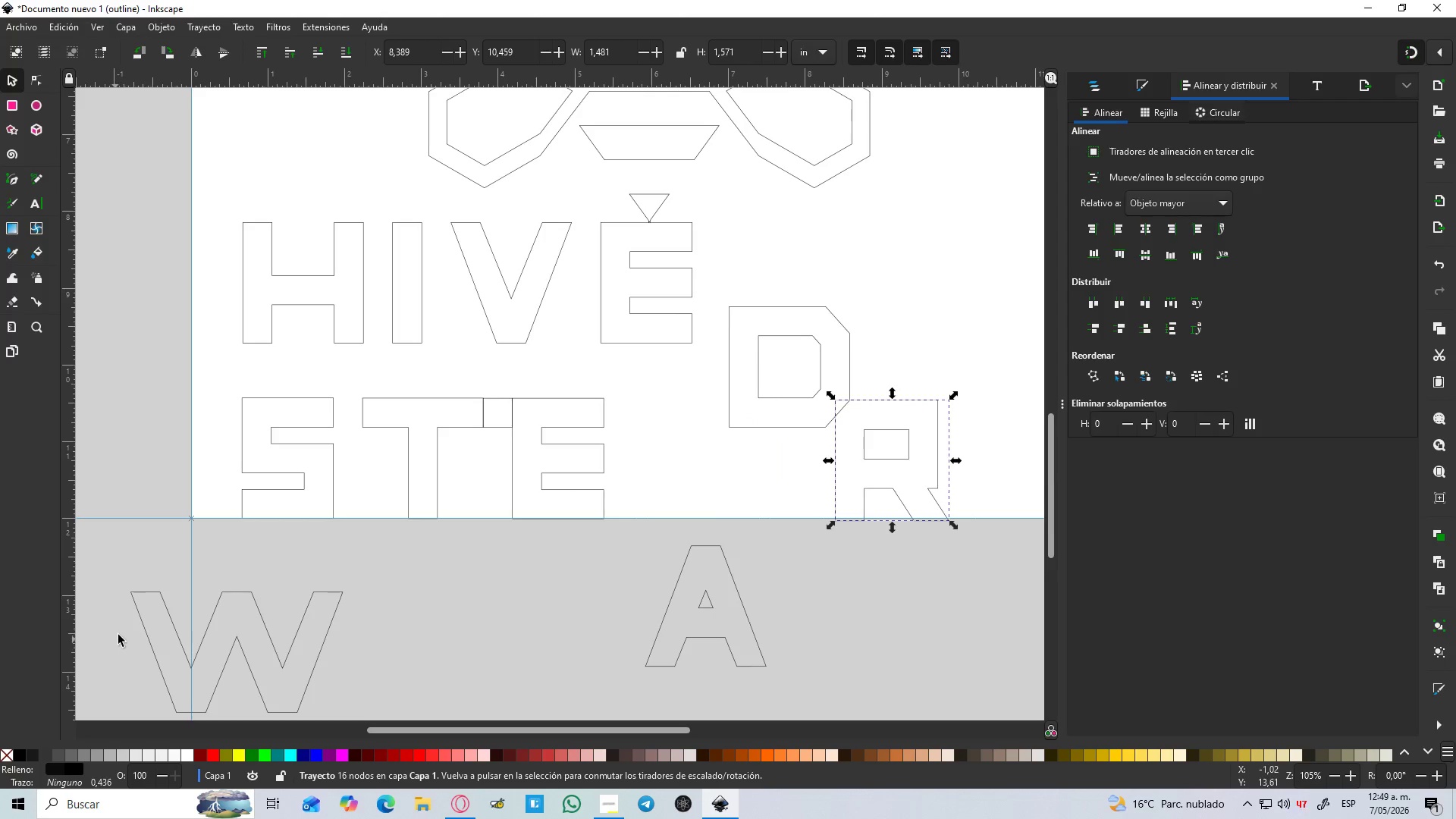 
left_click([143, 604])
 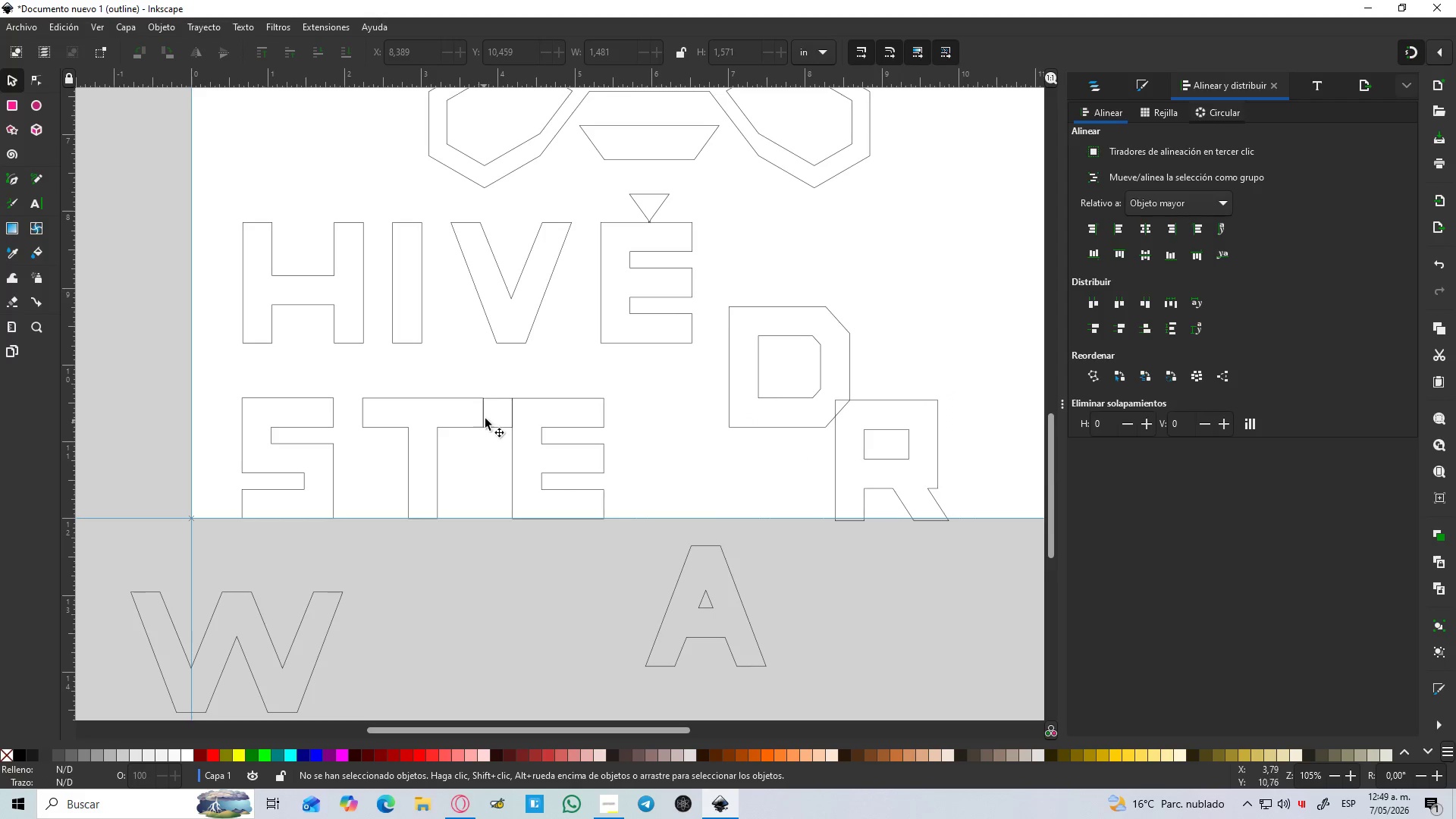 
left_click([492, 428])
 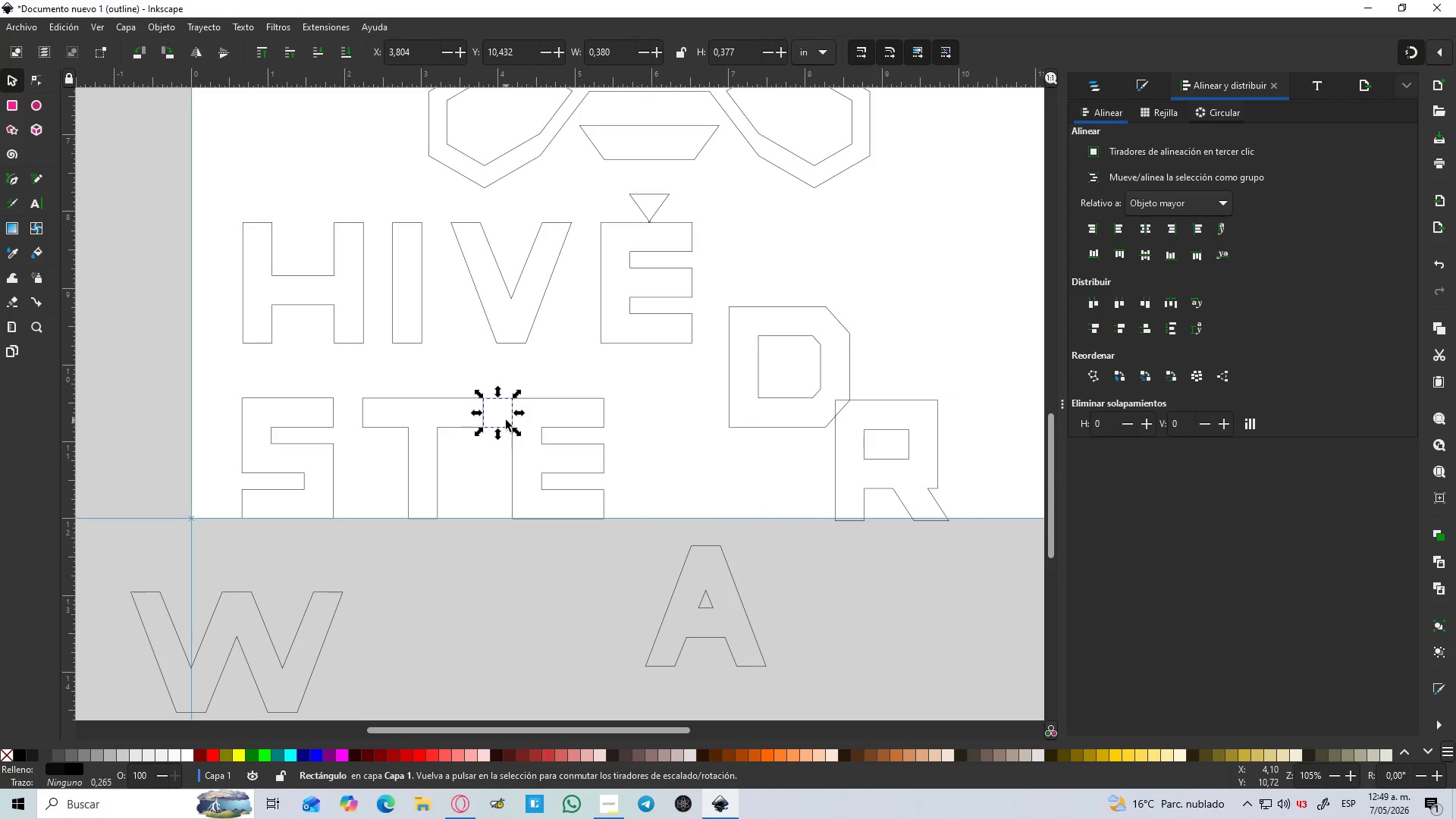 
left_click_drag(start_coordinate=[507, 426], to_coordinate=[635, 420])
 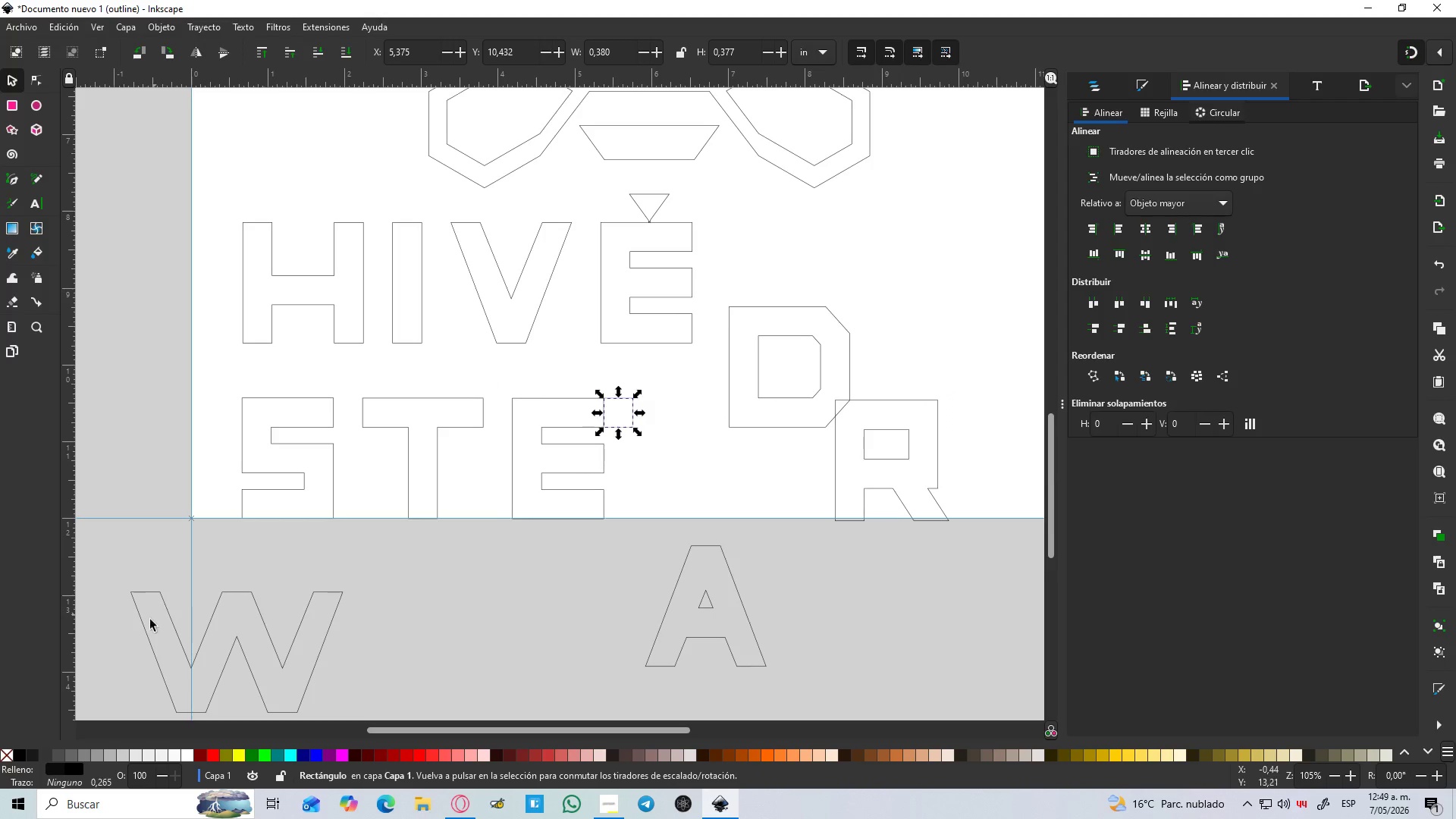 
hold_key(key=ControlLeft, duration=1.31)
 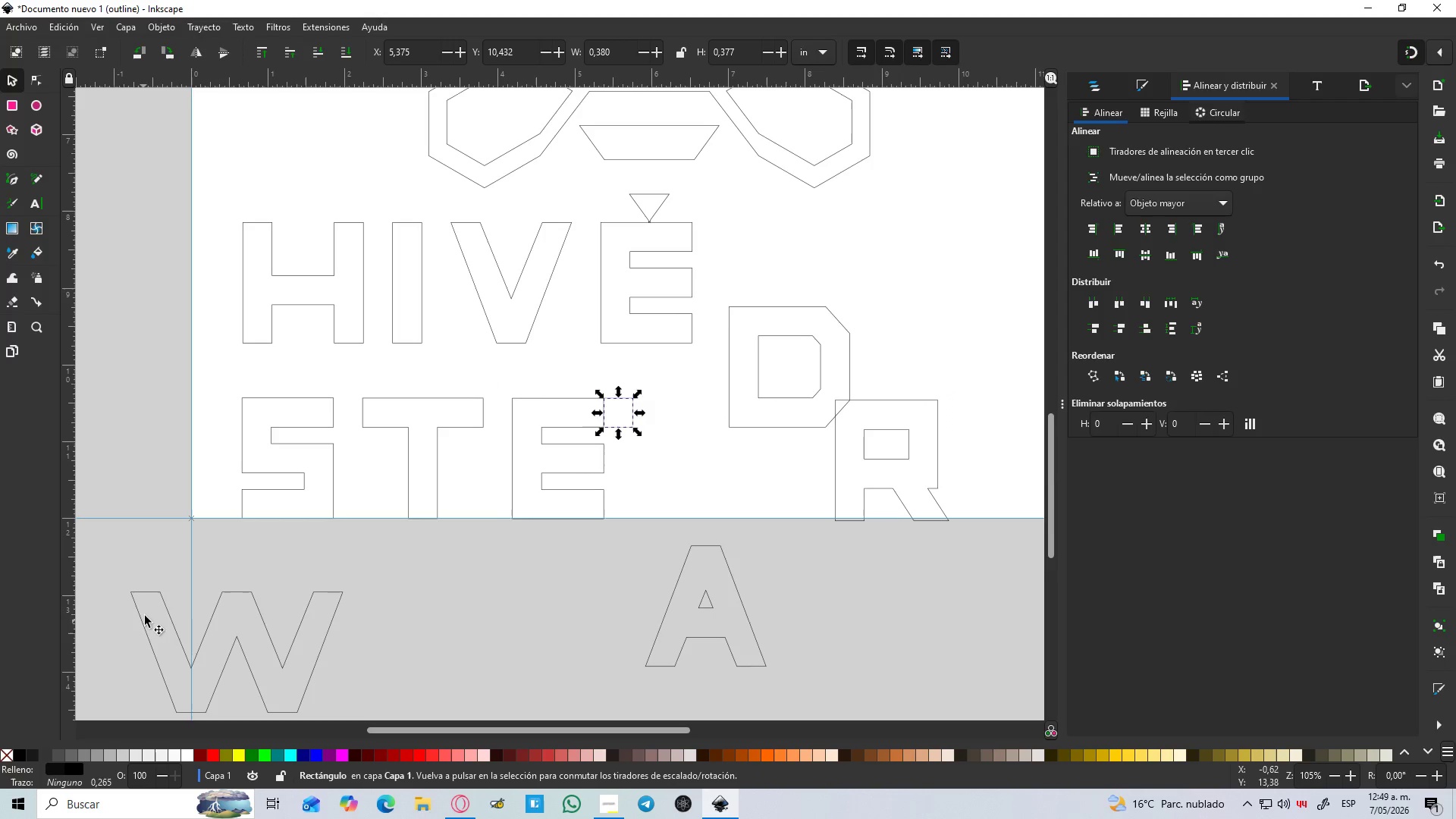 
left_click([159, 601])
 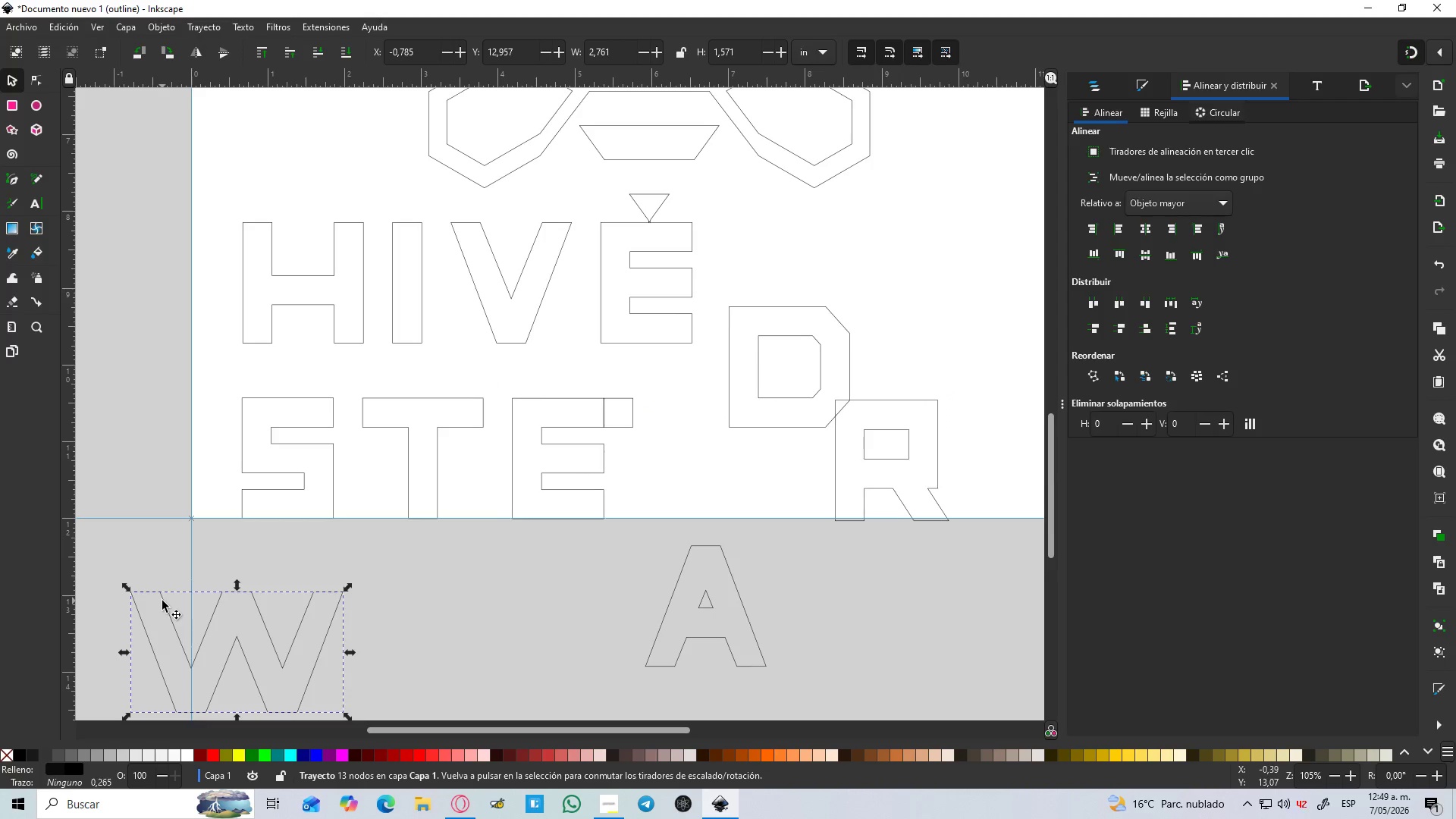 
left_click_drag(start_coordinate=[162, 601], to_coordinate=[678, 409])
 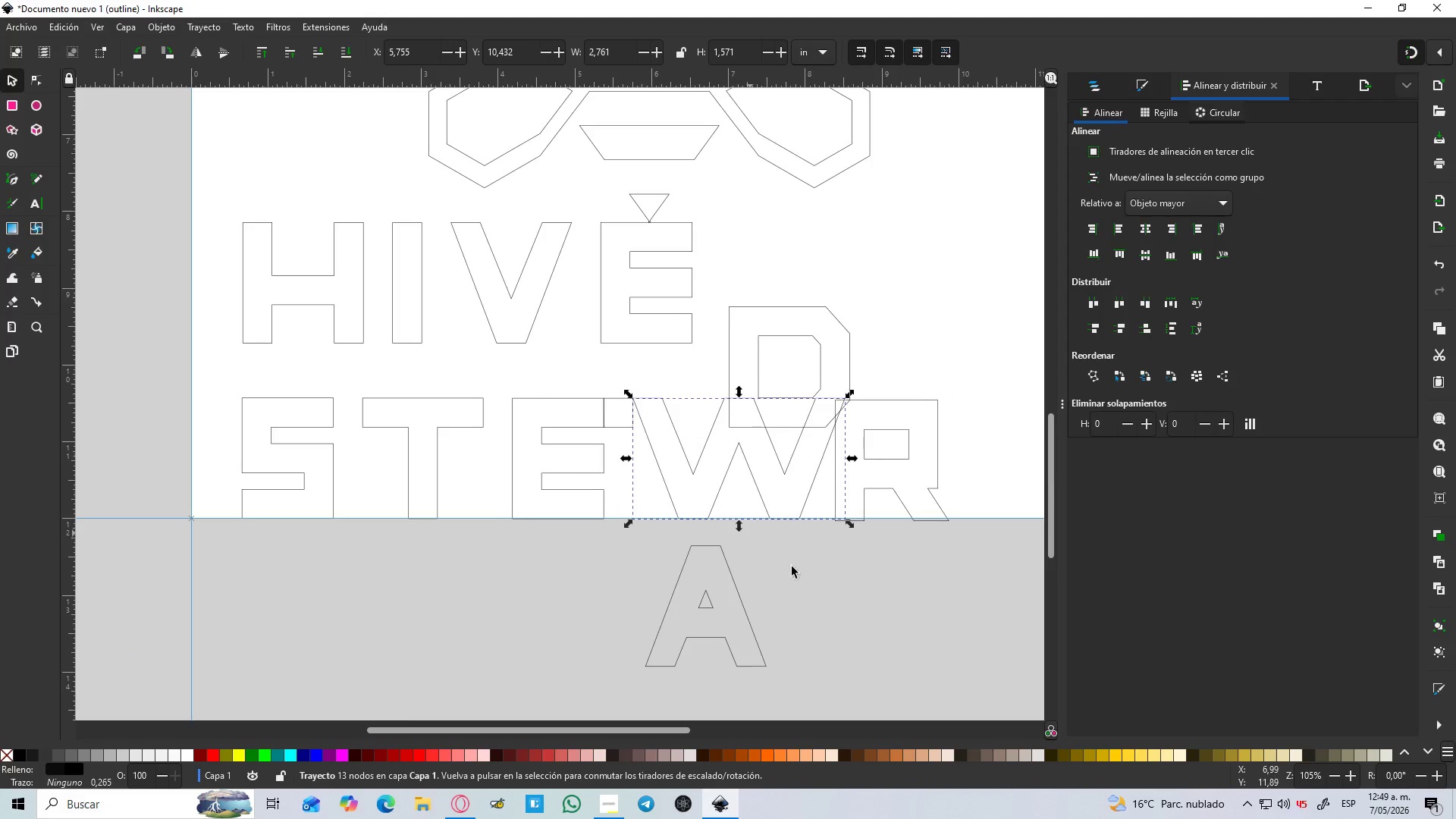 
left_click([847, 604])
 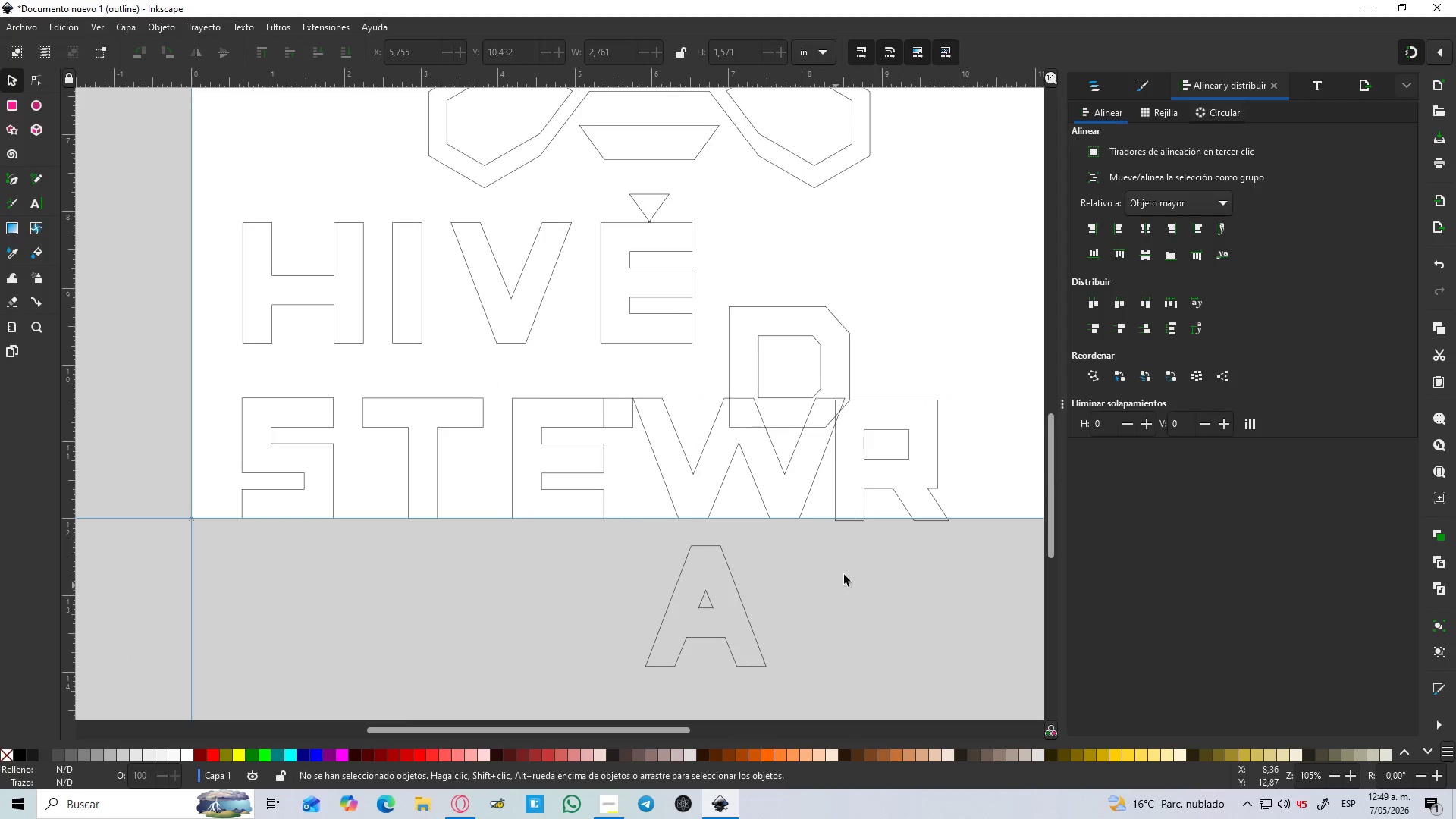 
hold_key(key=Space, duration=0.5)
 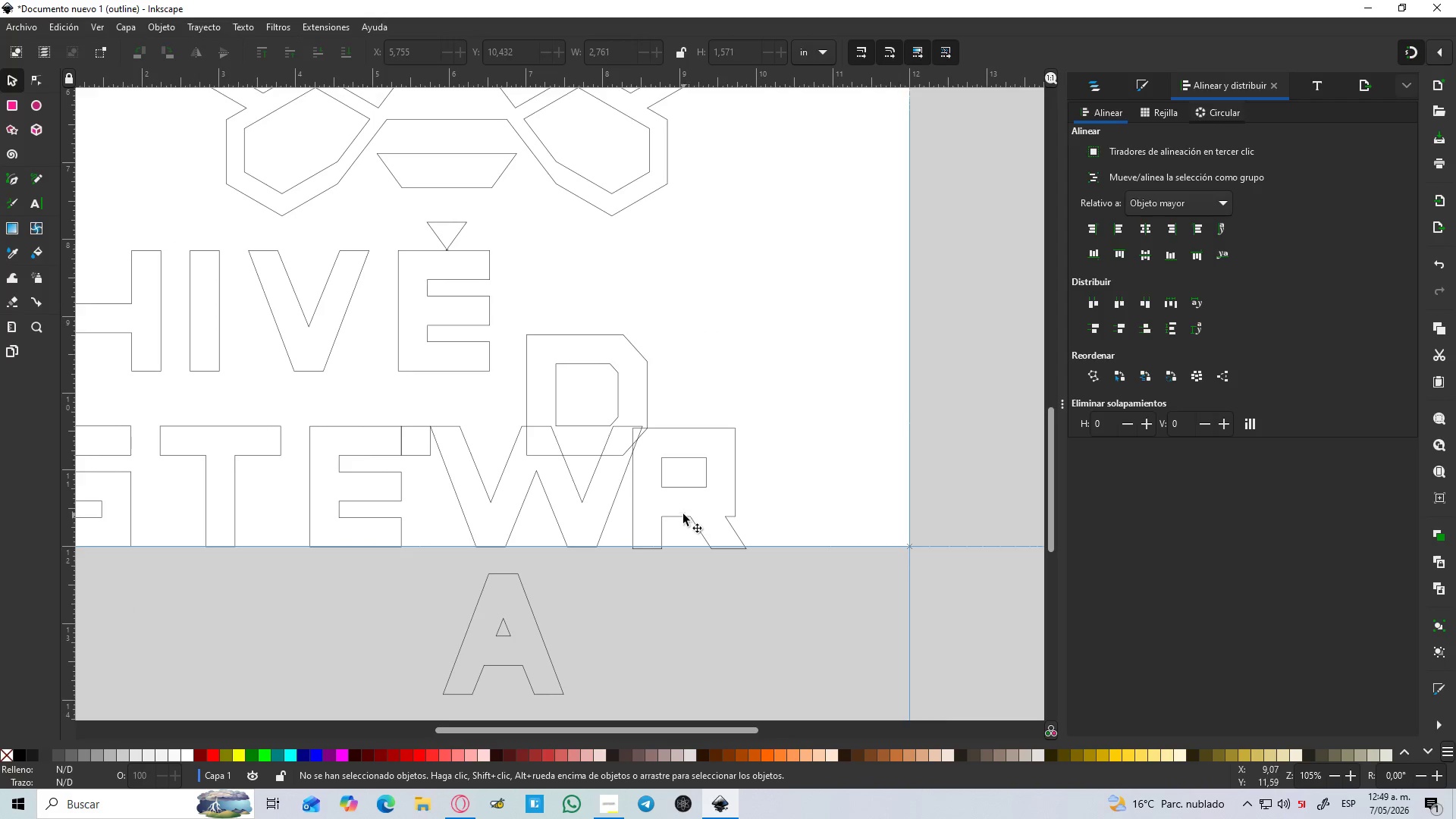 
left_click_drag(start_coordinate=[841, 573], to_coordinate=[698, 590])
 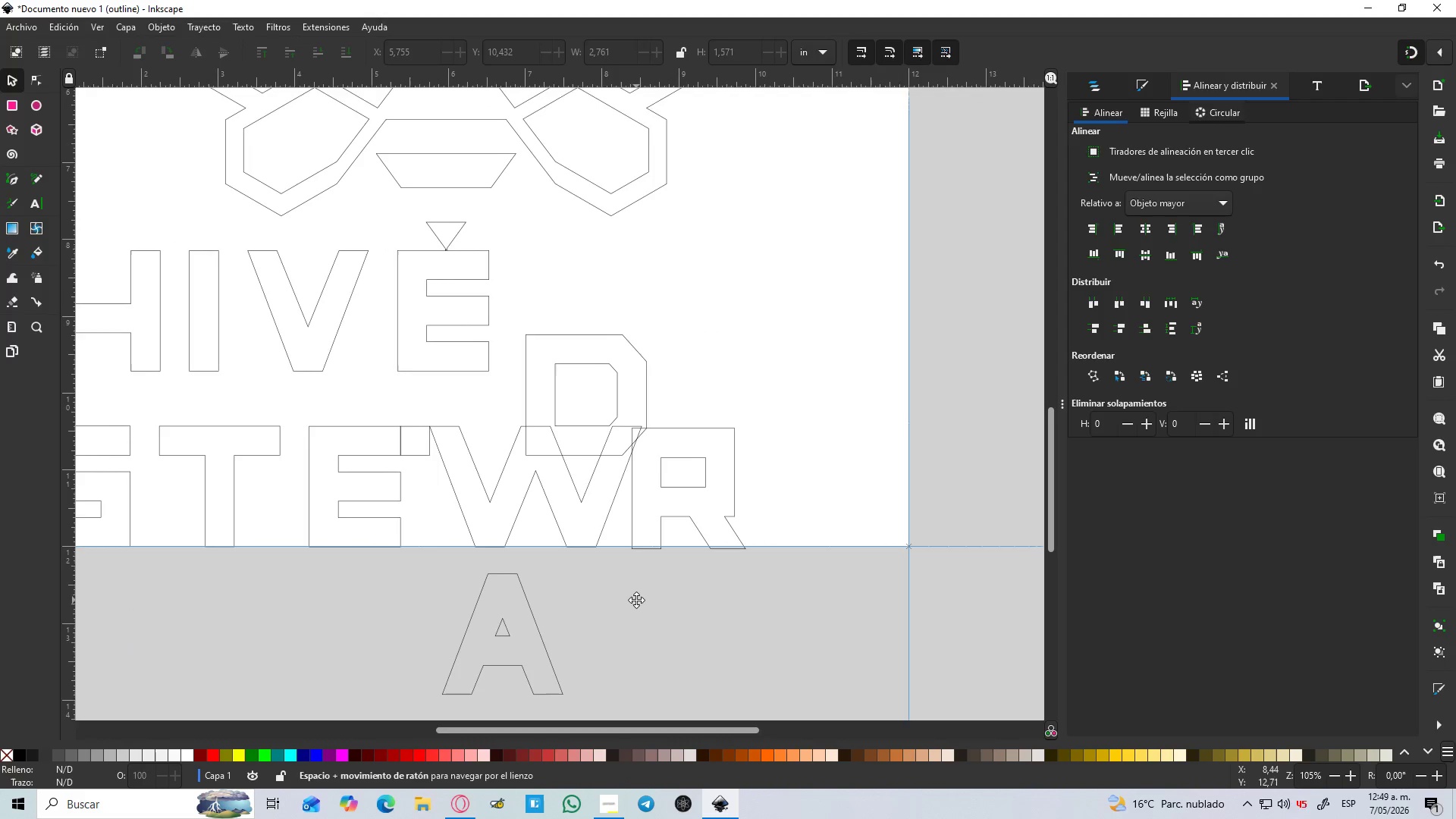 
hold_key(key=Space, duration=13.81)
 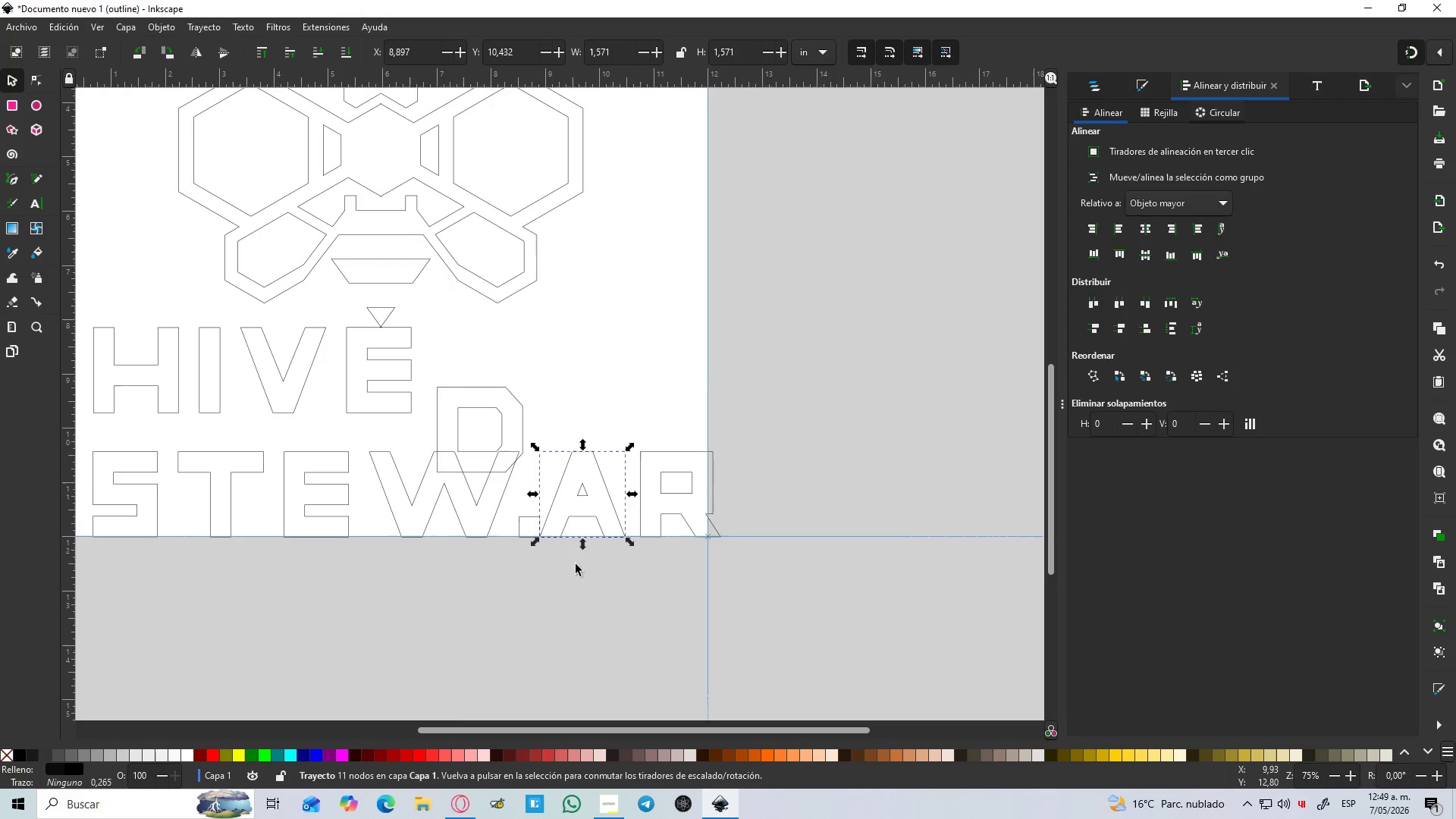 
left_click_drag(start_coordinate=[659, 481], to_coordinate=[671, 475])
 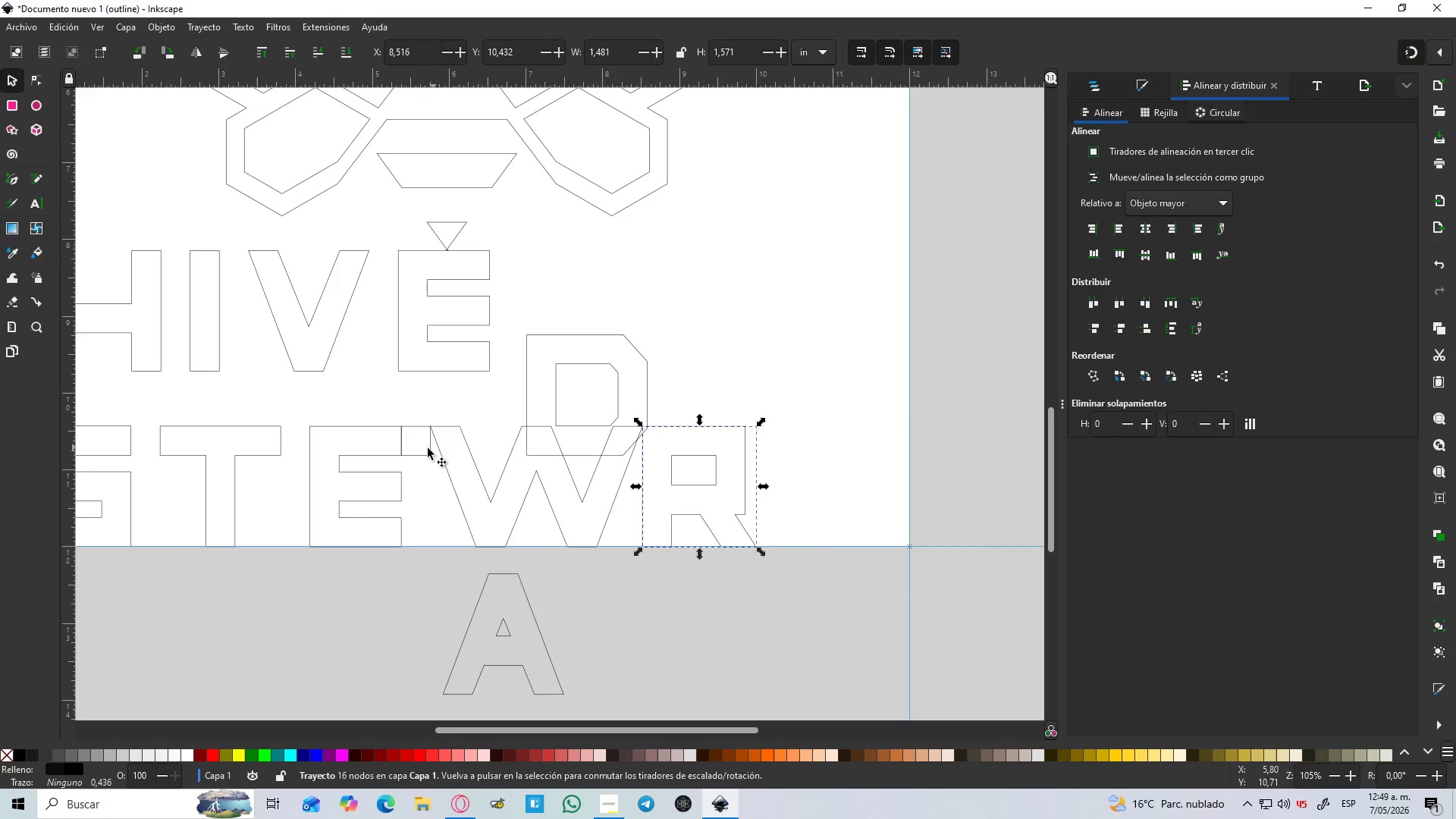 
left_click_drag(start_coordinate=[425, 448], to_coordinate=[670, 538])
 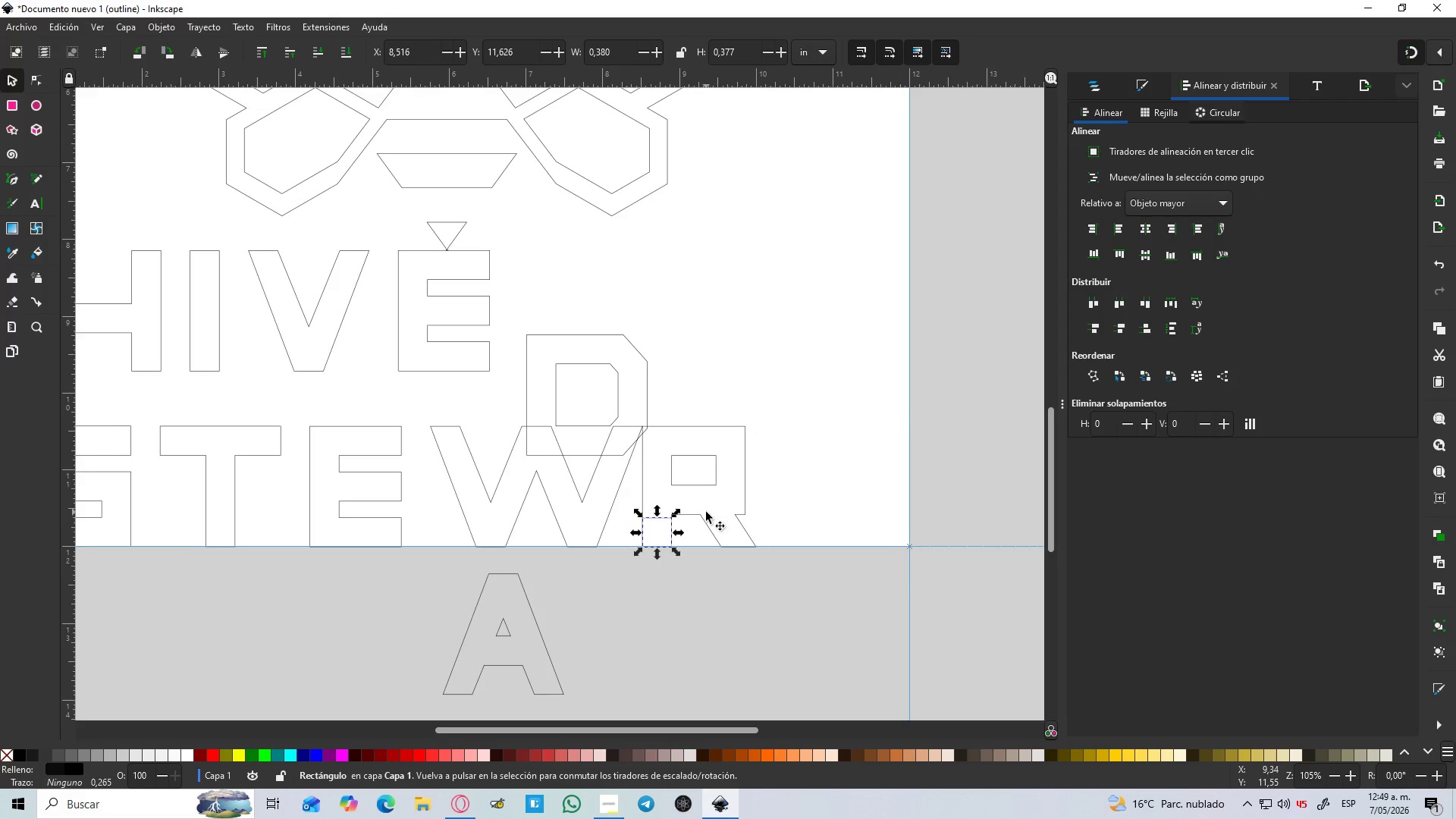 
left_click_drag(start_coordinate=[697, 515], to_coordinate=[866, 519])
 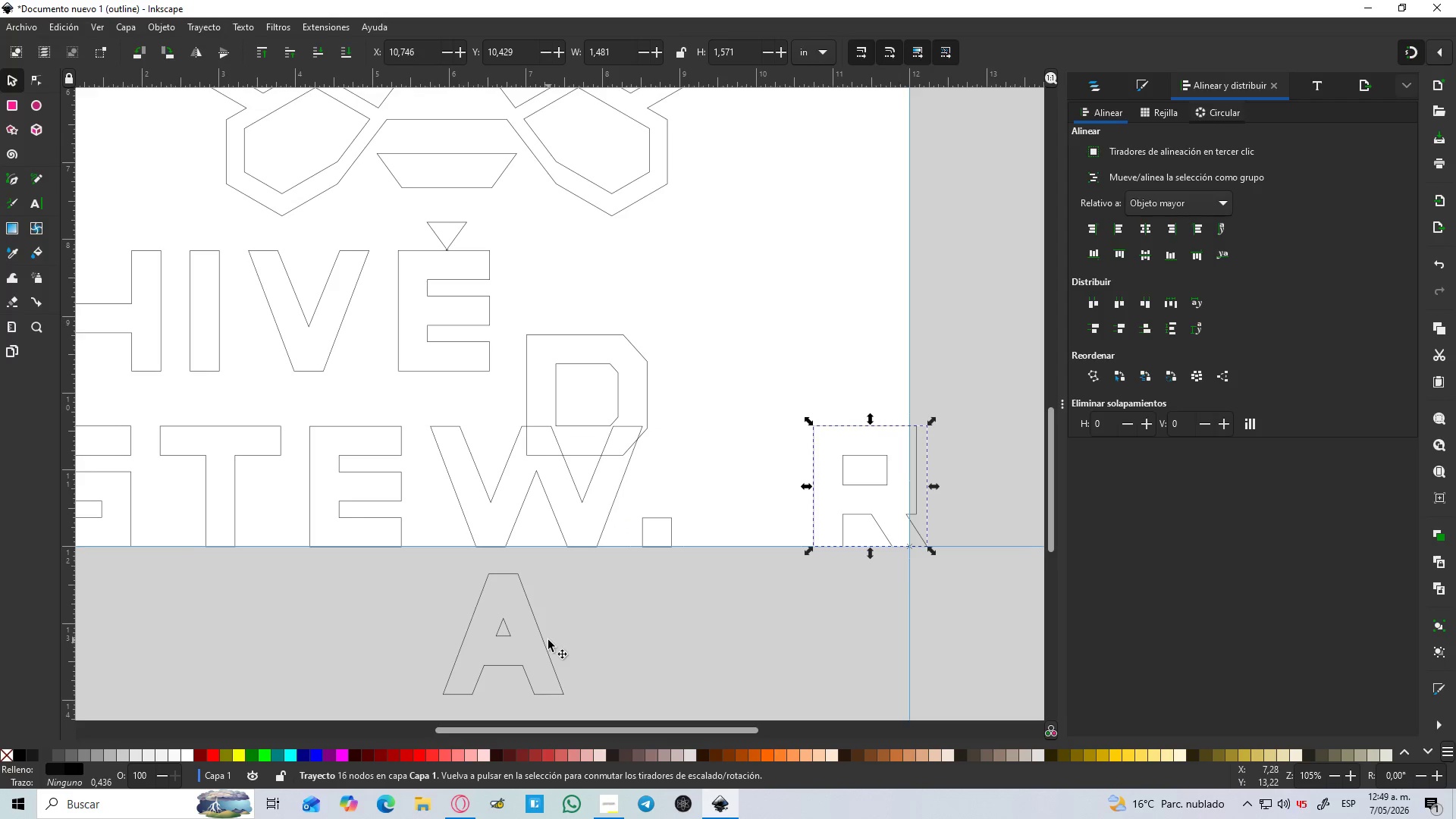 
left_click_drag(start_coordinate=[539, 645], to_coordinate=[773, 493])
 